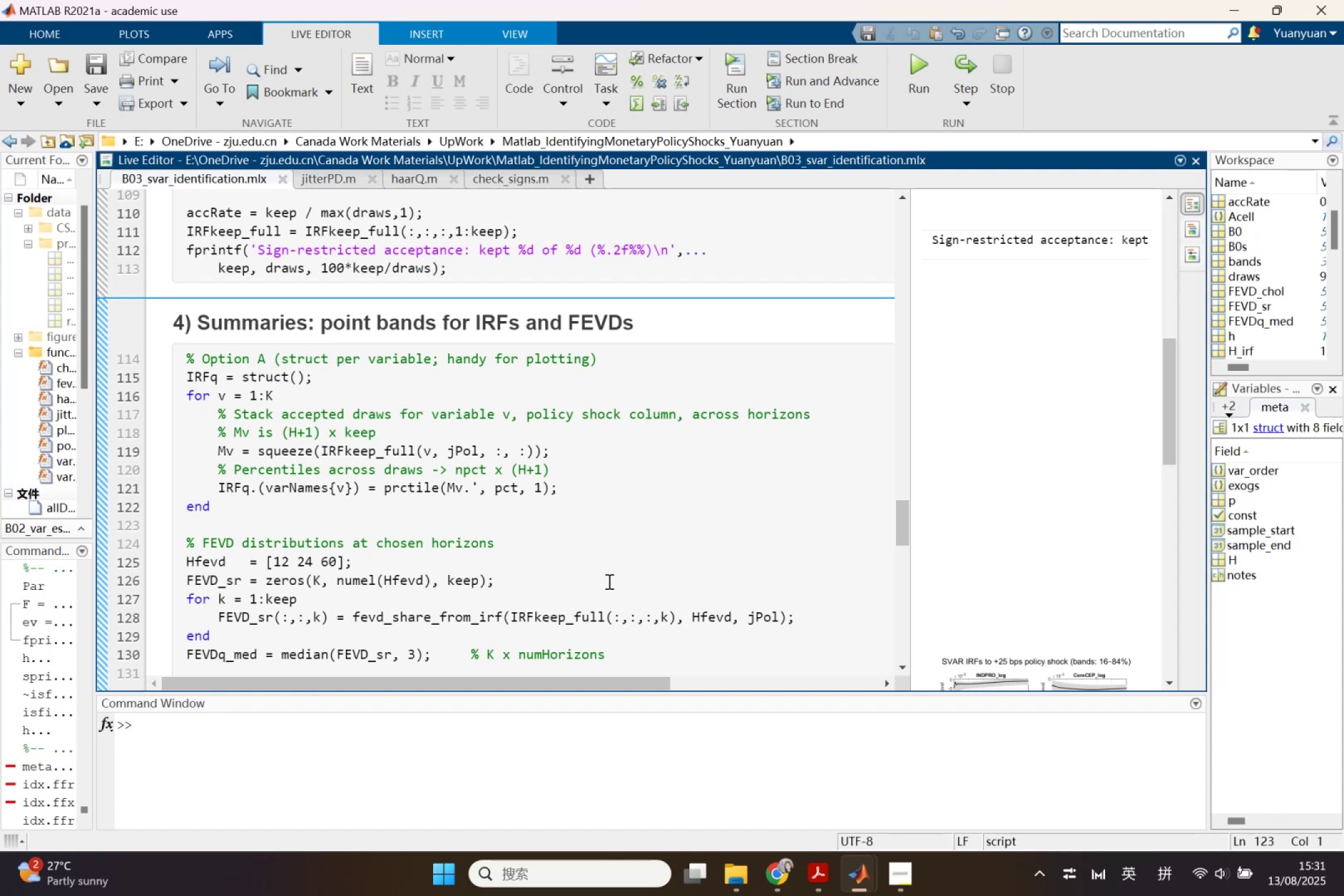 
wait(7.91)
 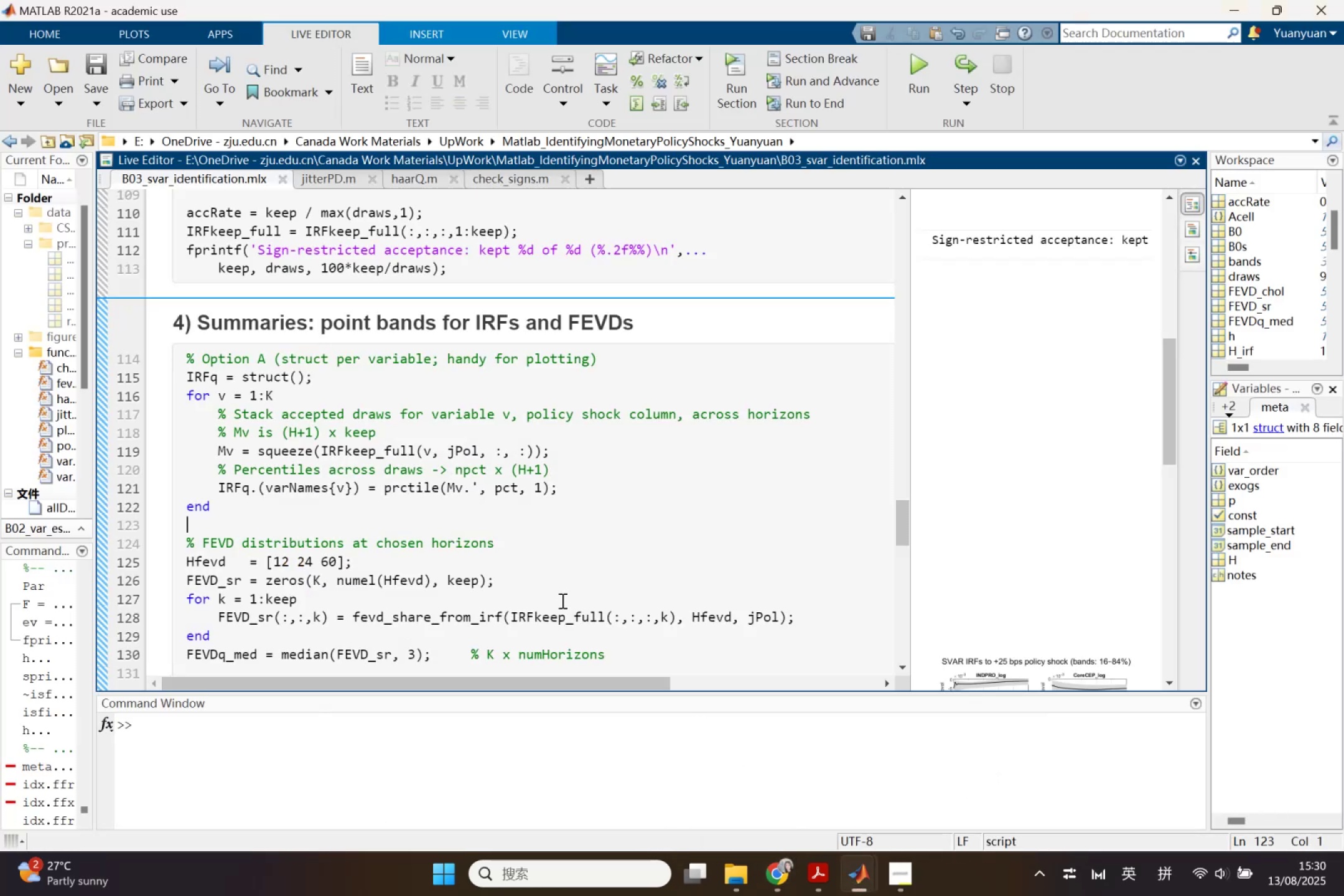 
scroll: coordinate [637, 588], scroll_direction: down, amount: 1.0
 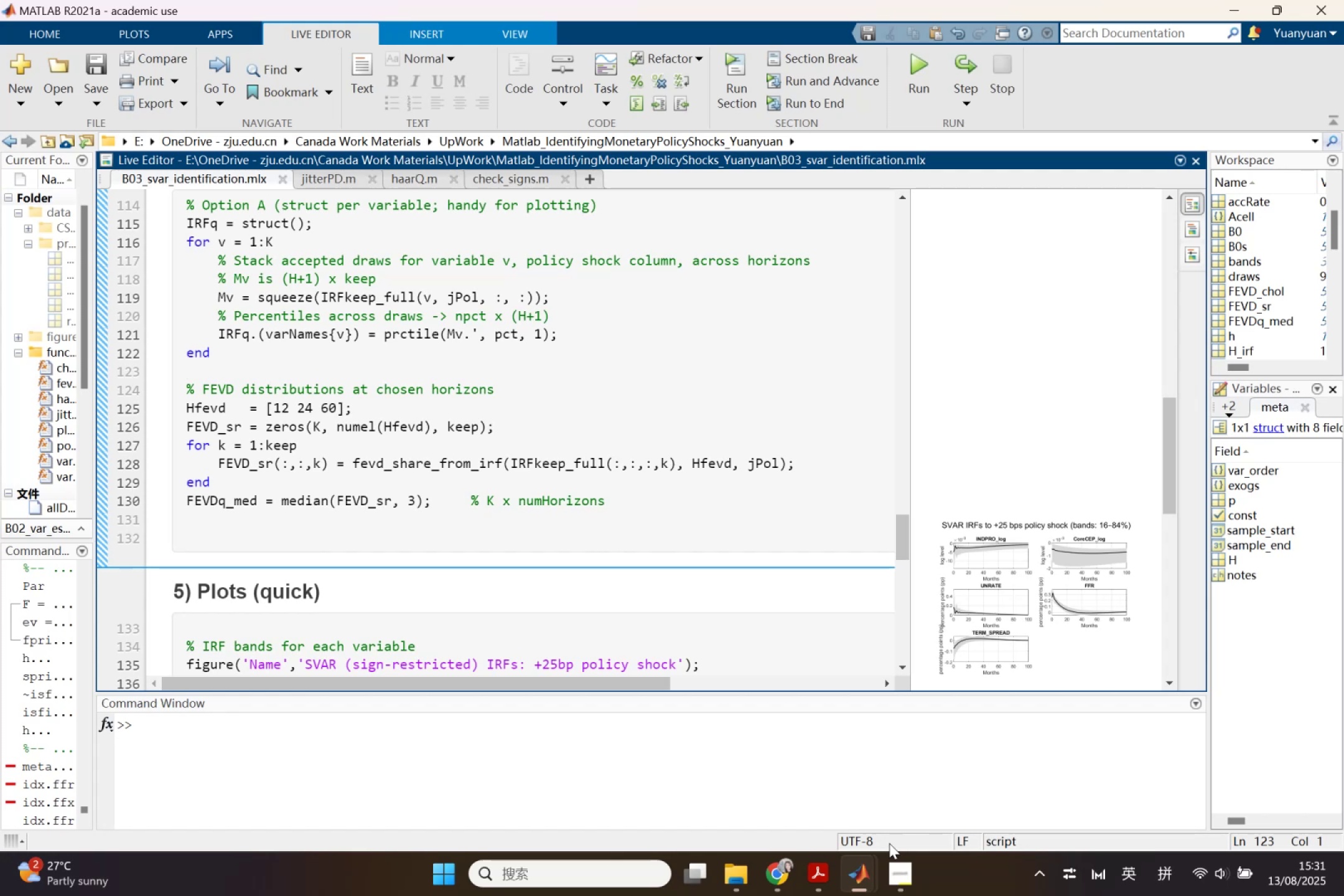 
wait(14.44)
 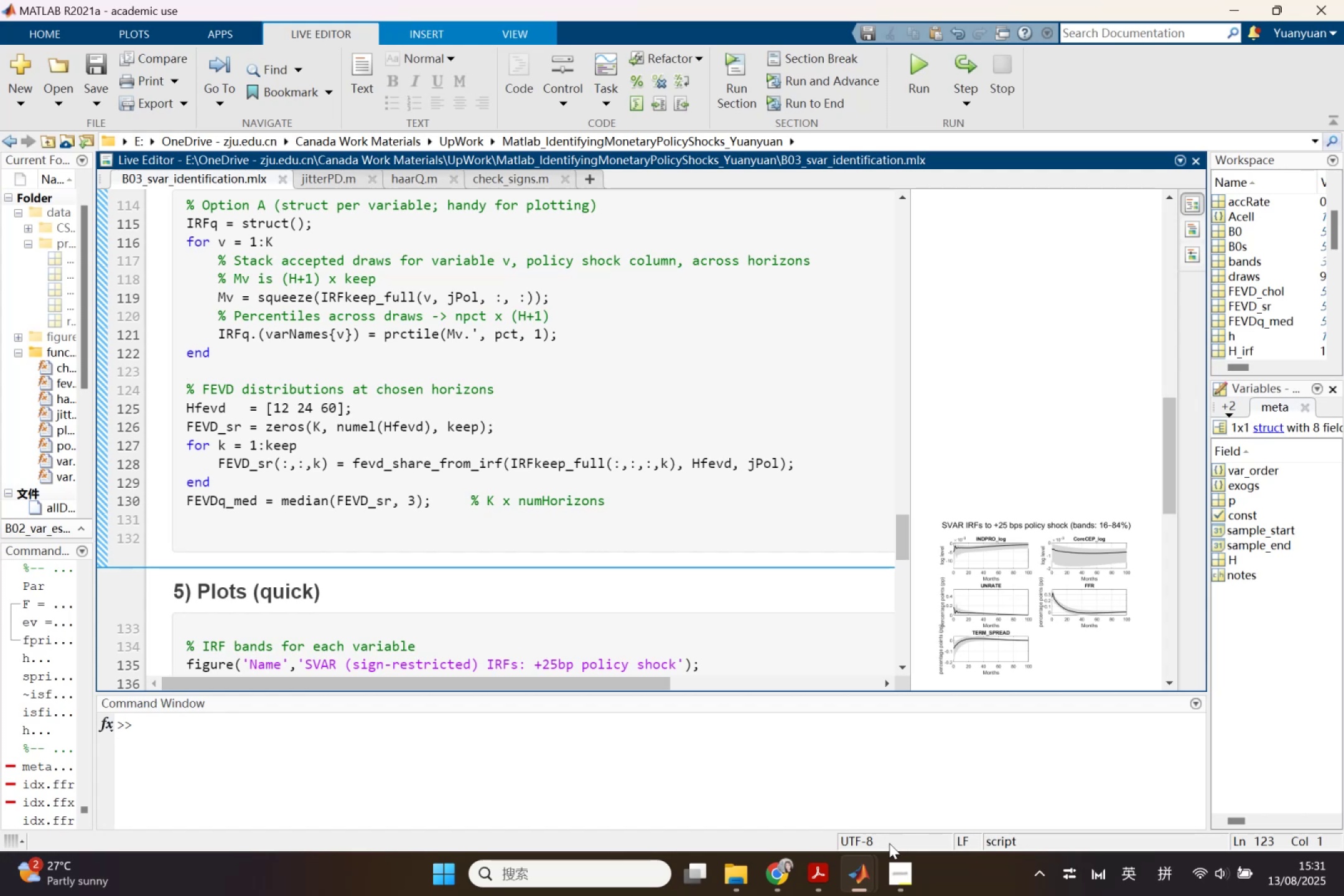 
left_click([688, 786])
 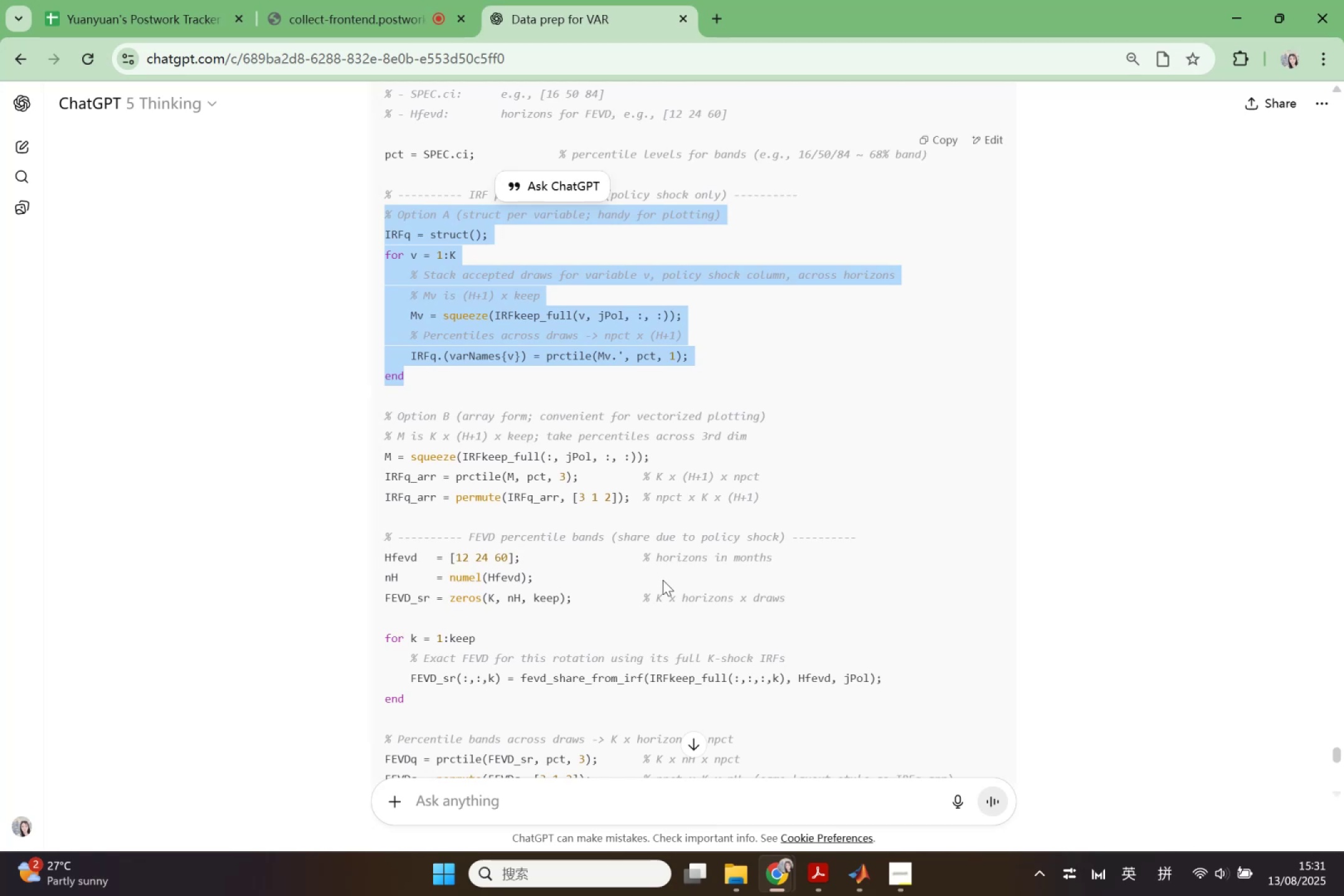 
scroll: coordinate [663, 581], scroll_direction: up, amount: 1.0
 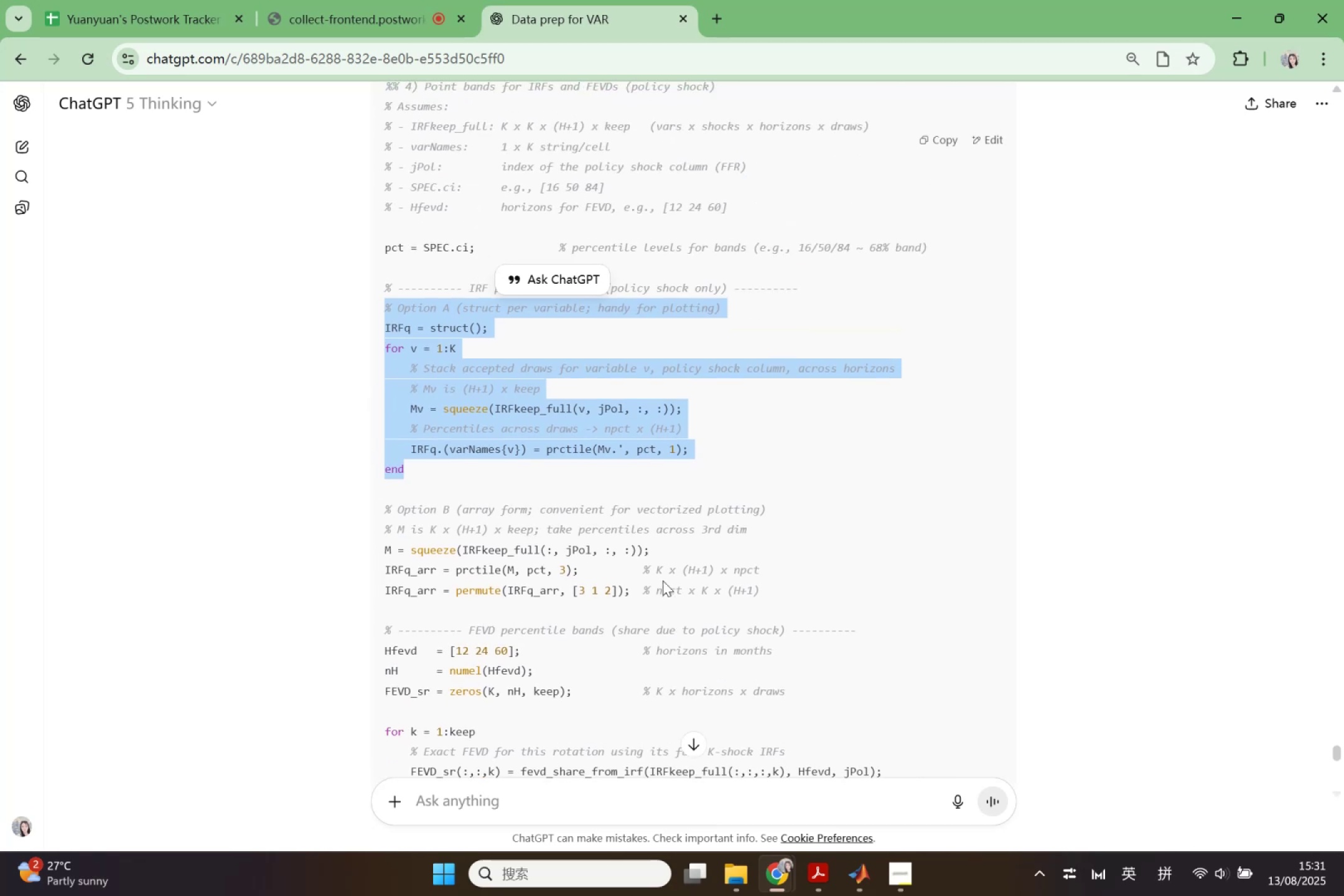 
scroll: coordinate [416, 693], scroll_direction: down, amount: 2.0
 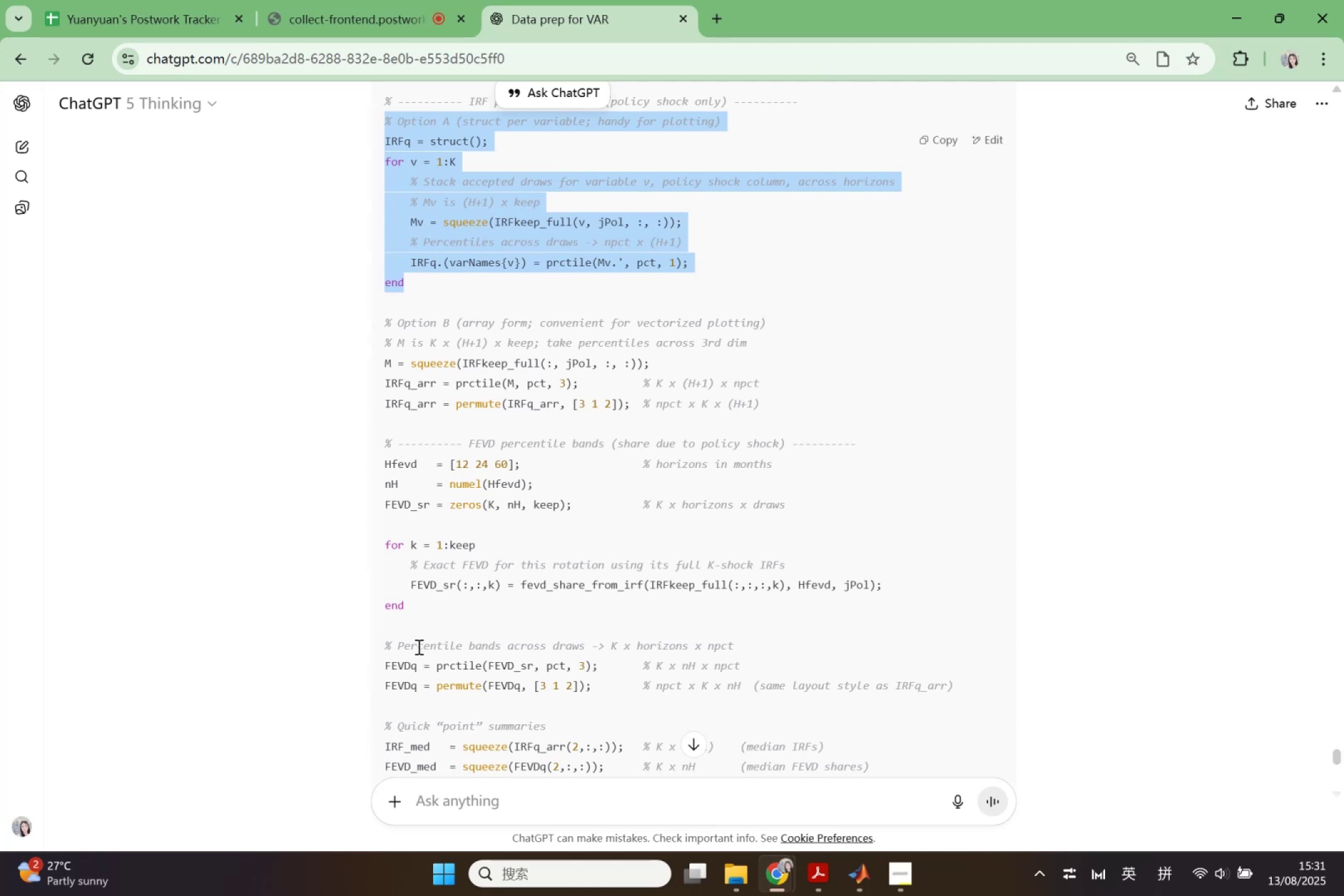 
wait(6.5)
 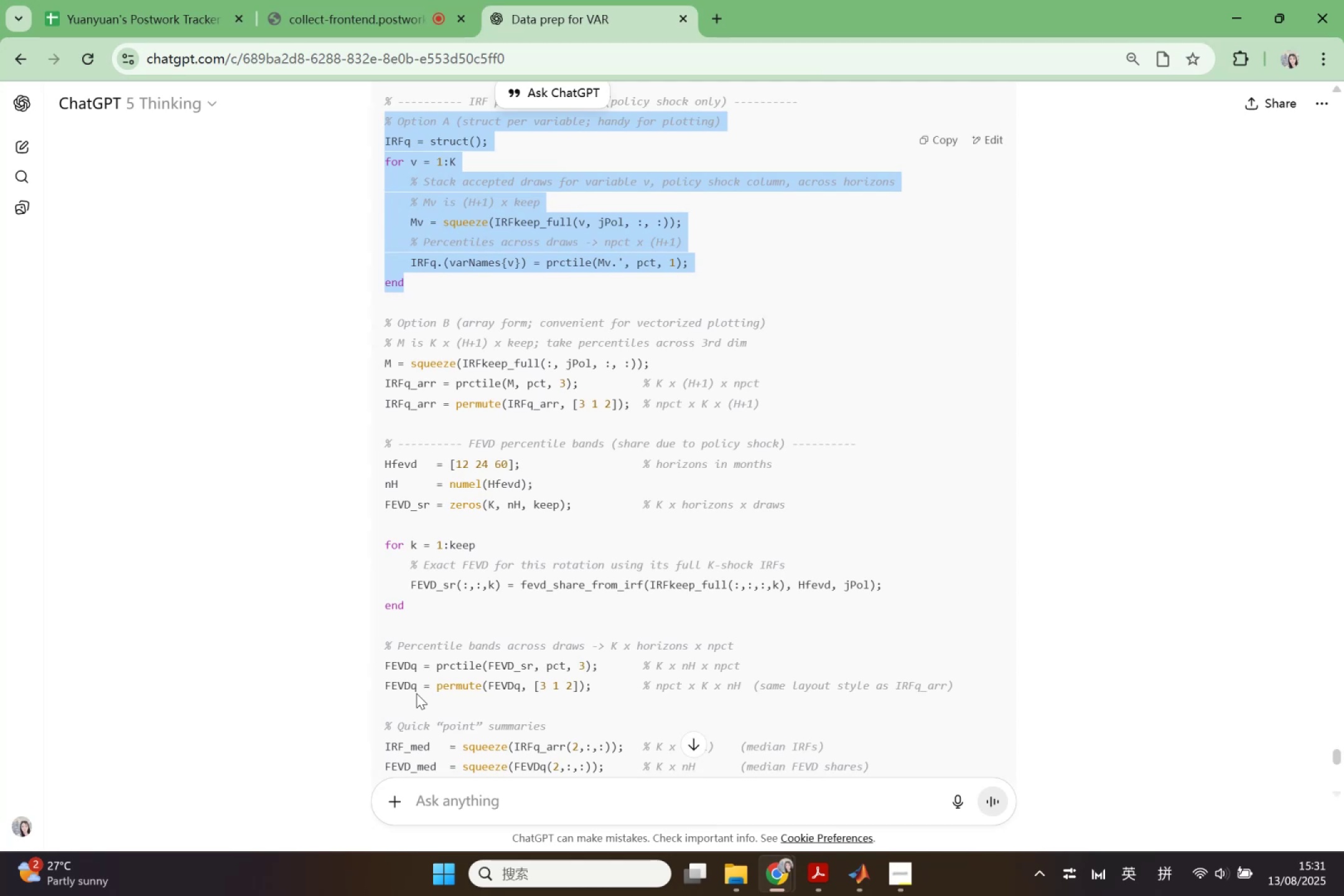 
left_click_drag(start_coordinate=[384, 547], to_coordinate=[431, 609])
 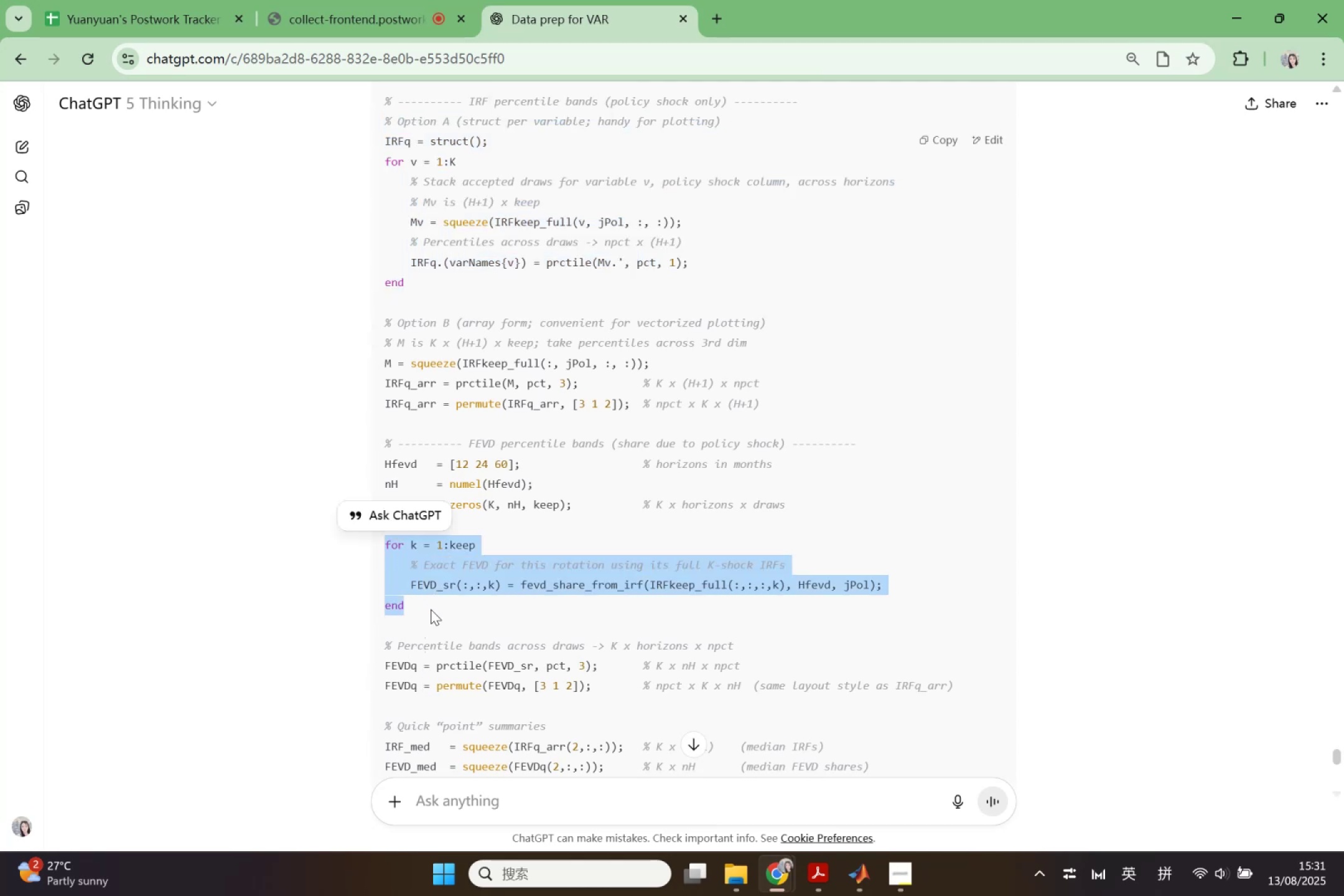 
key(Control+ControlLeft)
 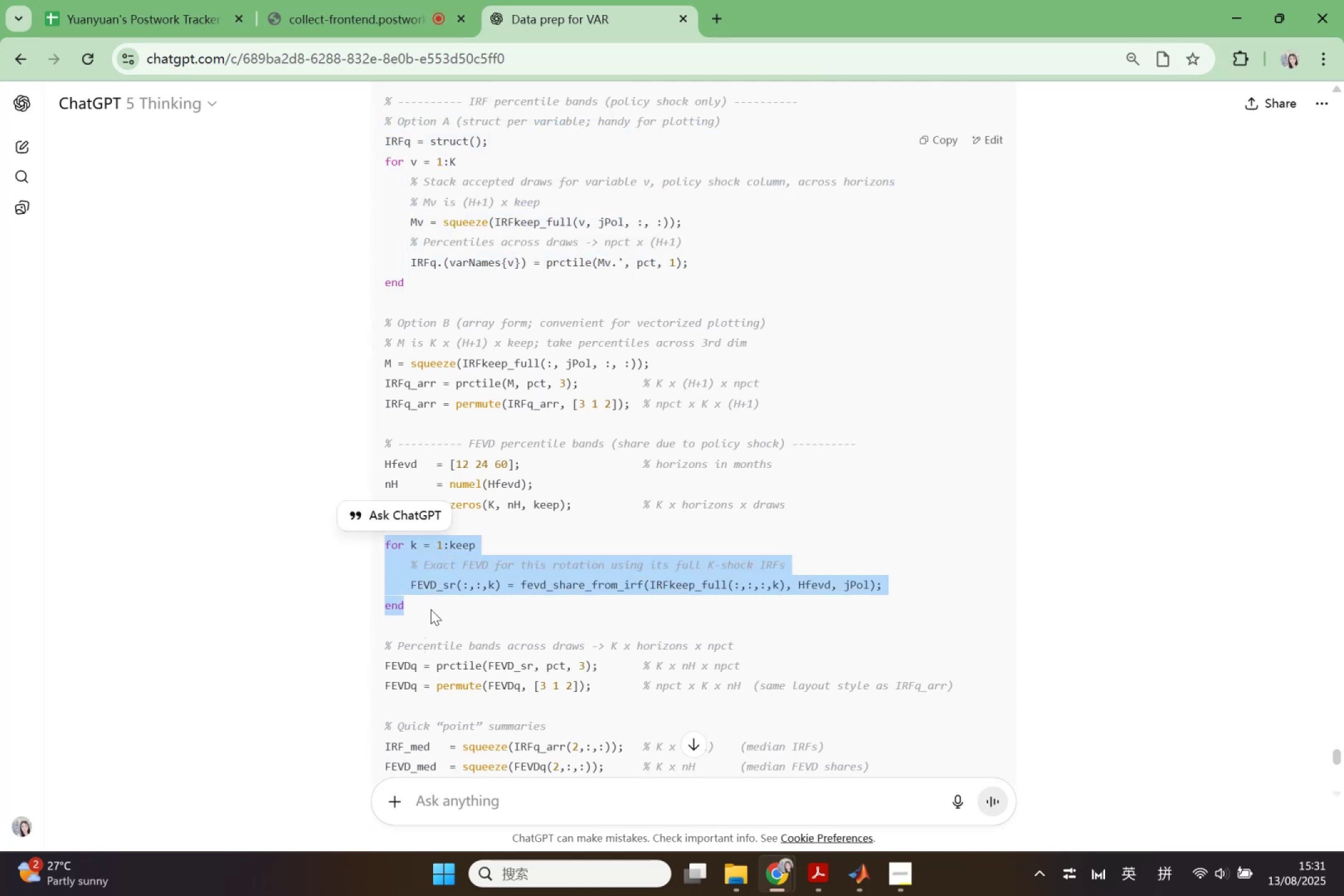 
key(Control+C)
 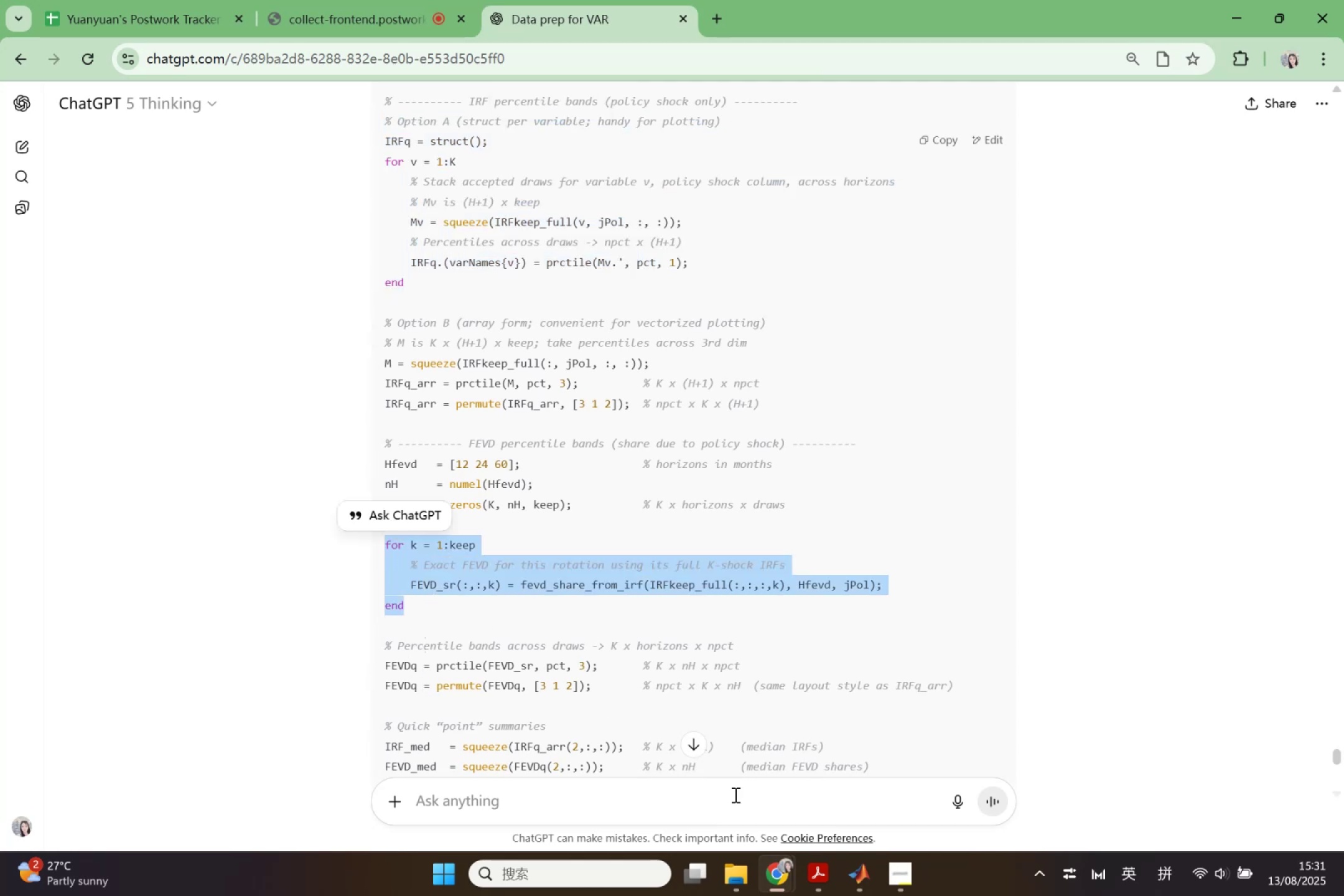 
mouse_move([783, 849])
 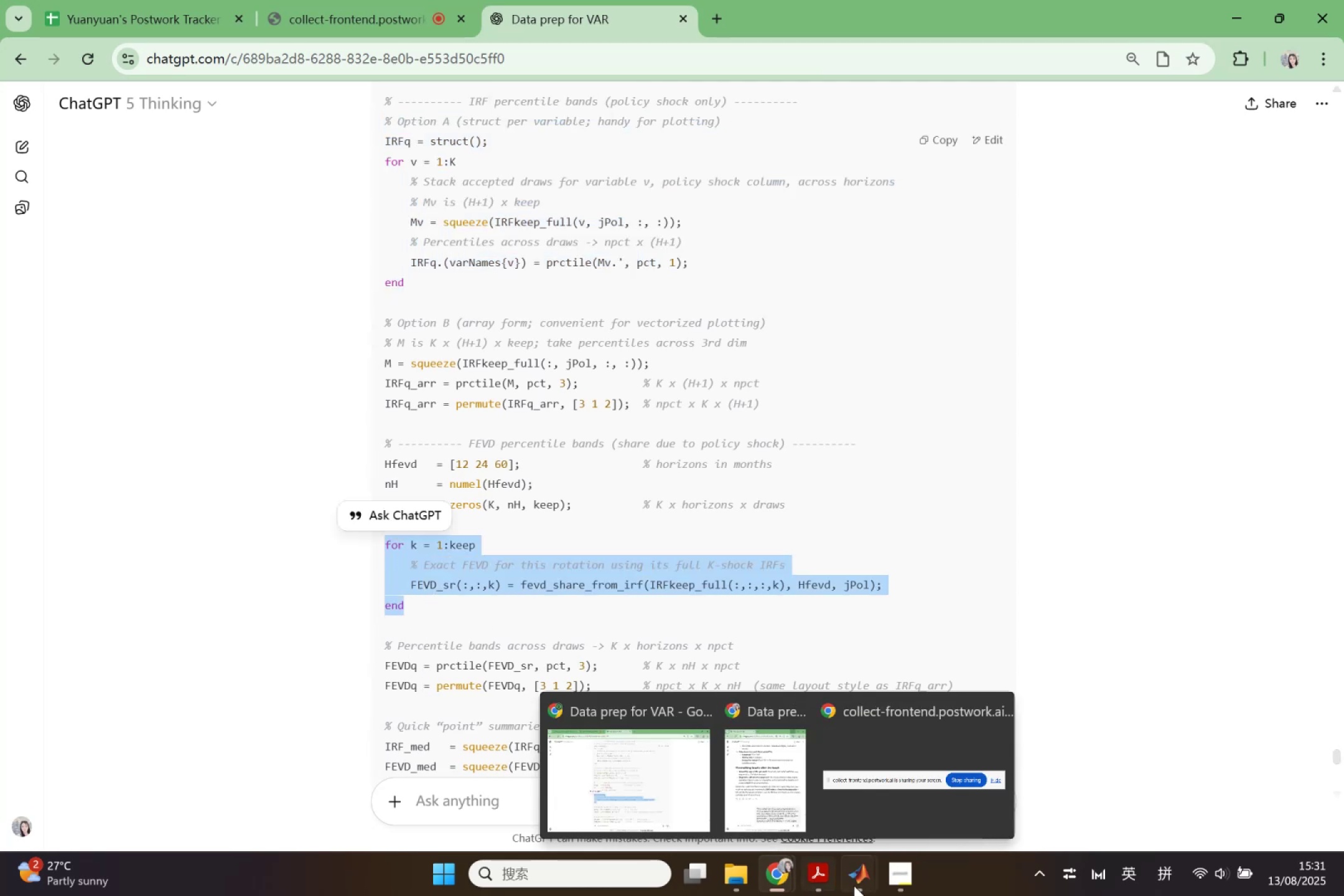 
left_click([855, 885])
 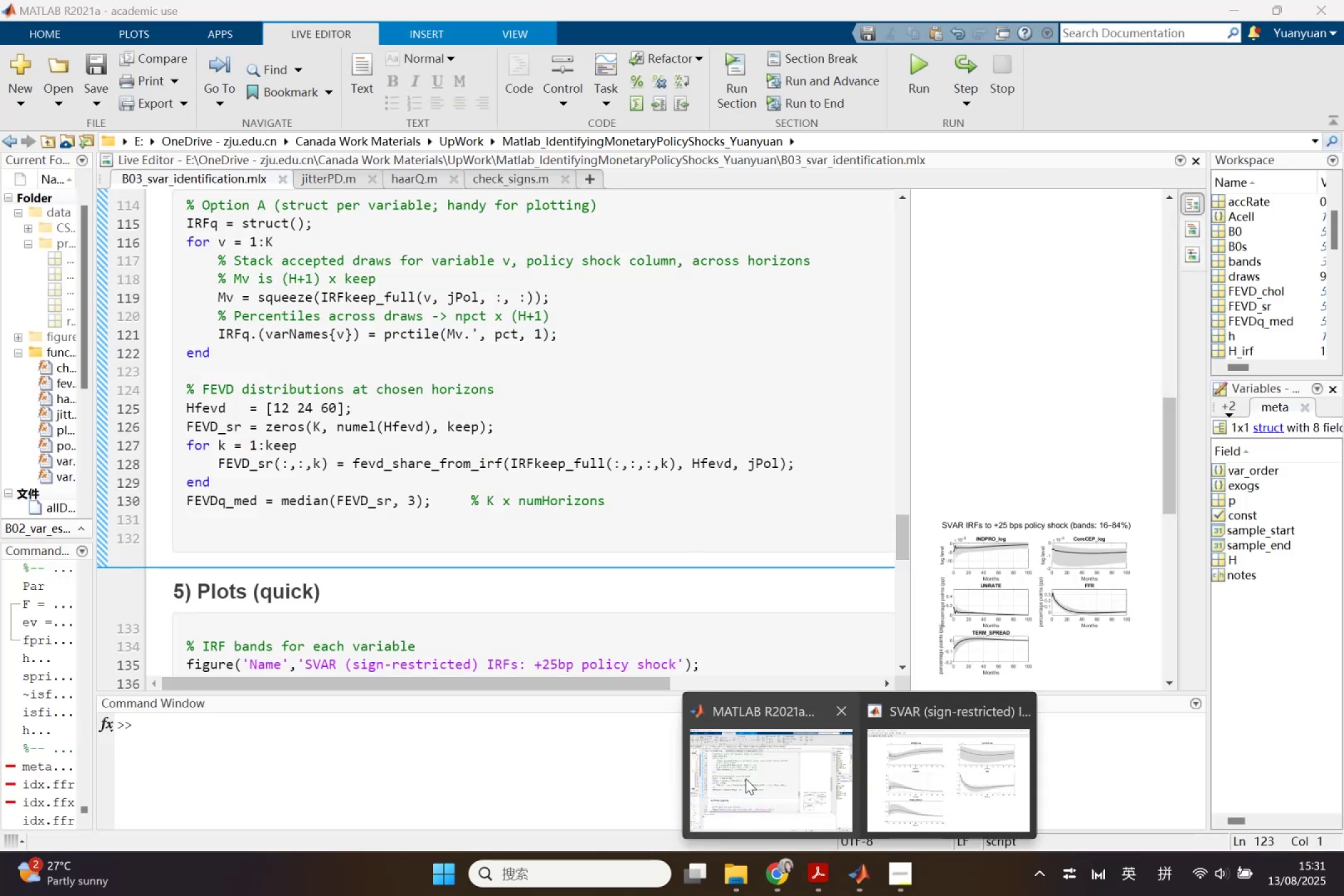 
left_click([747, 777])
 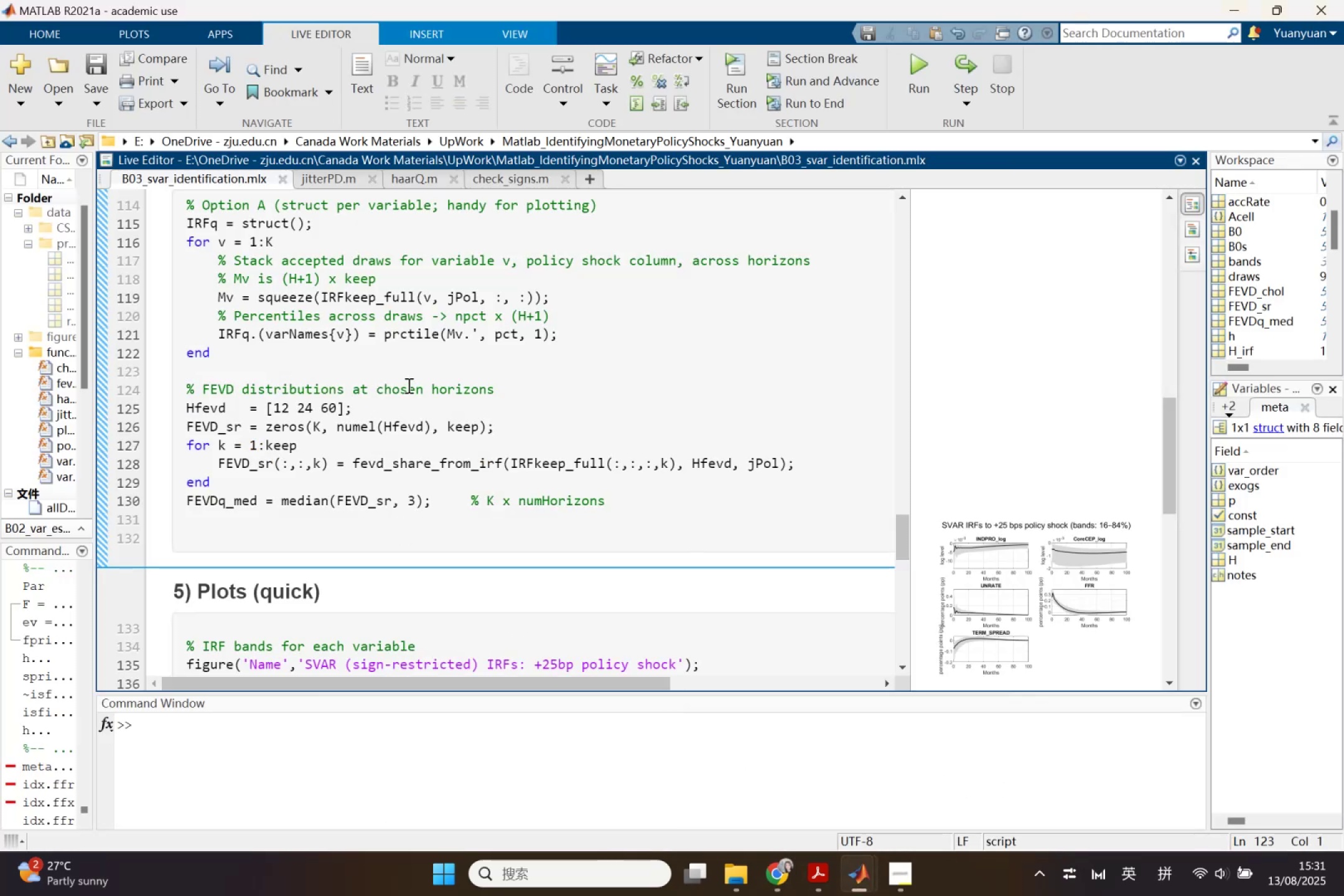 
key(Control+Z)
 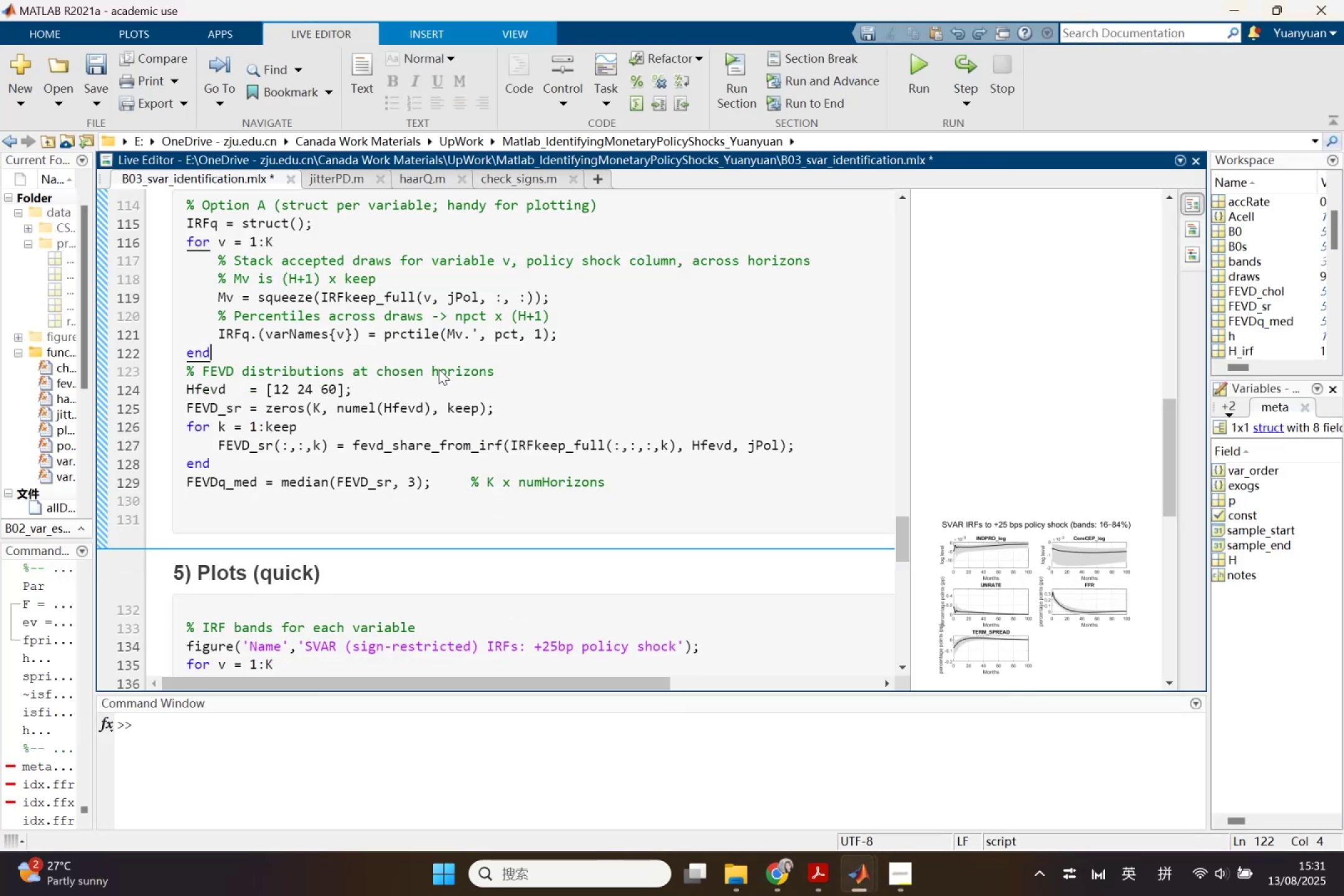 
key(Control+Z)
 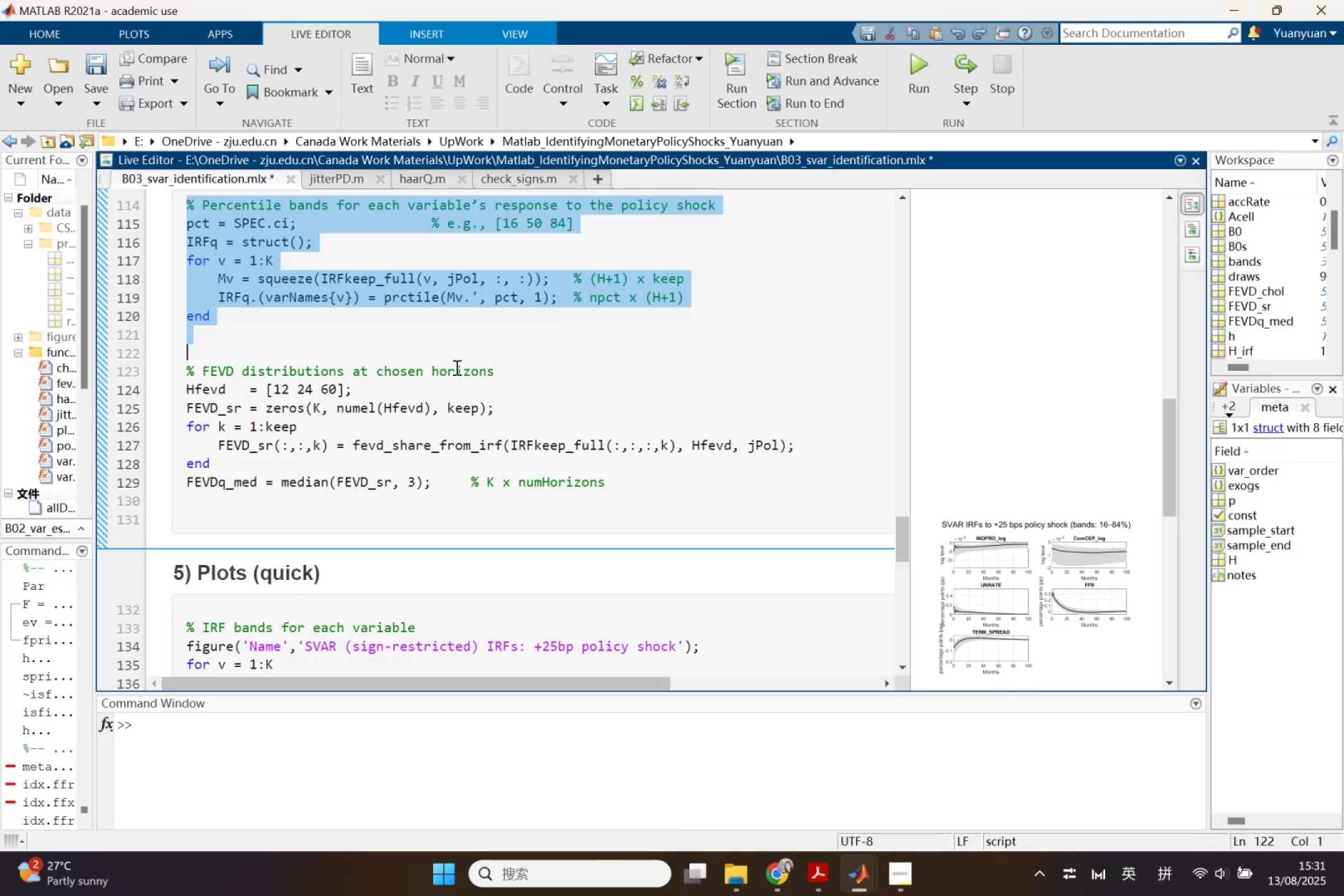 
left_click([497, 357])
 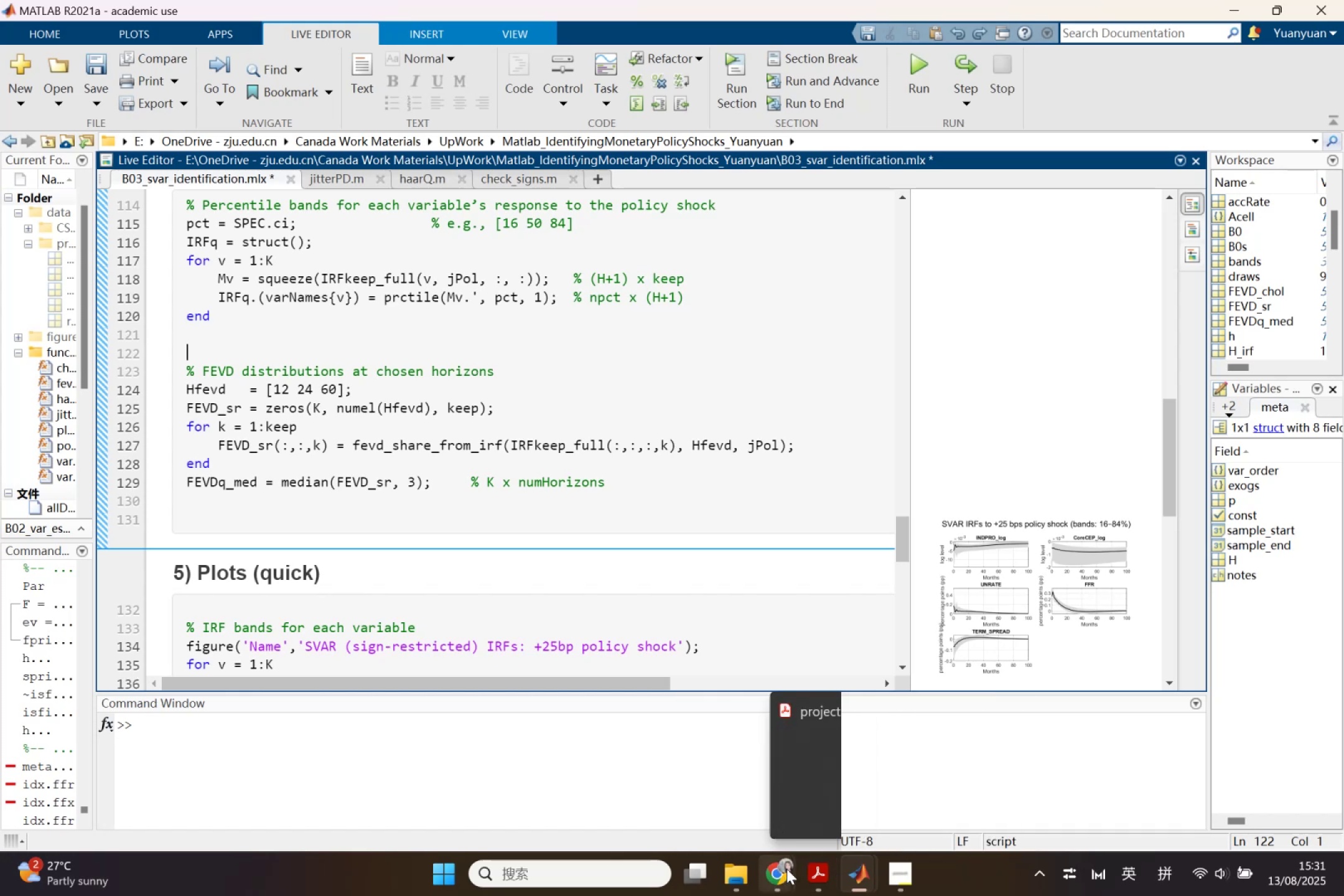 
left_click([684, 779])
 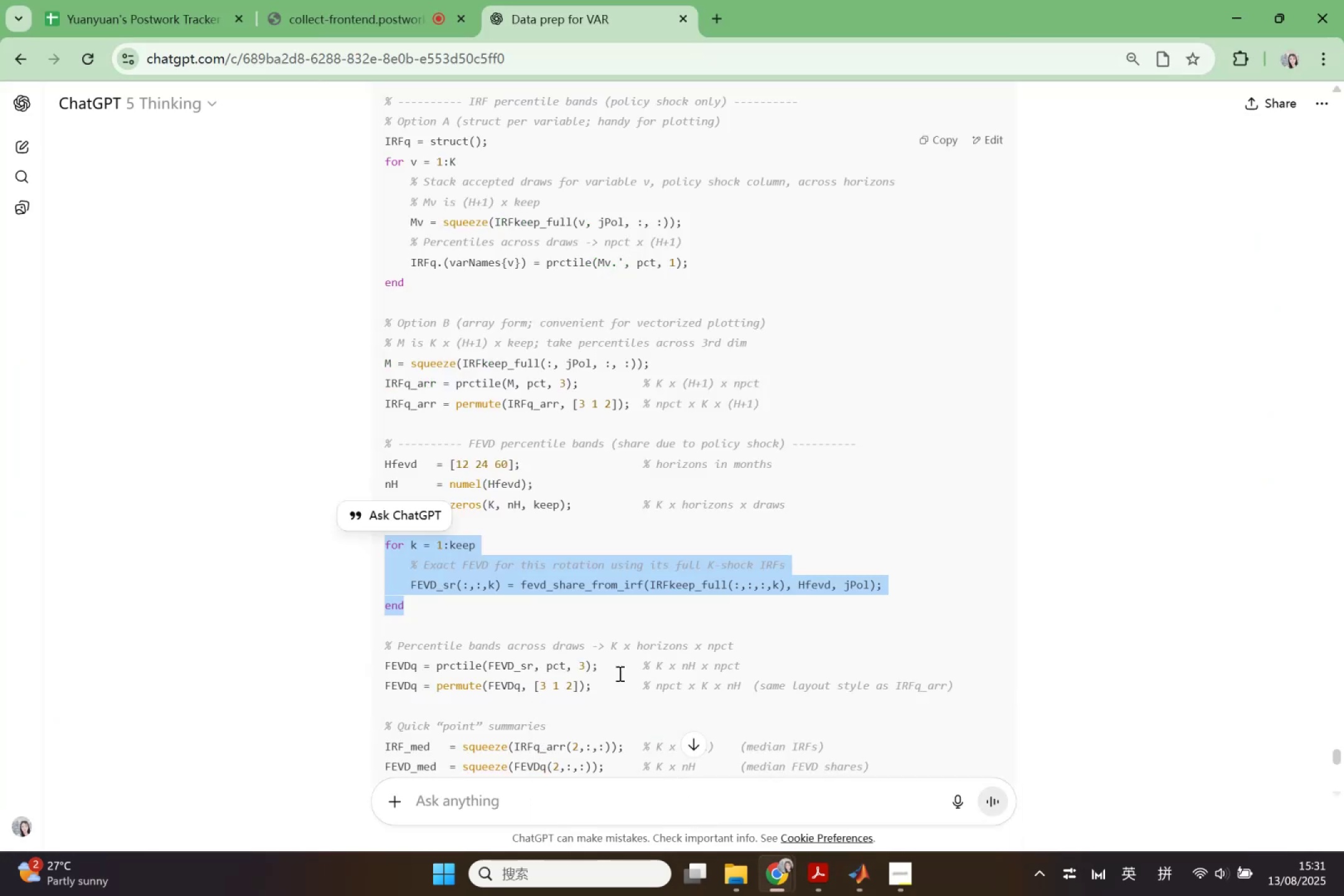 
left_click([601, 586])
 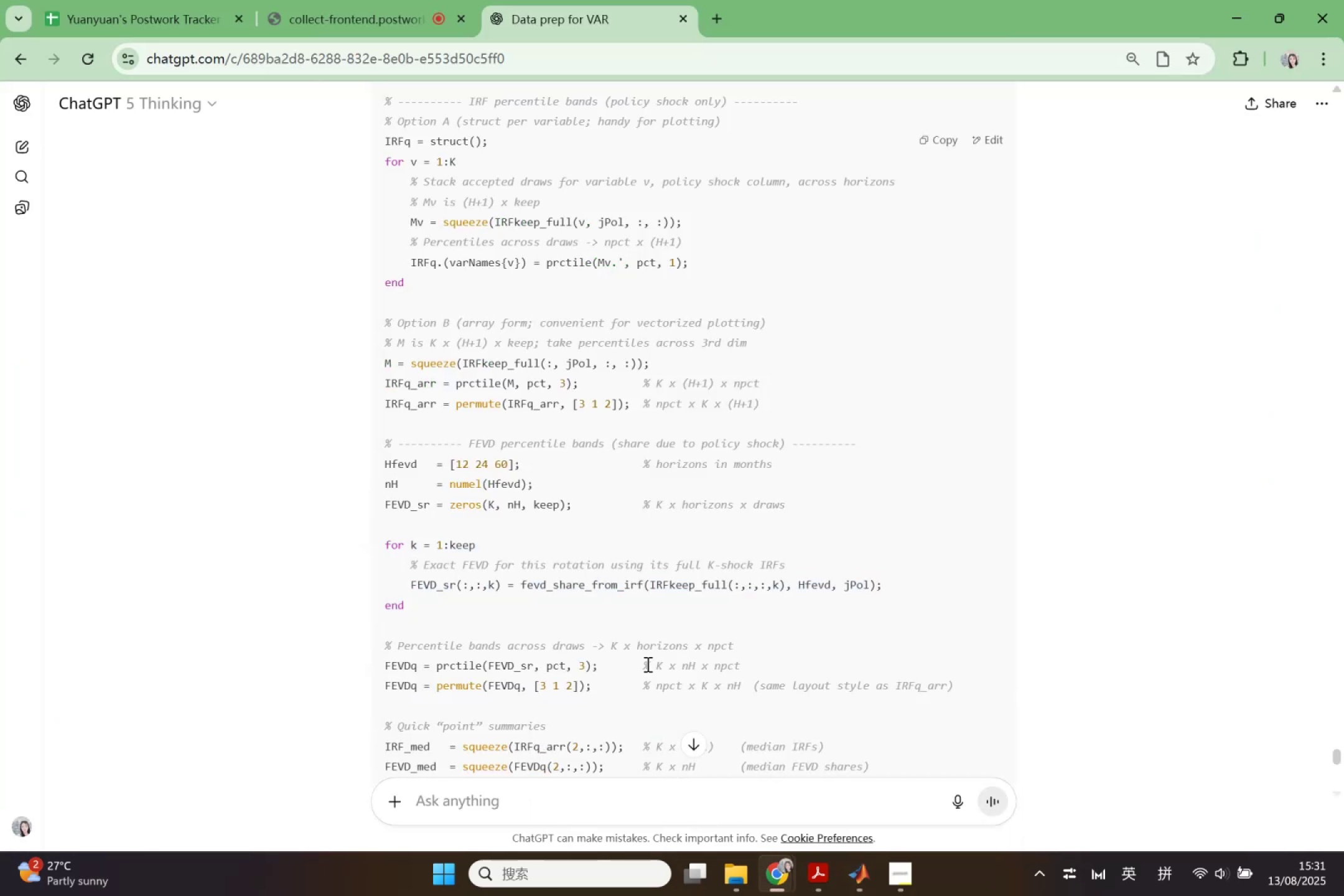 
scroll: coordinate [658, 677], scroll_direction: up, amount: 2.0
 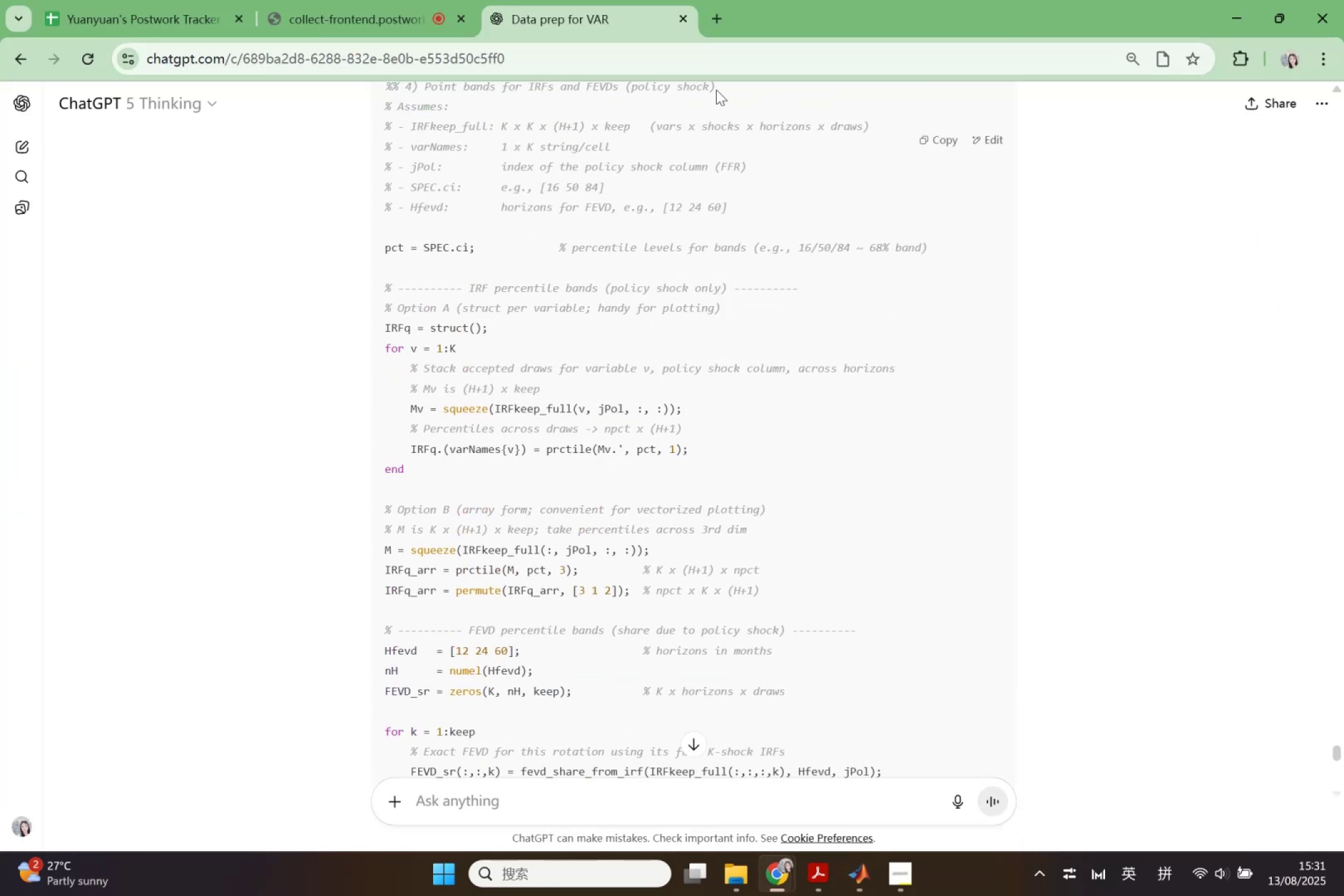 
left_click_drag(start_coordinate=[806, 5], to_coordinate=[897, 302])
 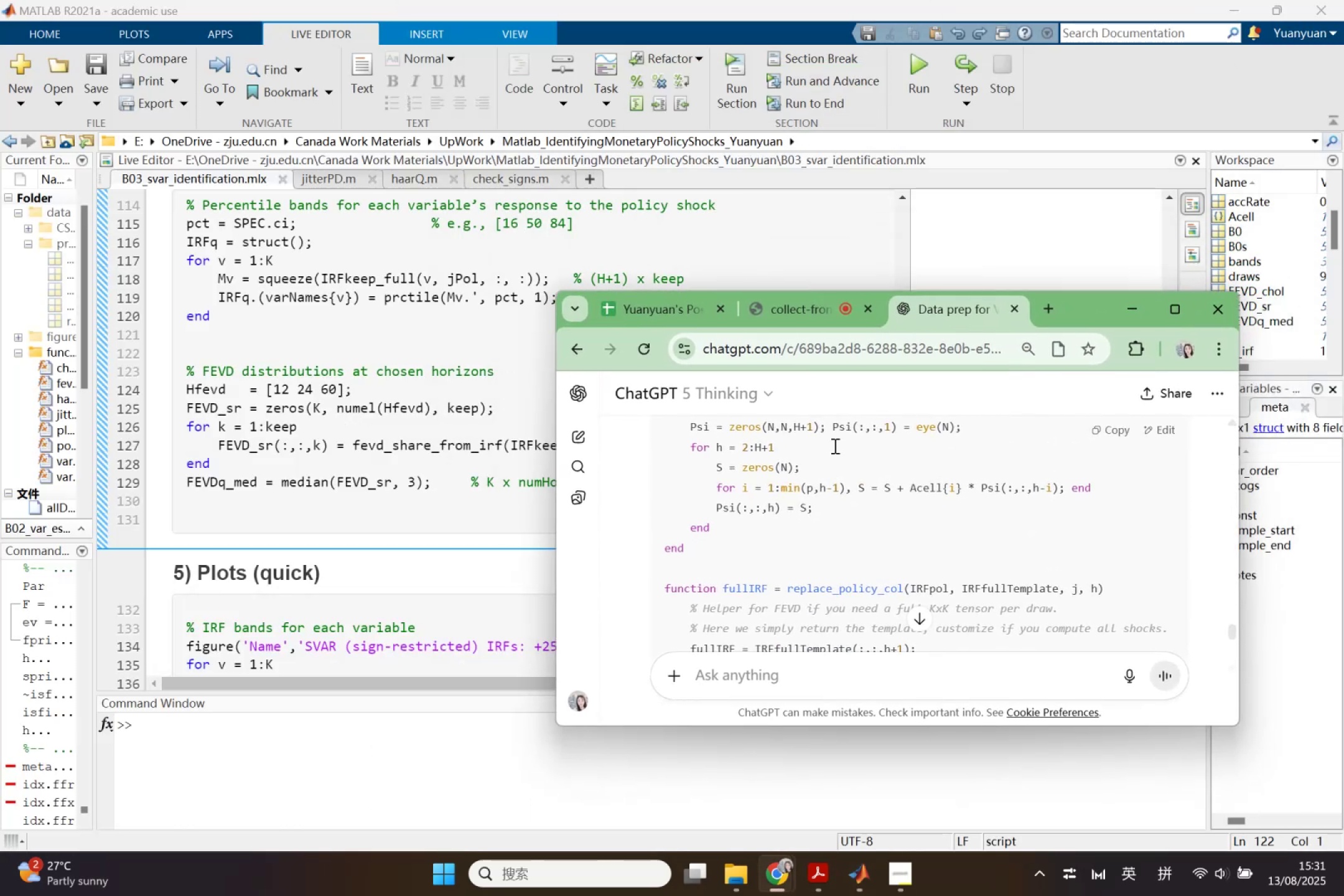 
scroll: coordinate [839, 554], scroll_direction: up, amount: 6.0
 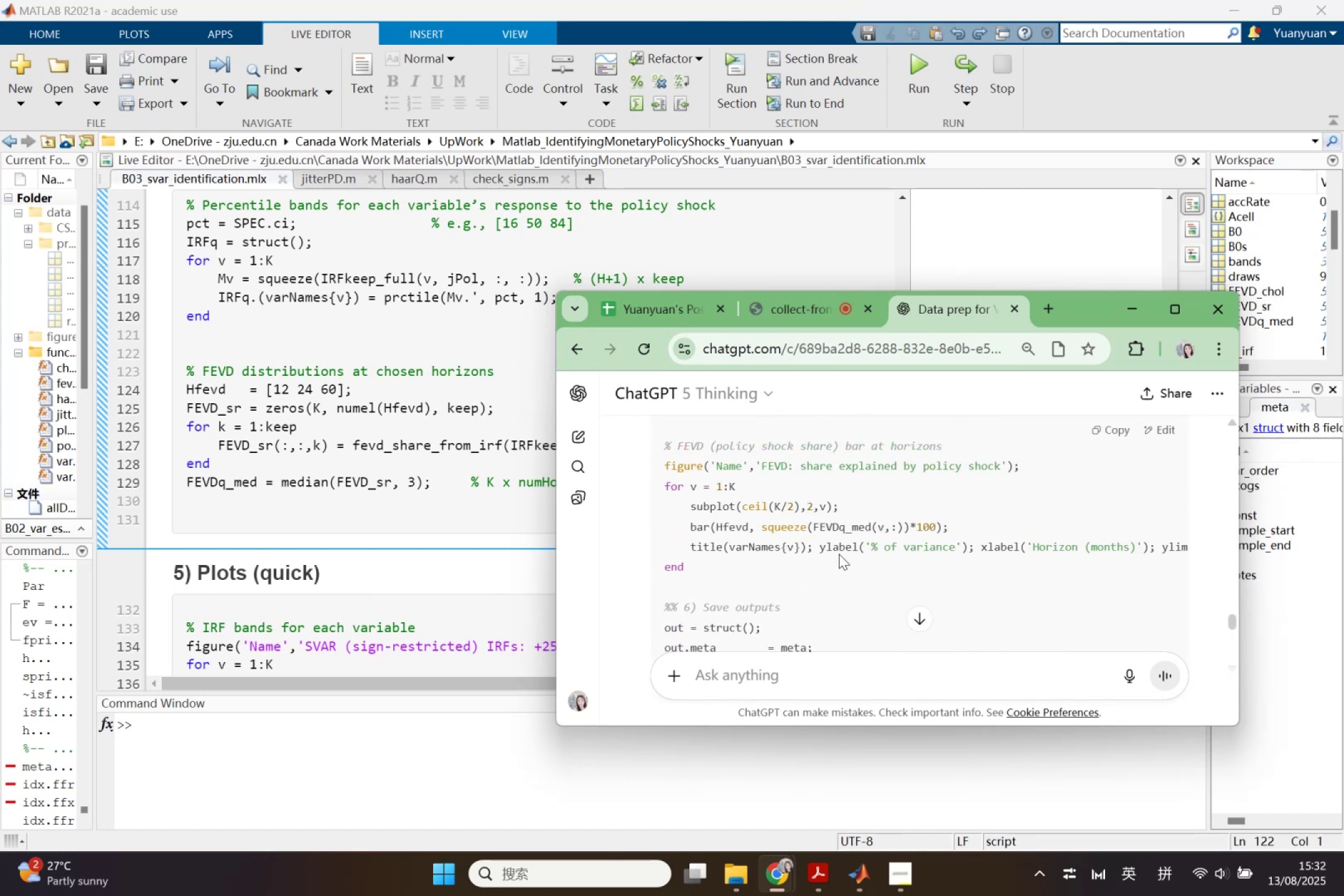 
scroll: coordinate [886, 622], scroll_direction: down, amount: 18.0
 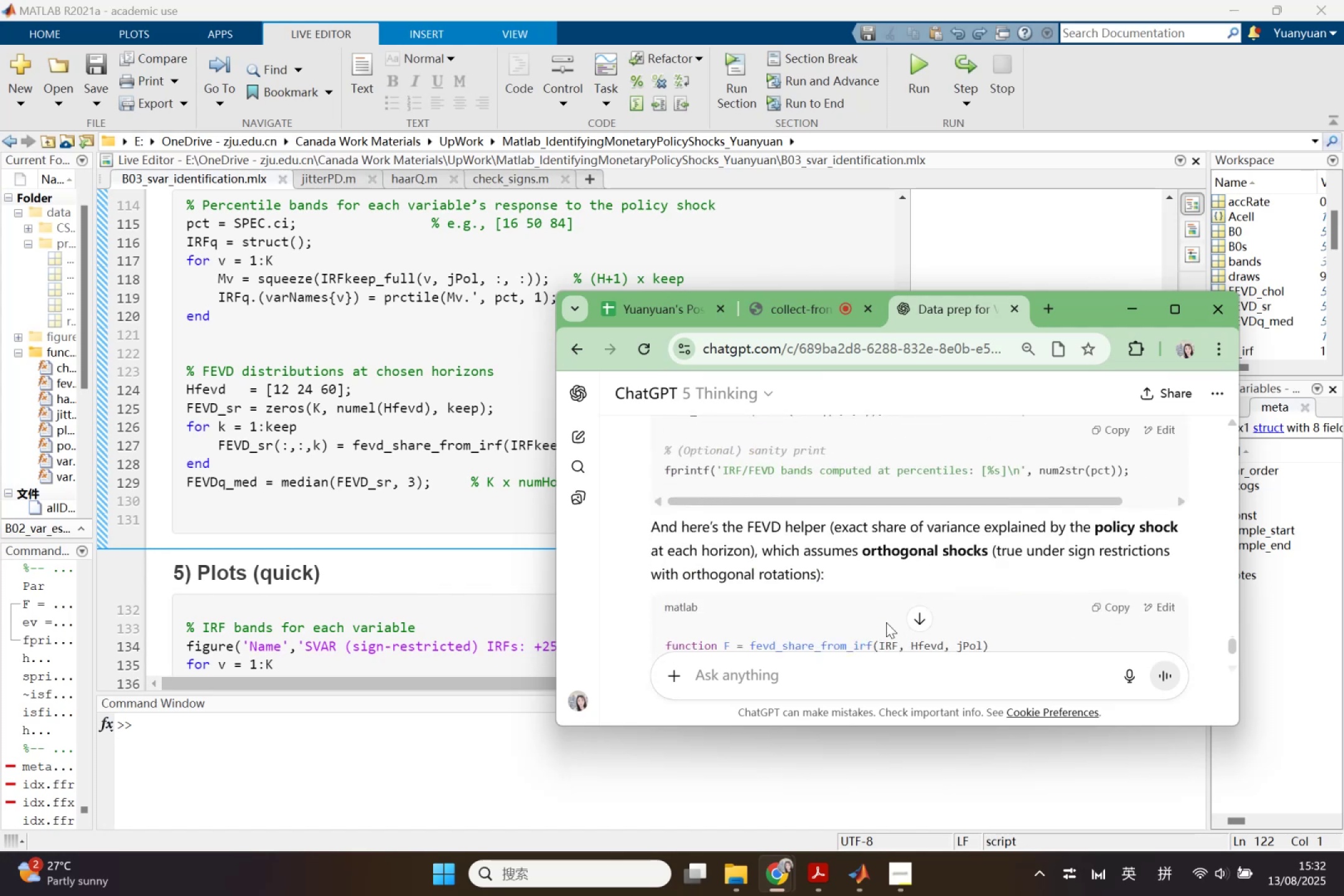 
scroll: coordinate [886, 622], scroll_direction: up, amount: 5.0
 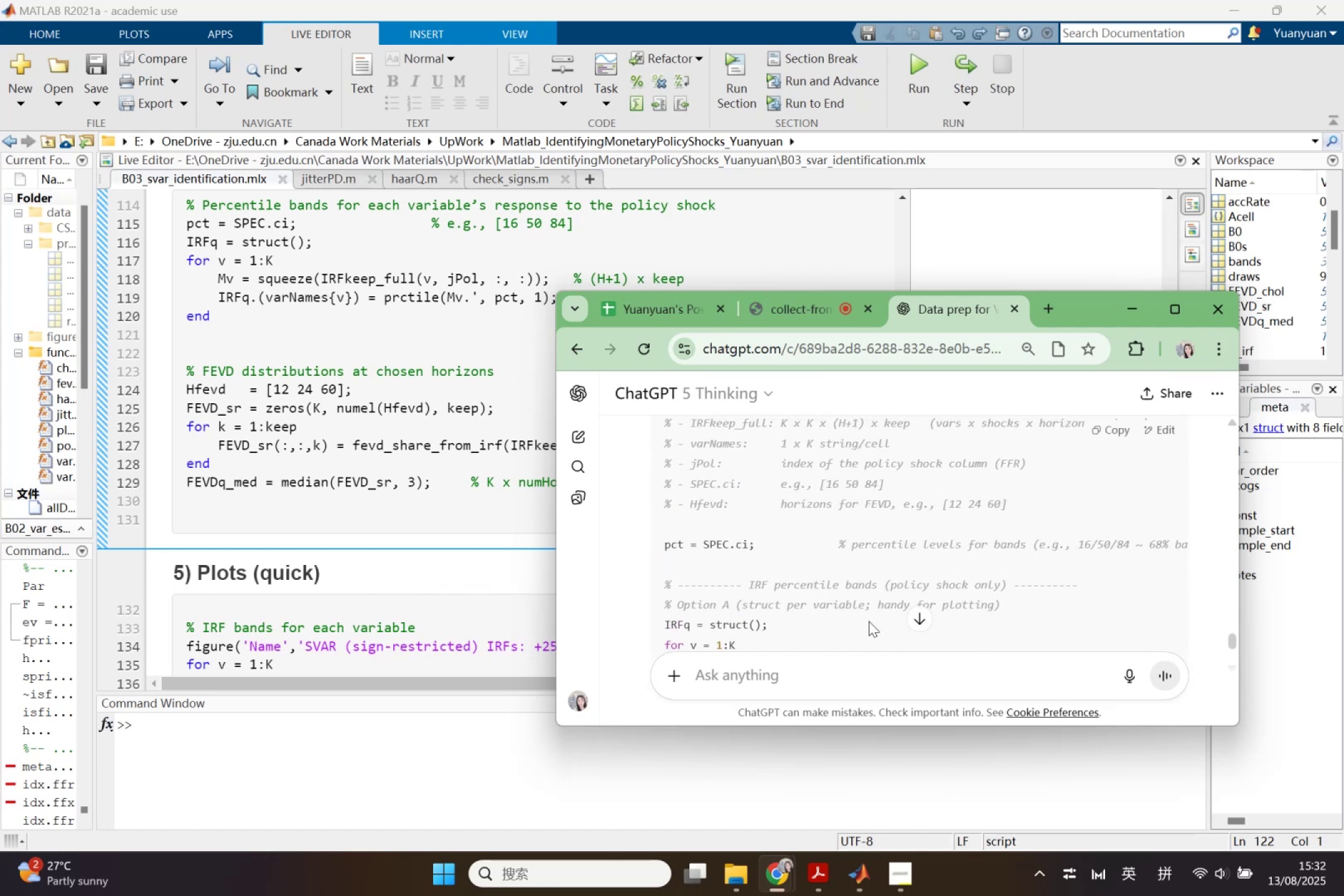 
scroll: coordinate [869, 621], scroll_direction: down, amount: 1.0
 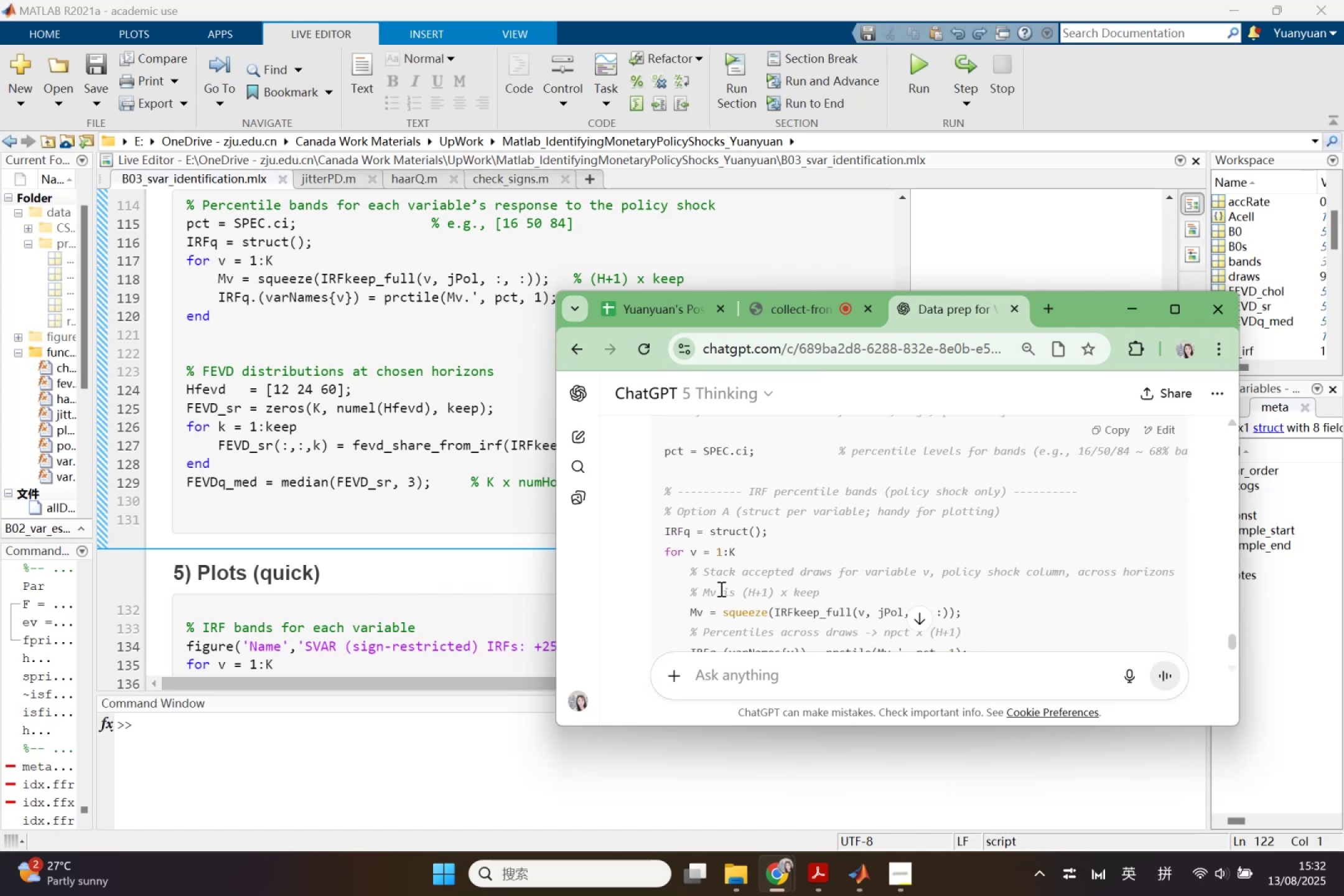 
left_click_drag(start_coordinate=[689, 572], to_coordinate=[844, 599])
 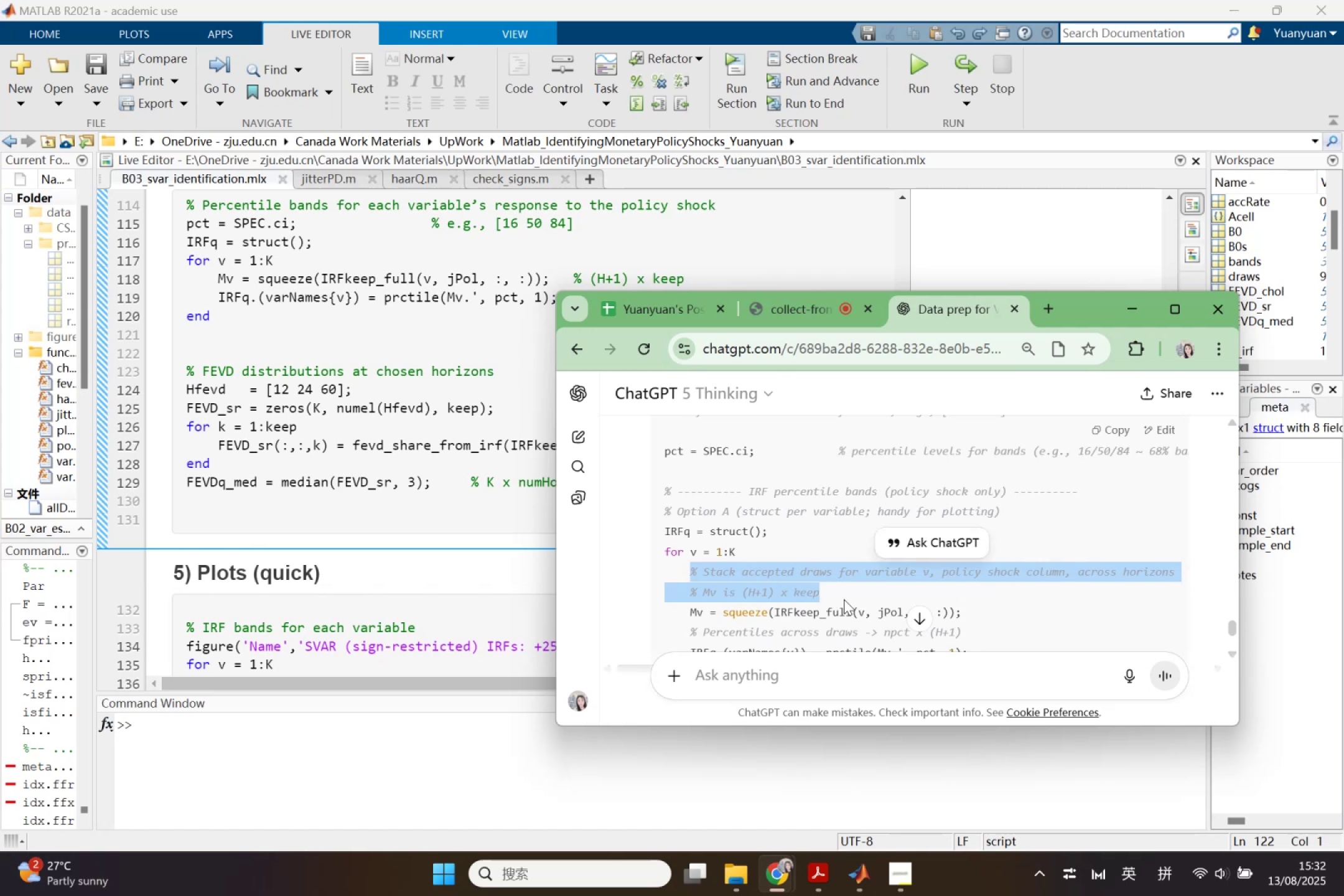 
key(Control+C)
 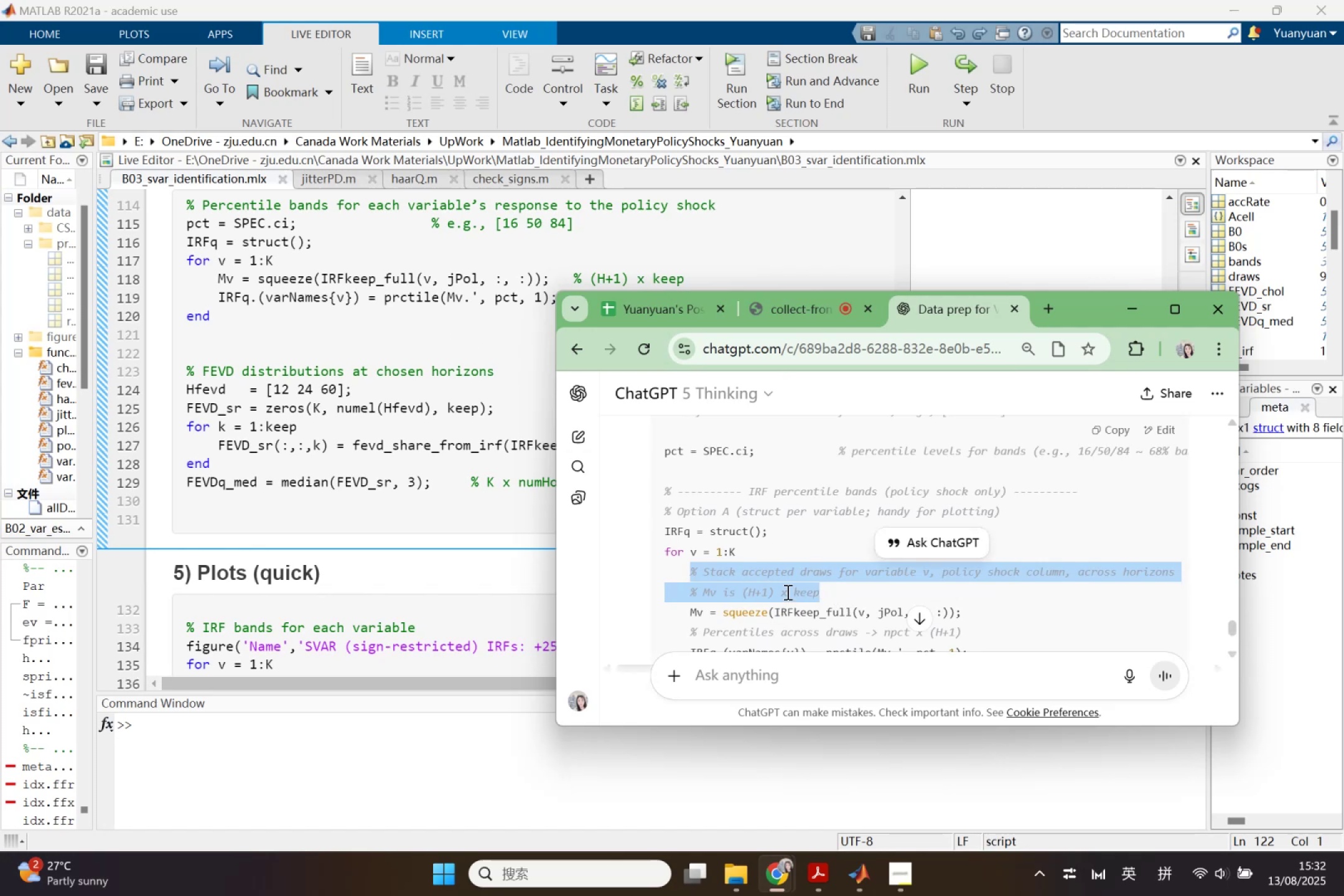 
scroll: coordinate [834, 595], scroll_direction: down, amount: 1.0
 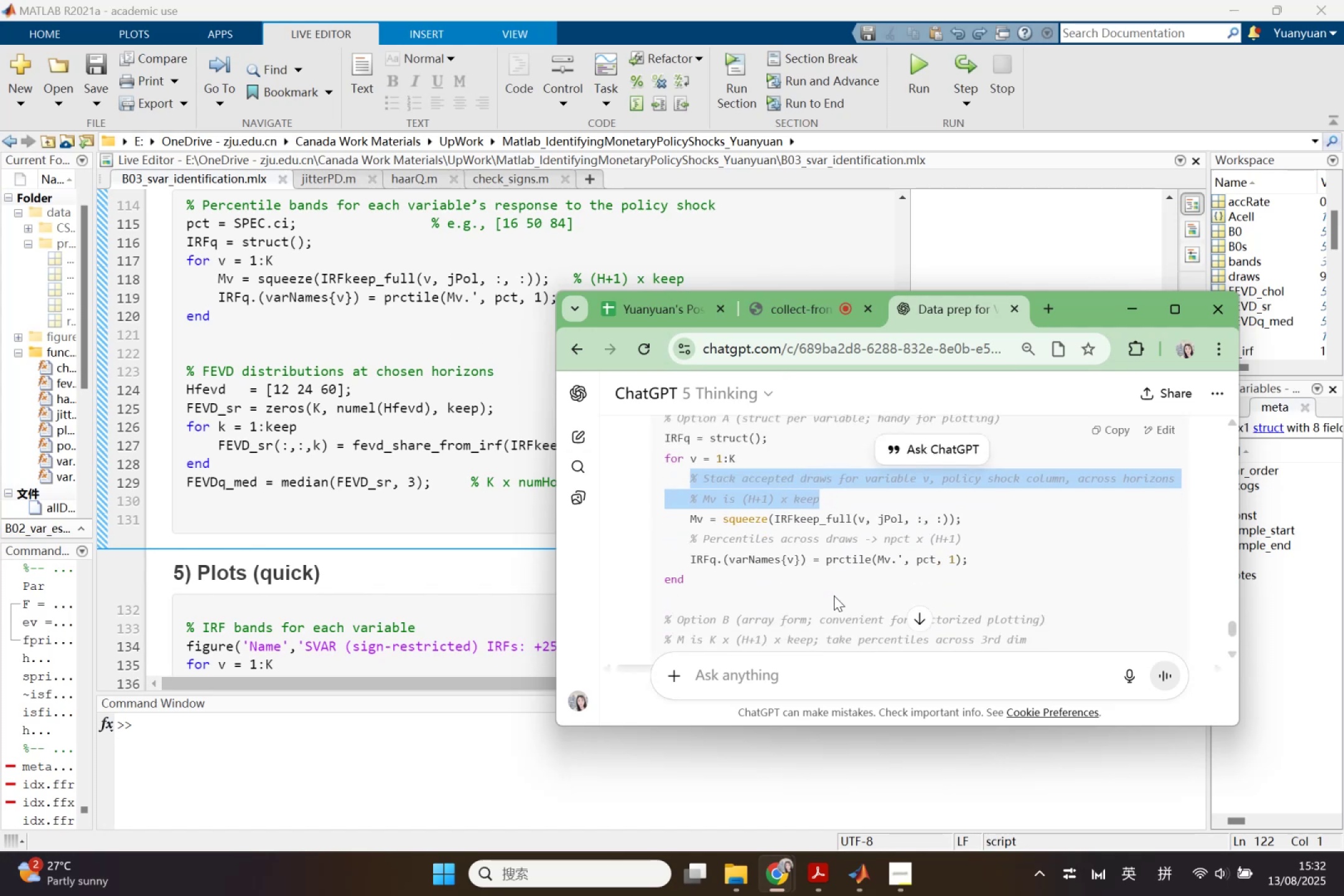 
left_click([837, 590])
 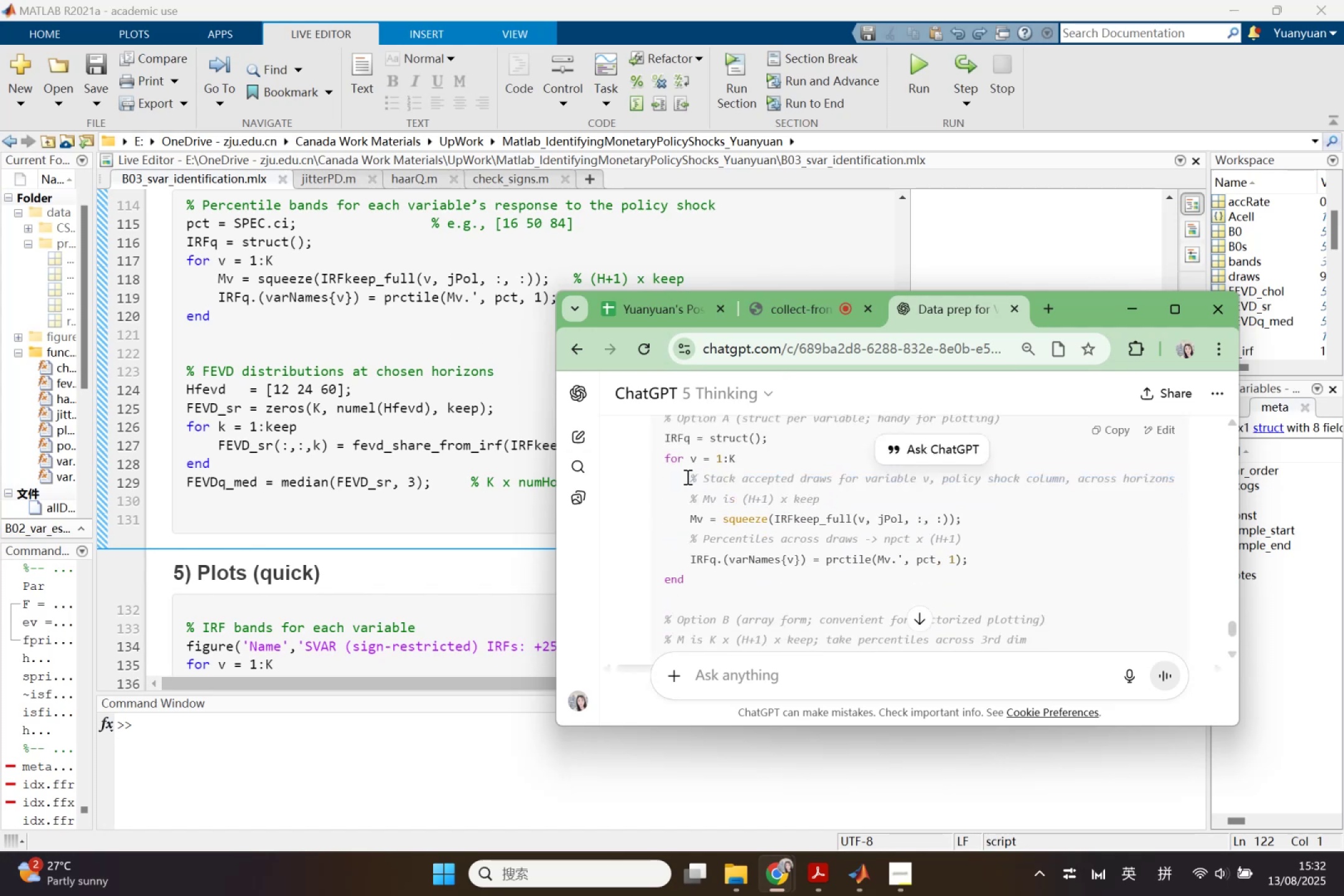 
left_click_drag(start_coordinate=[683, 477], to_coordinate=[1199, 477])
 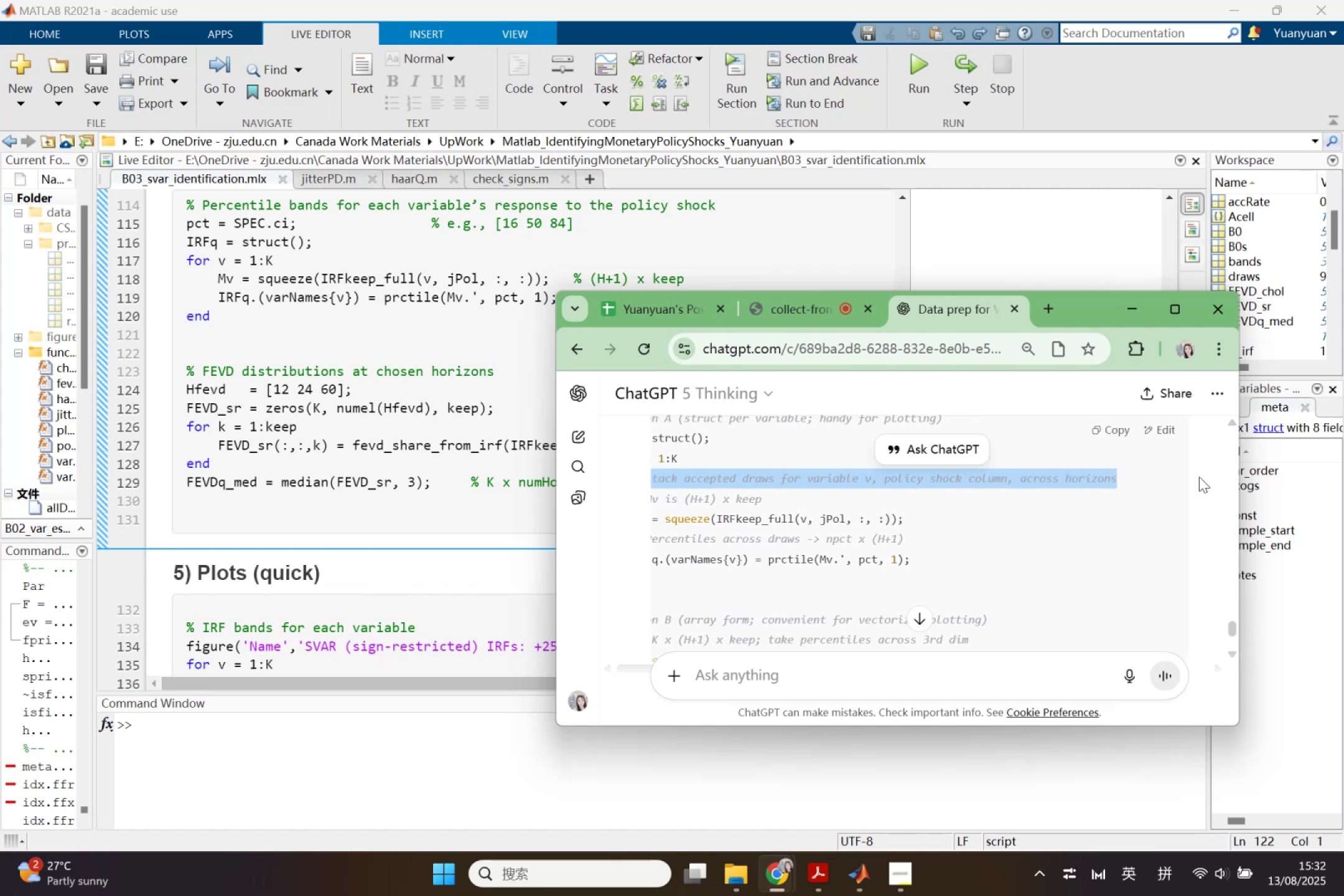 
key(Control+ControlLeft)
 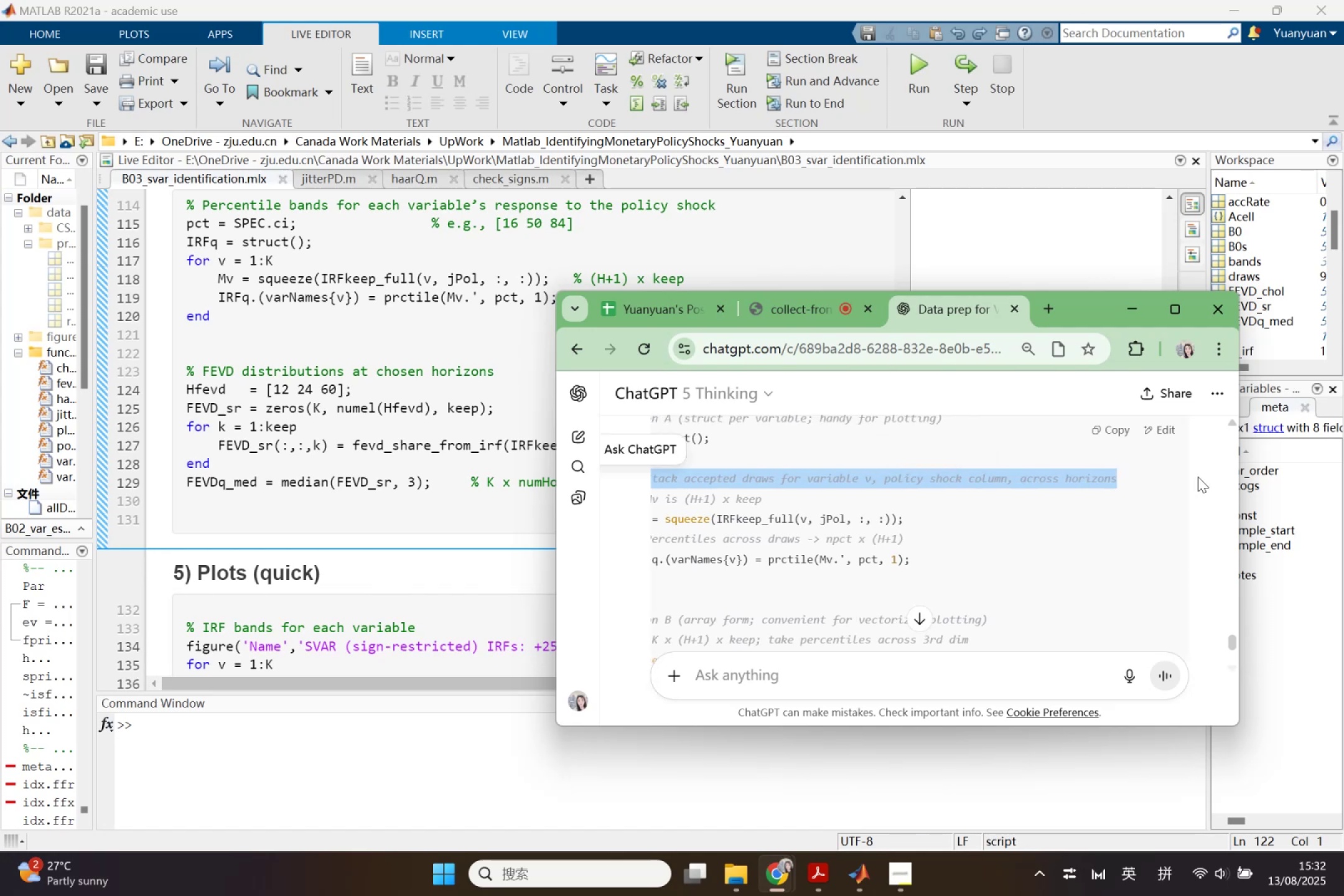 
key(Control+C)
 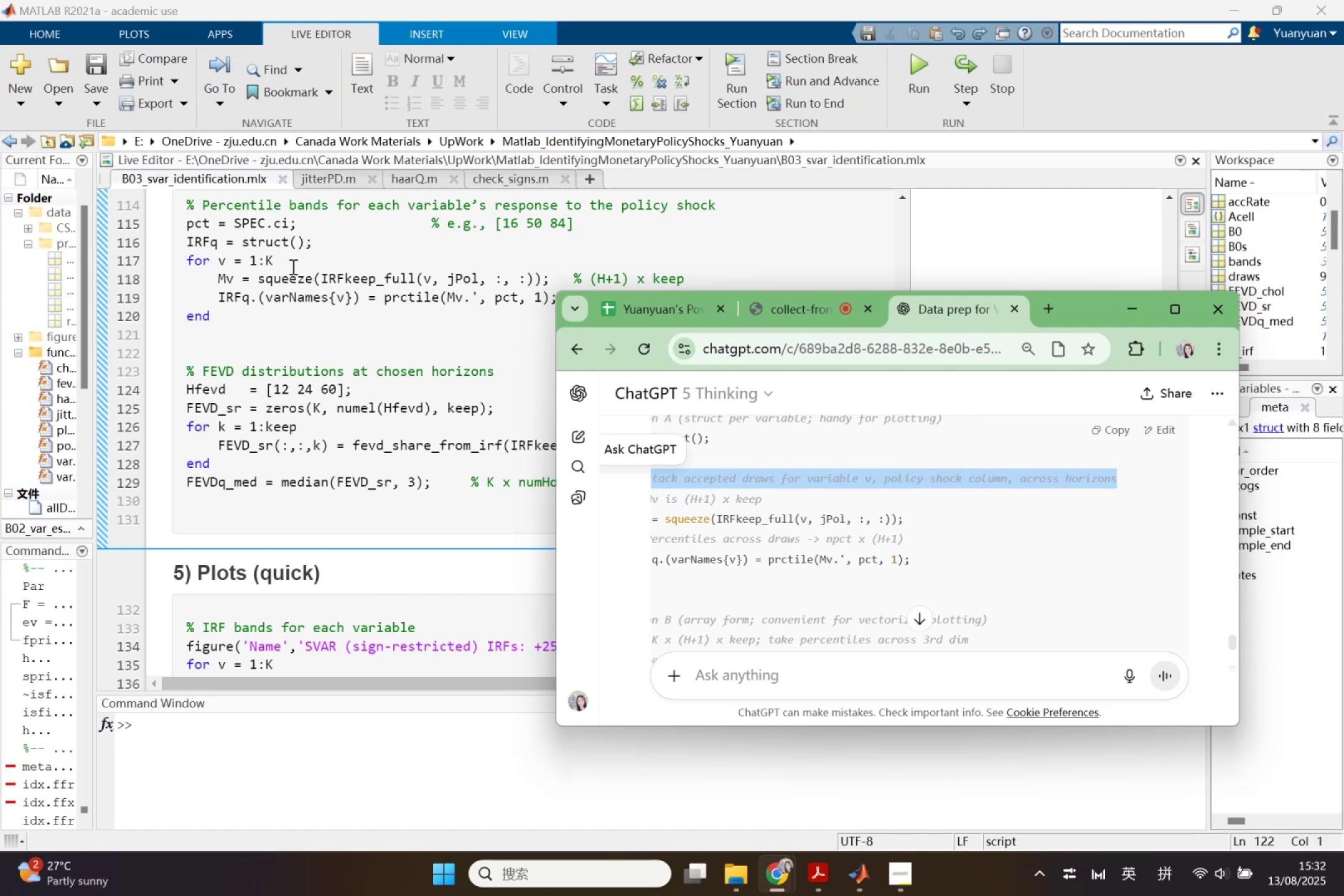 
left_click([295, 257])
 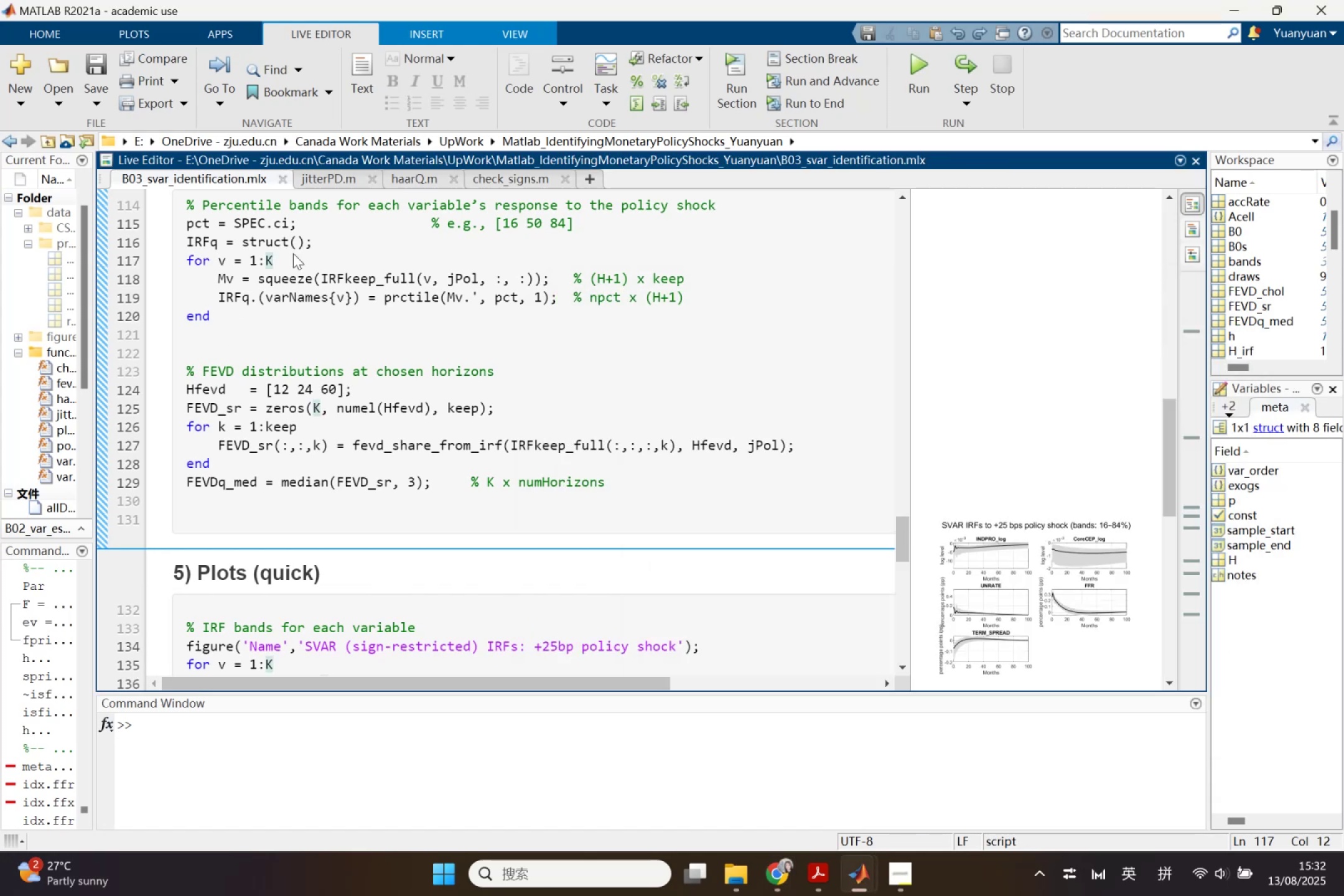 
key(Enter)
 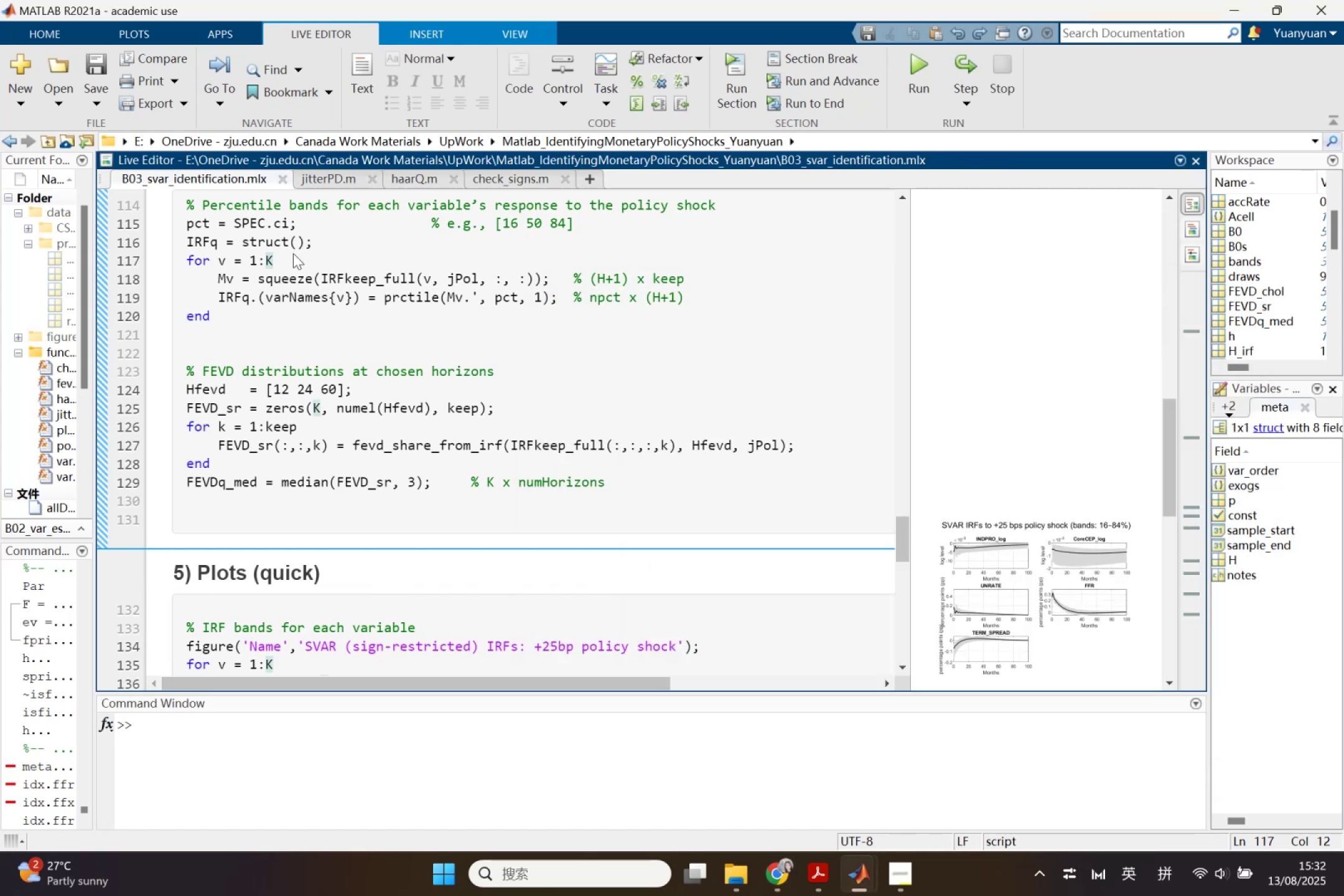 
key(Control+V)
 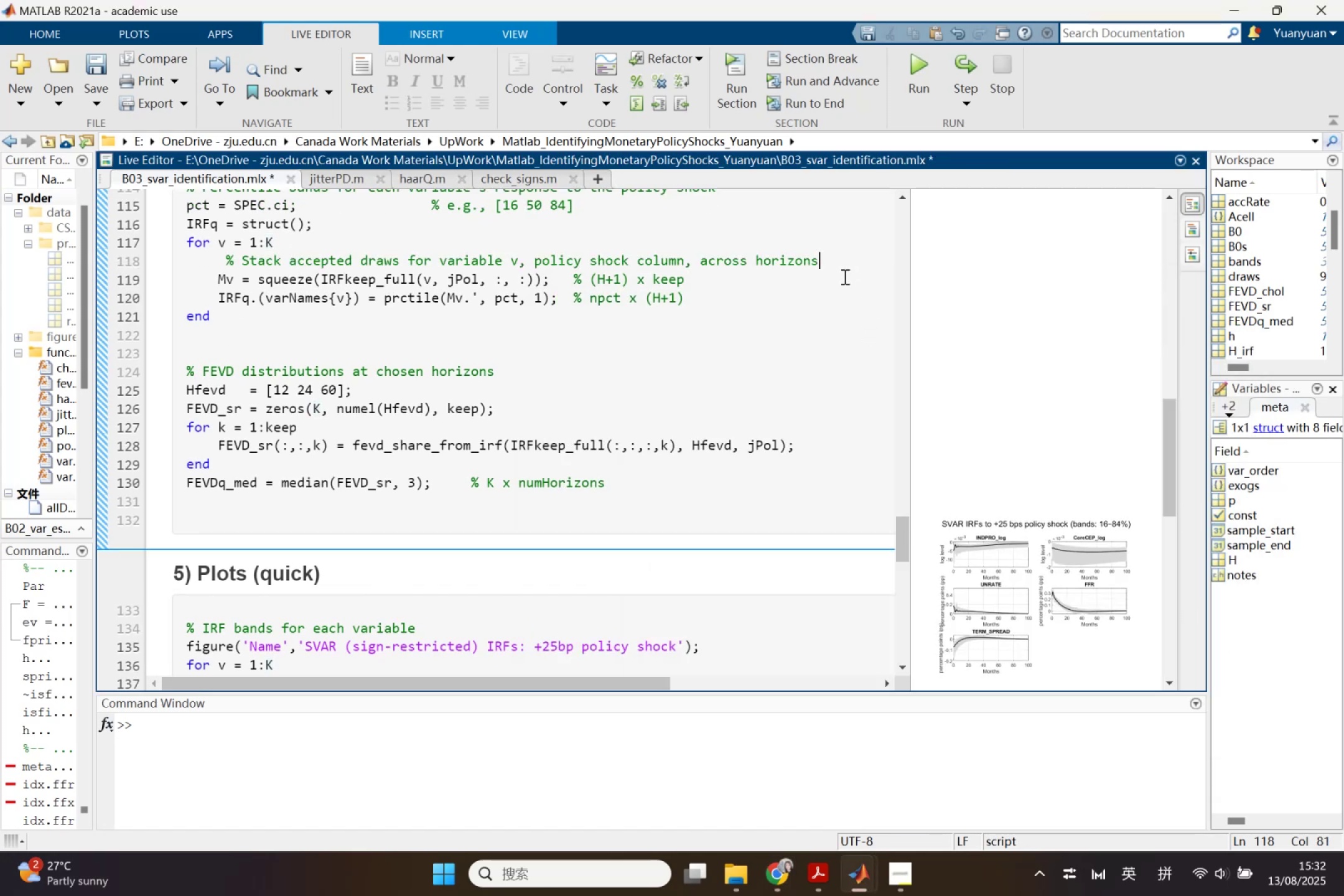 
left_click([842, 279])
 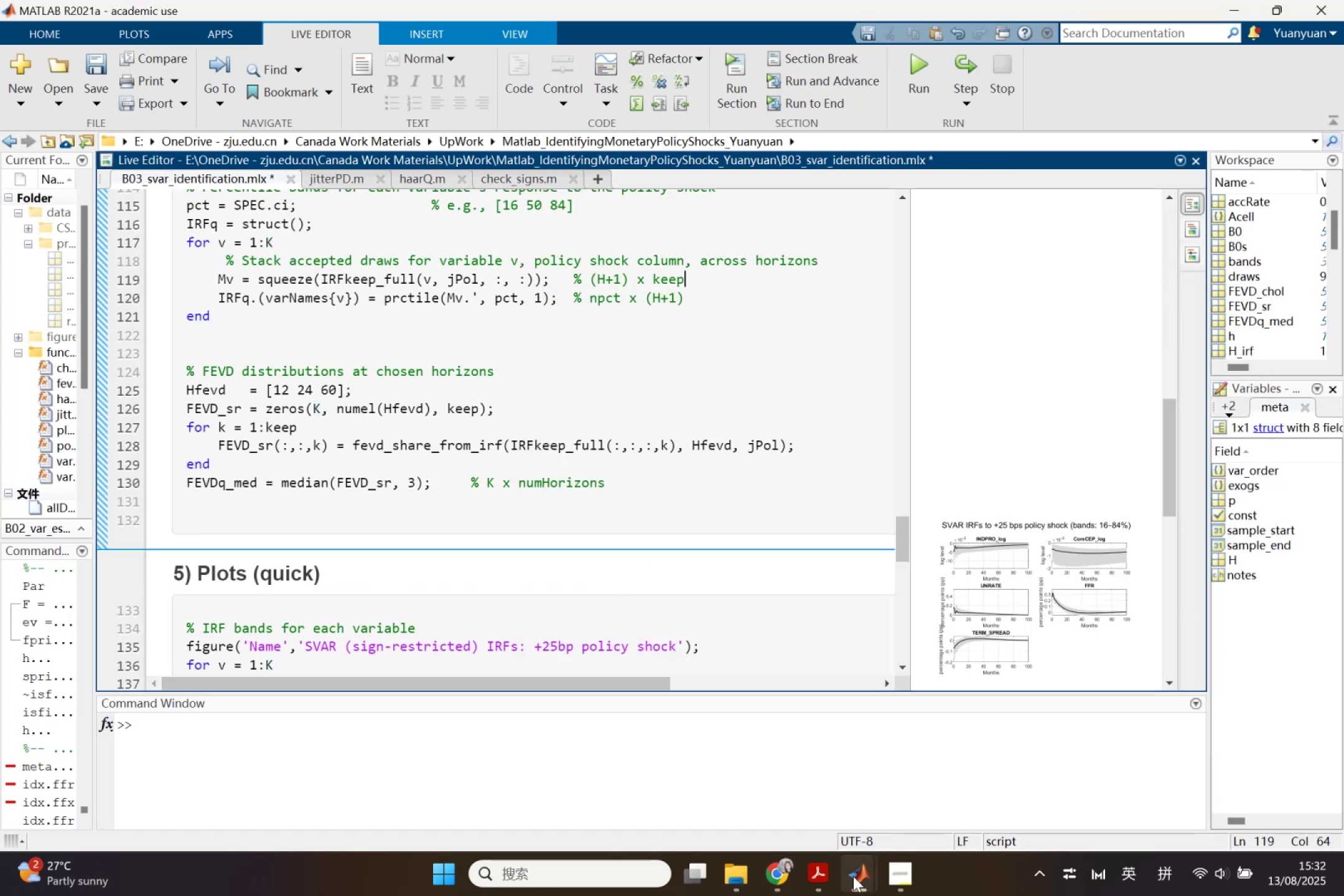 
left_click([787, 870])
 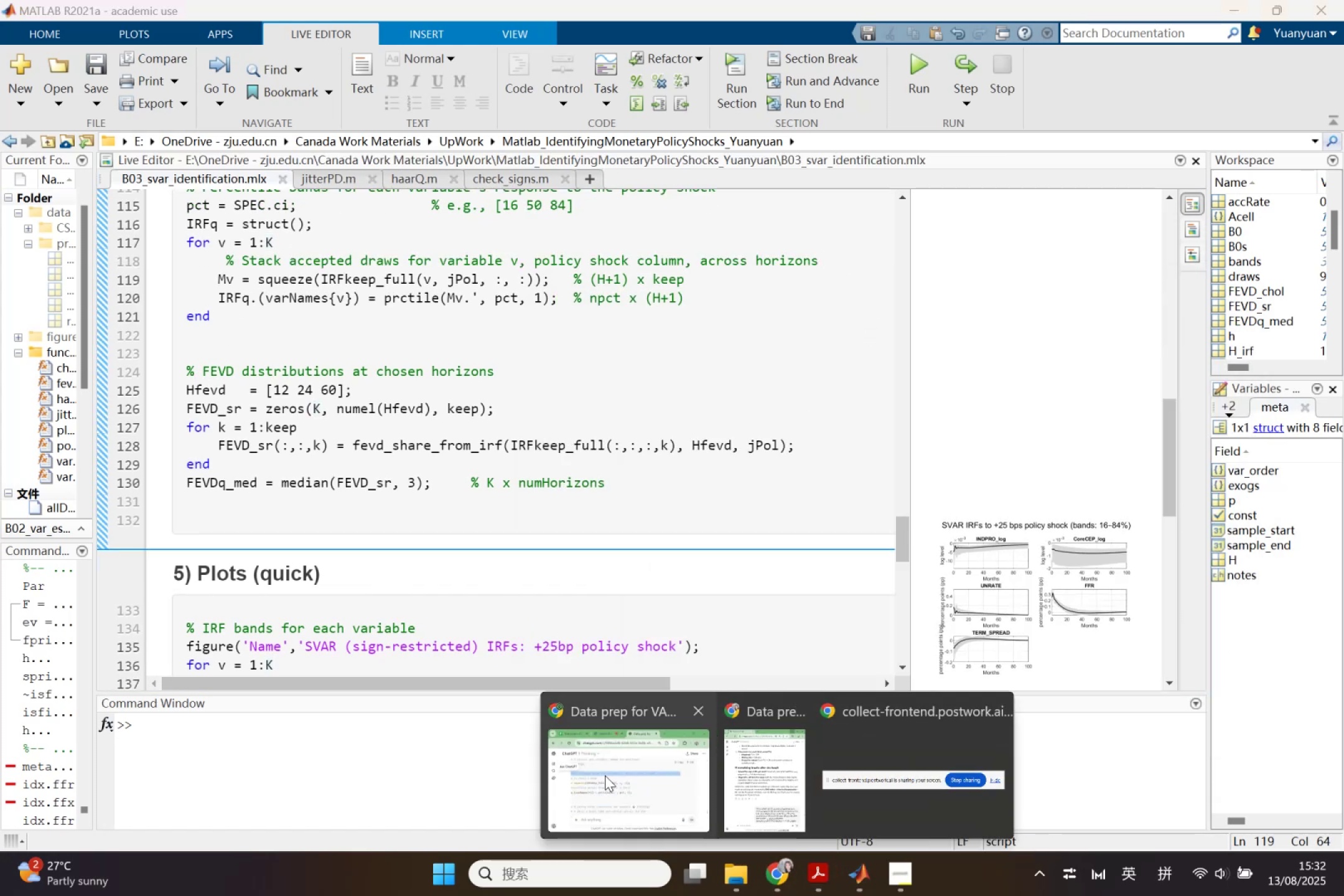 
left_click([605, 775])
 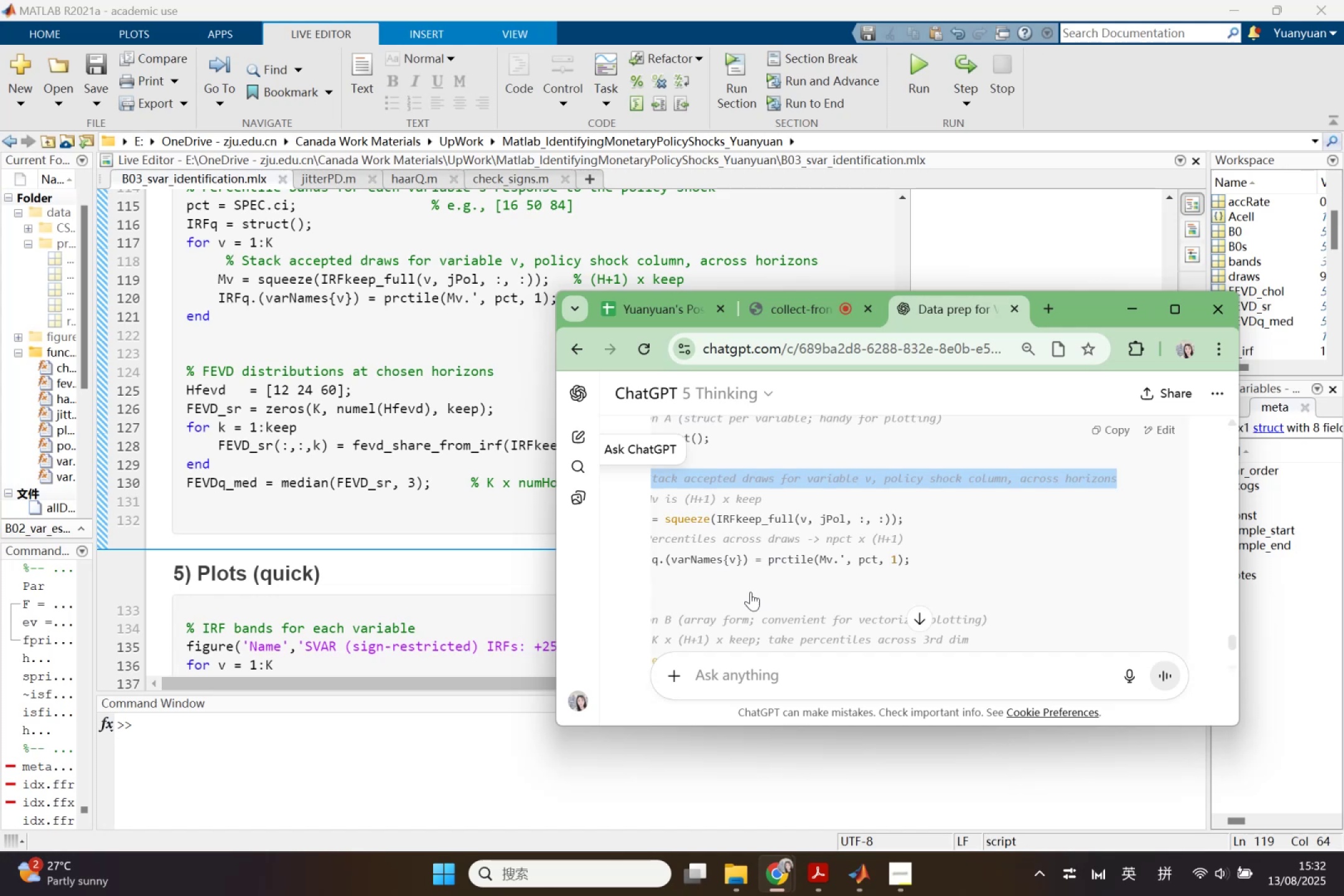 
scroll: coordinate [760, 580], scroll_direction: down, amount: 4.0
 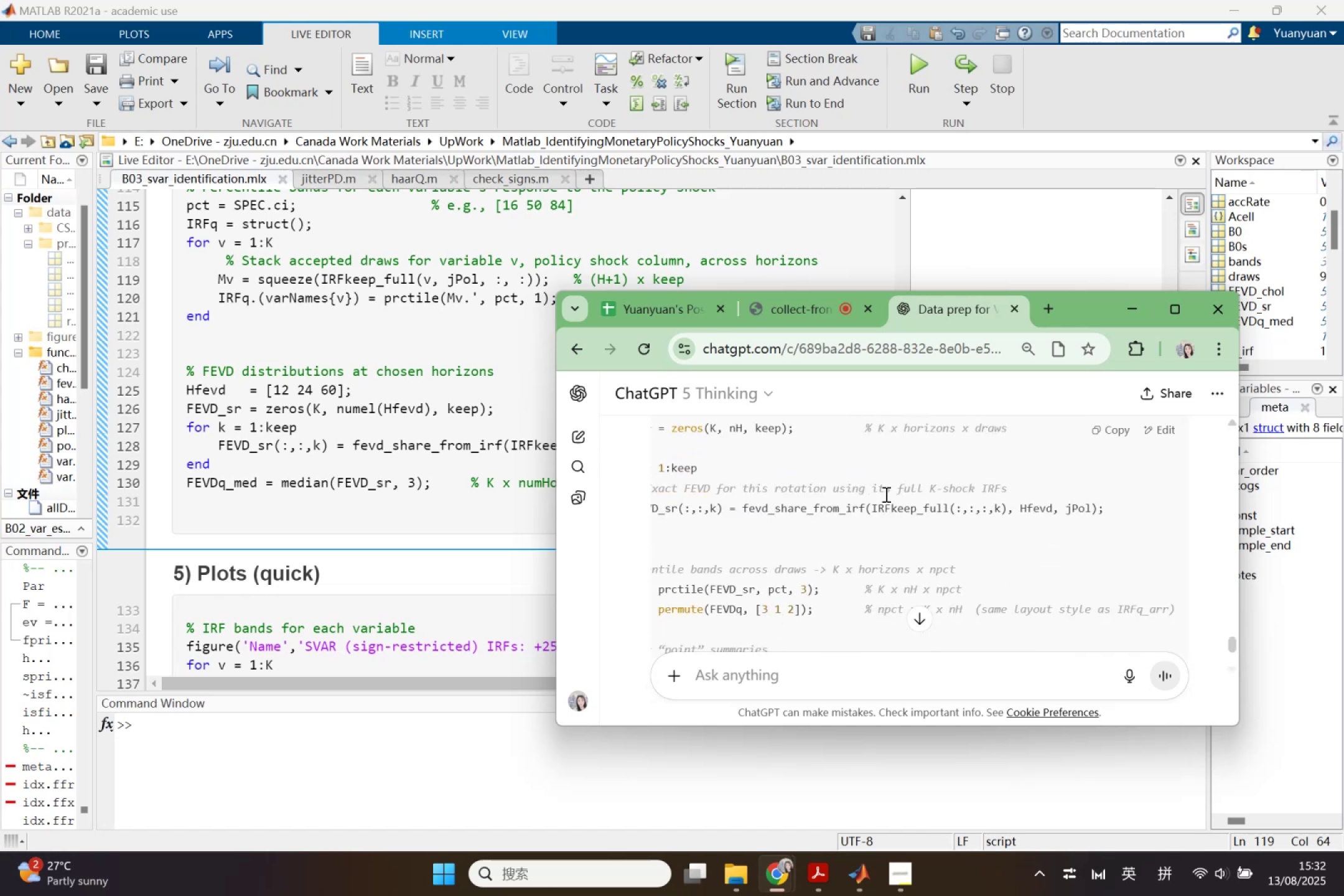 
left_click_drag(start_coordinate=[1020, 487], to_coordinate=[689, 490])
 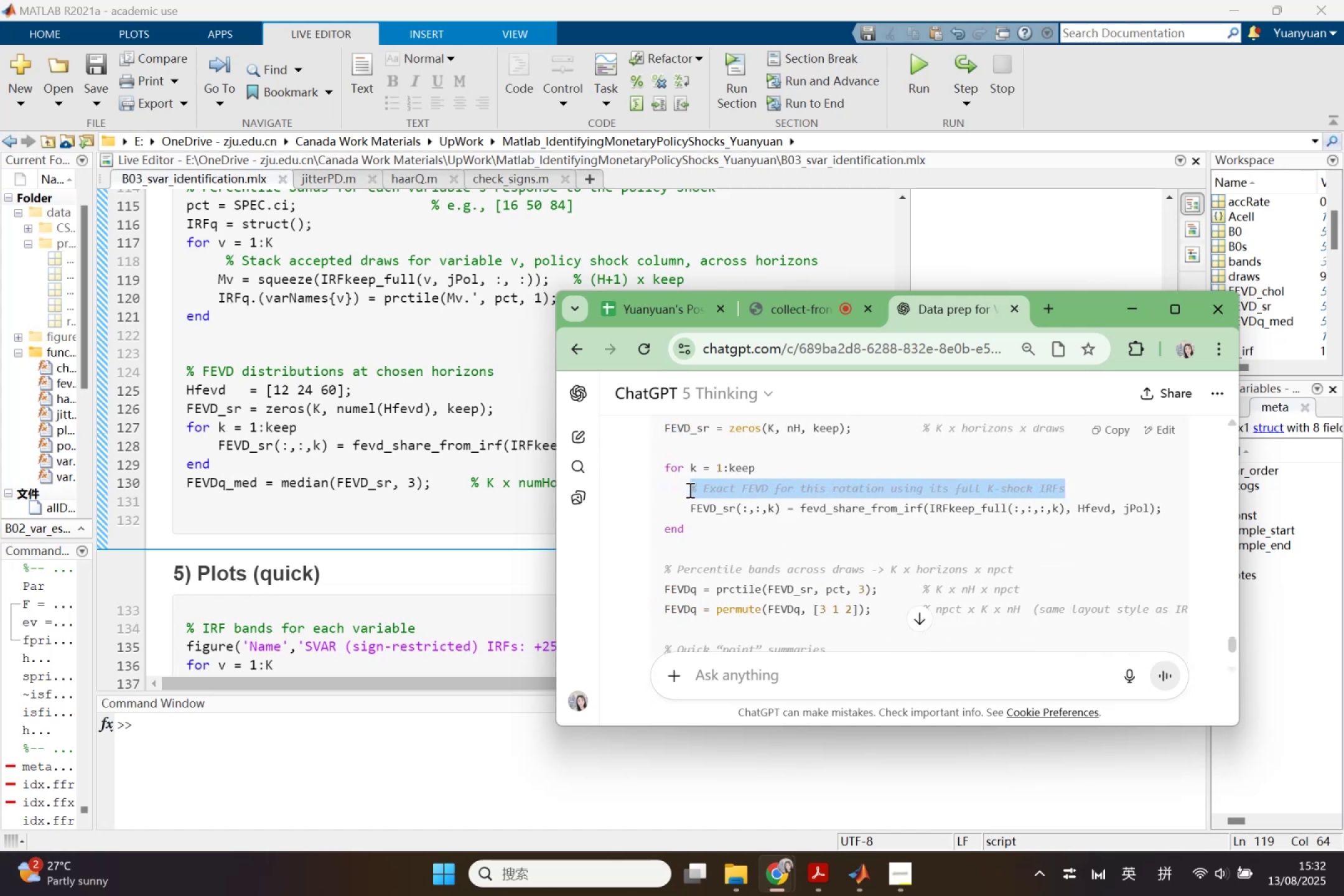 
key(Control+ControlLeft)
 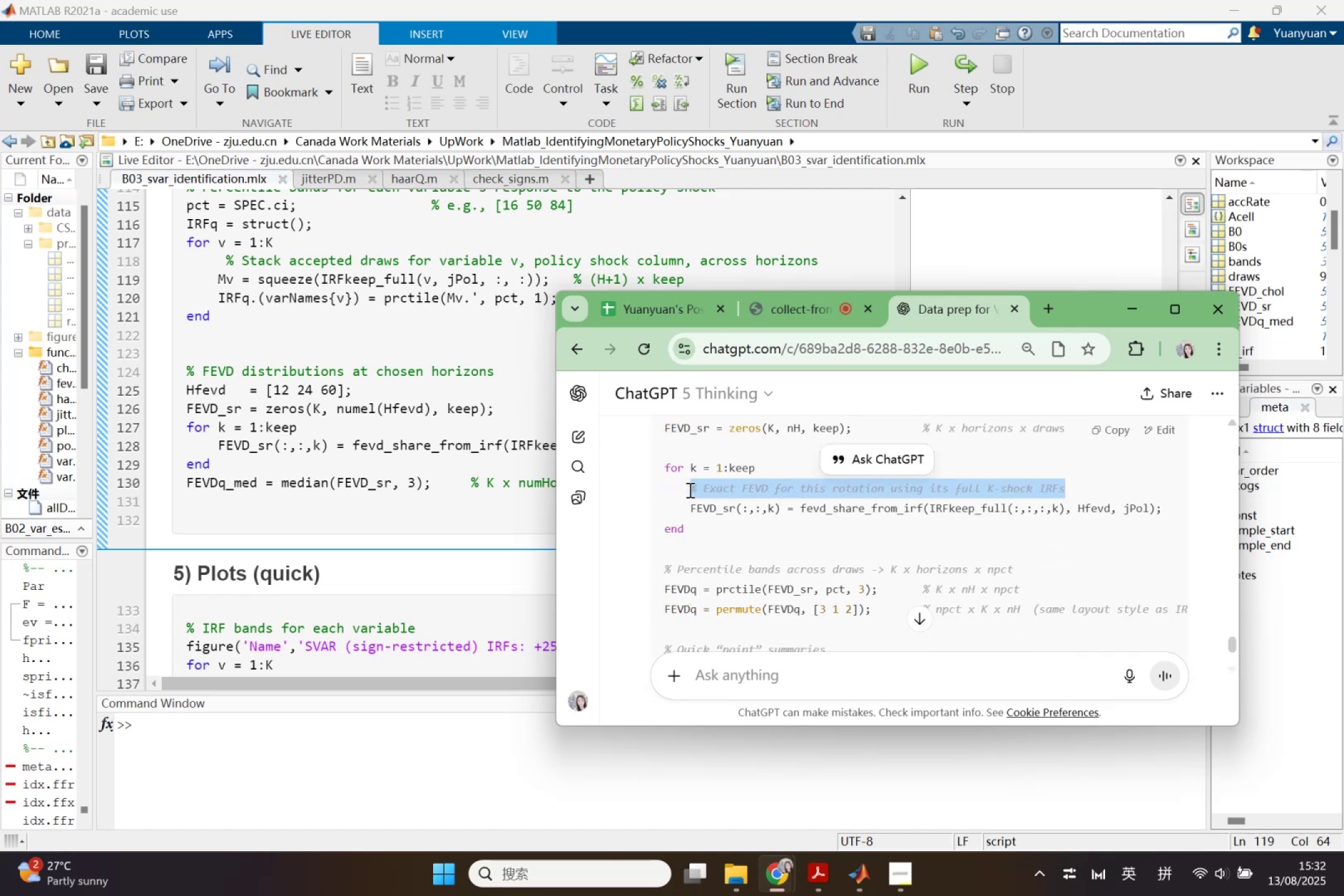 
key(Control+C)
 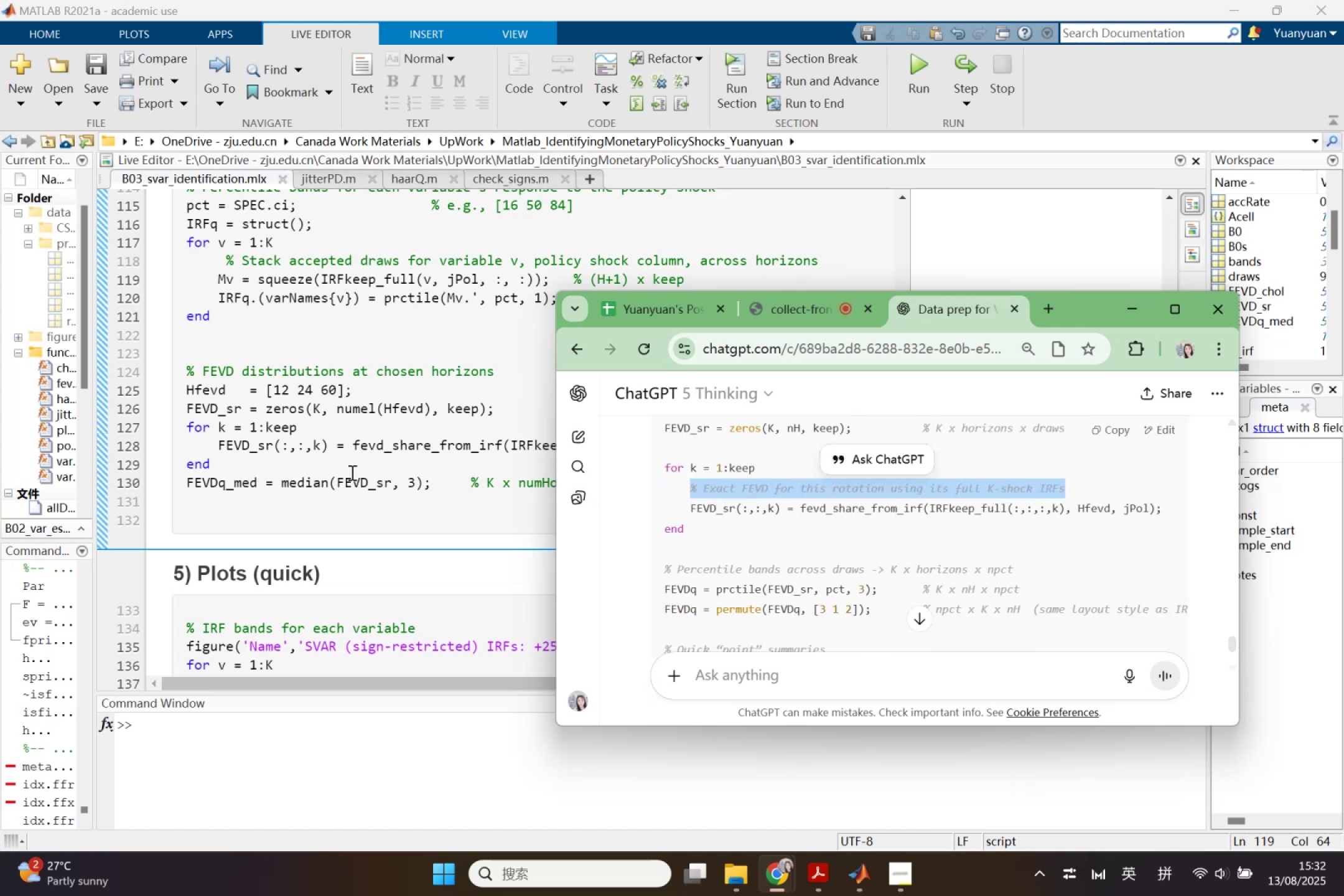 
left_click([351, 472])
 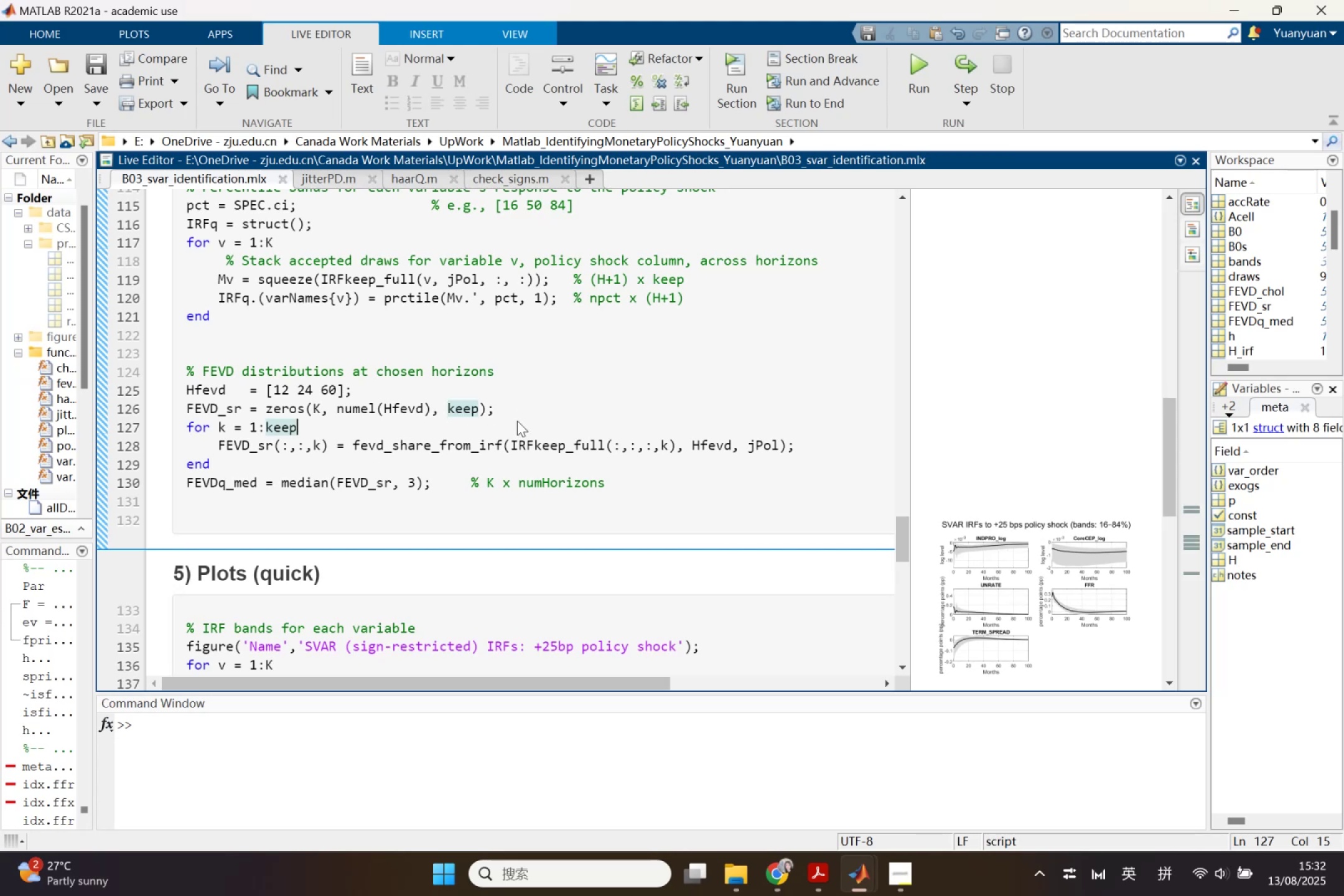 
key(Enter)
 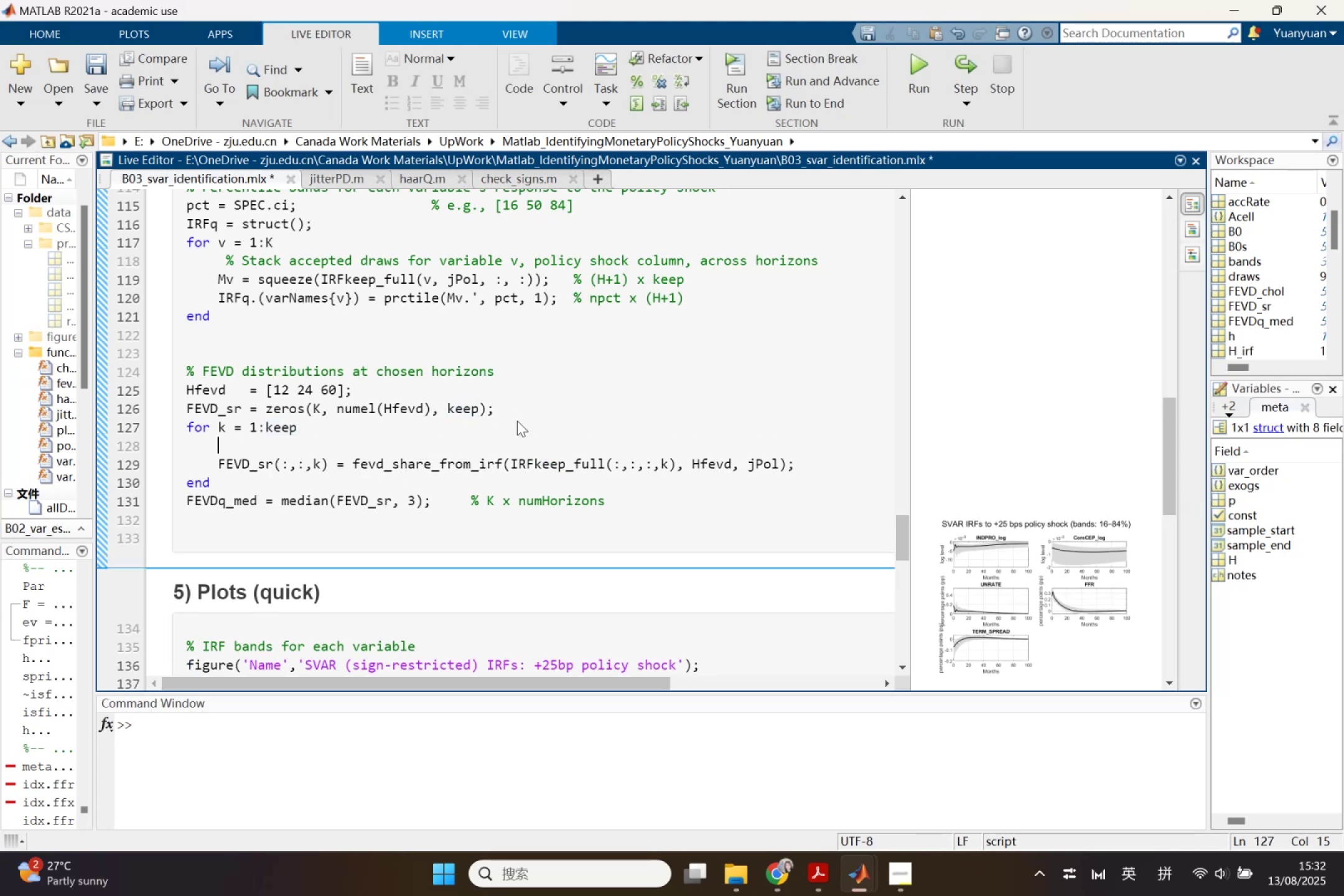 
key(Control+ControlLeft)
 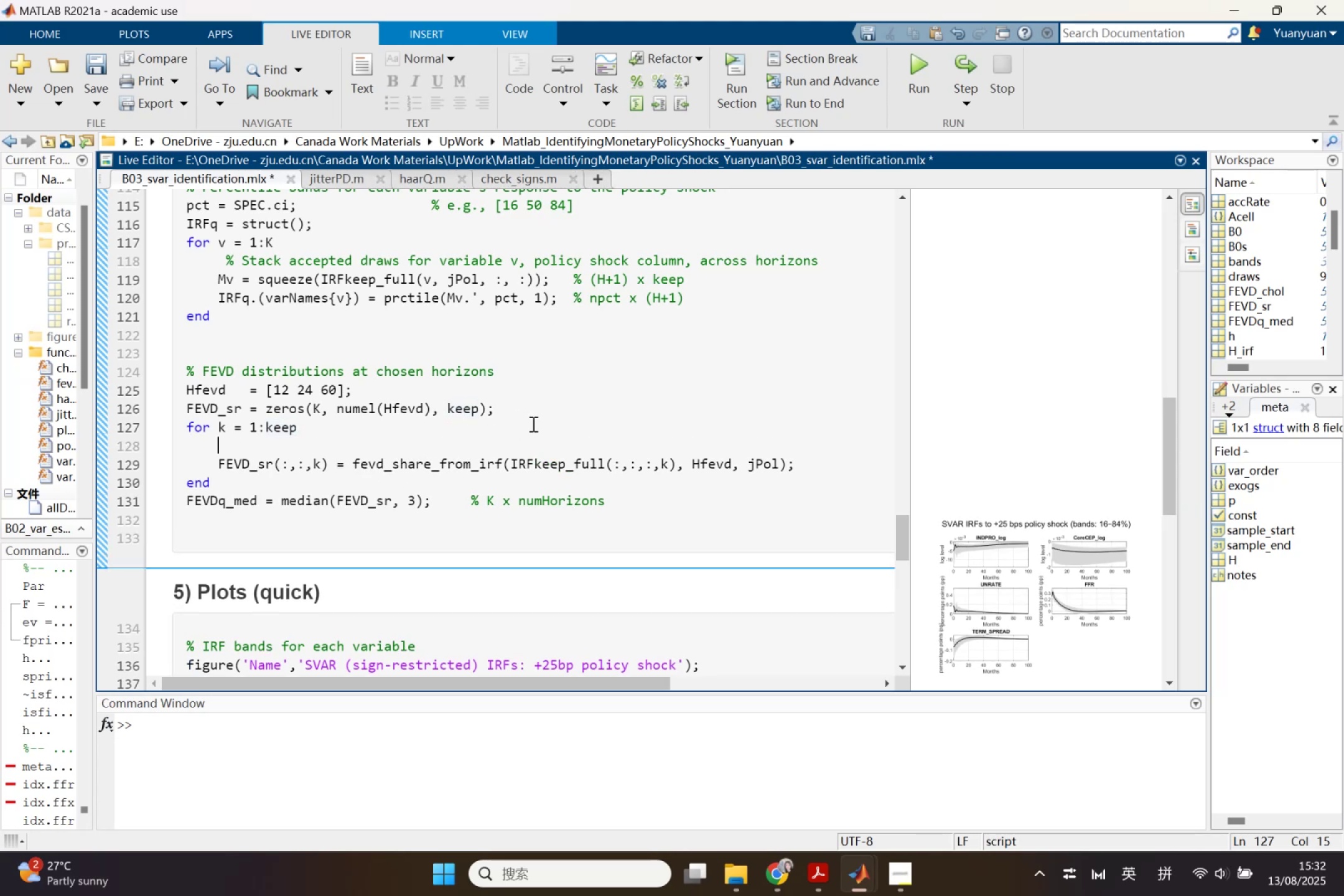 
key(Control+V)
 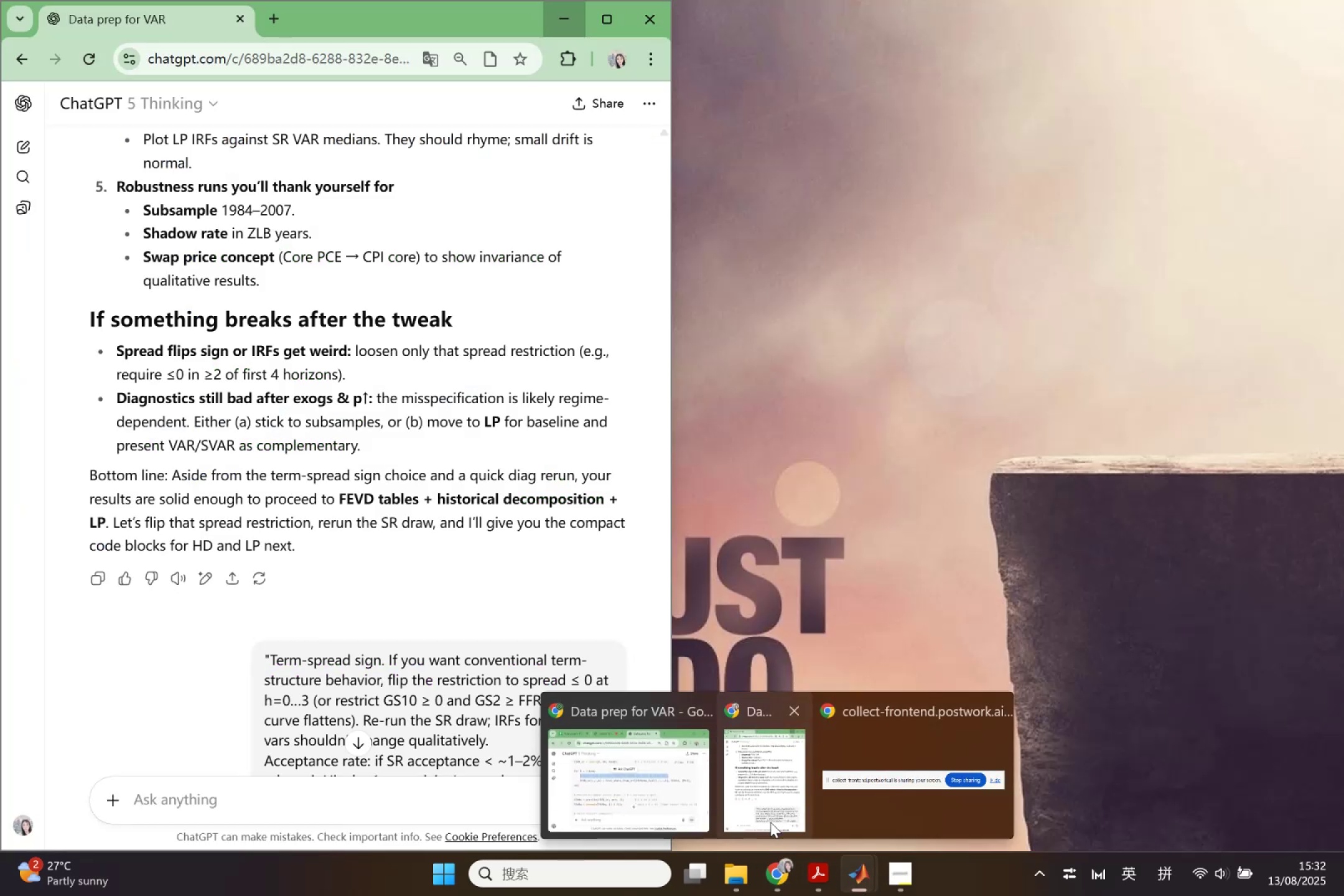 
left_click([647, 806])
 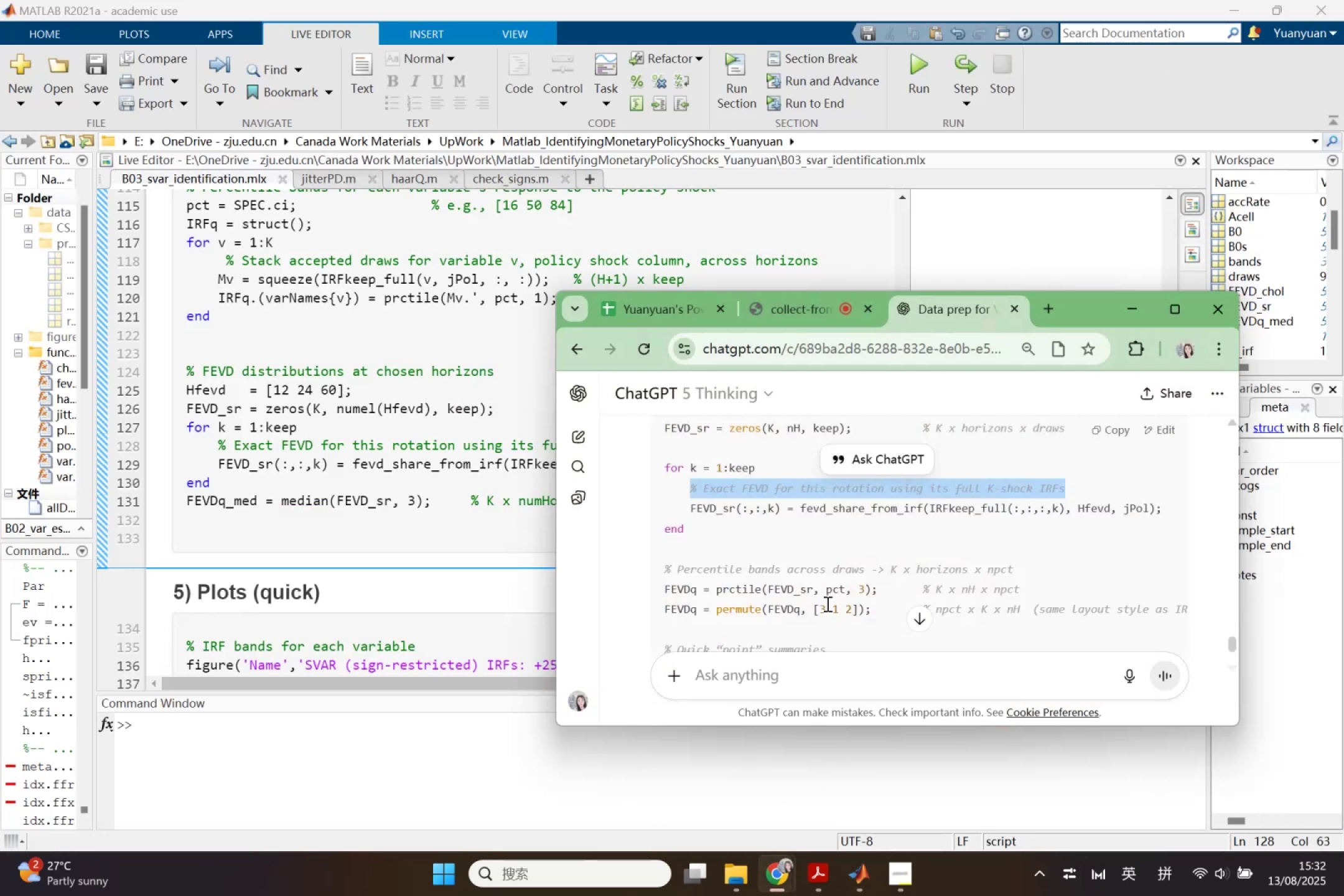 
scroll: coordinate [826, 604], scroll_direction: down, amount: 3.0
 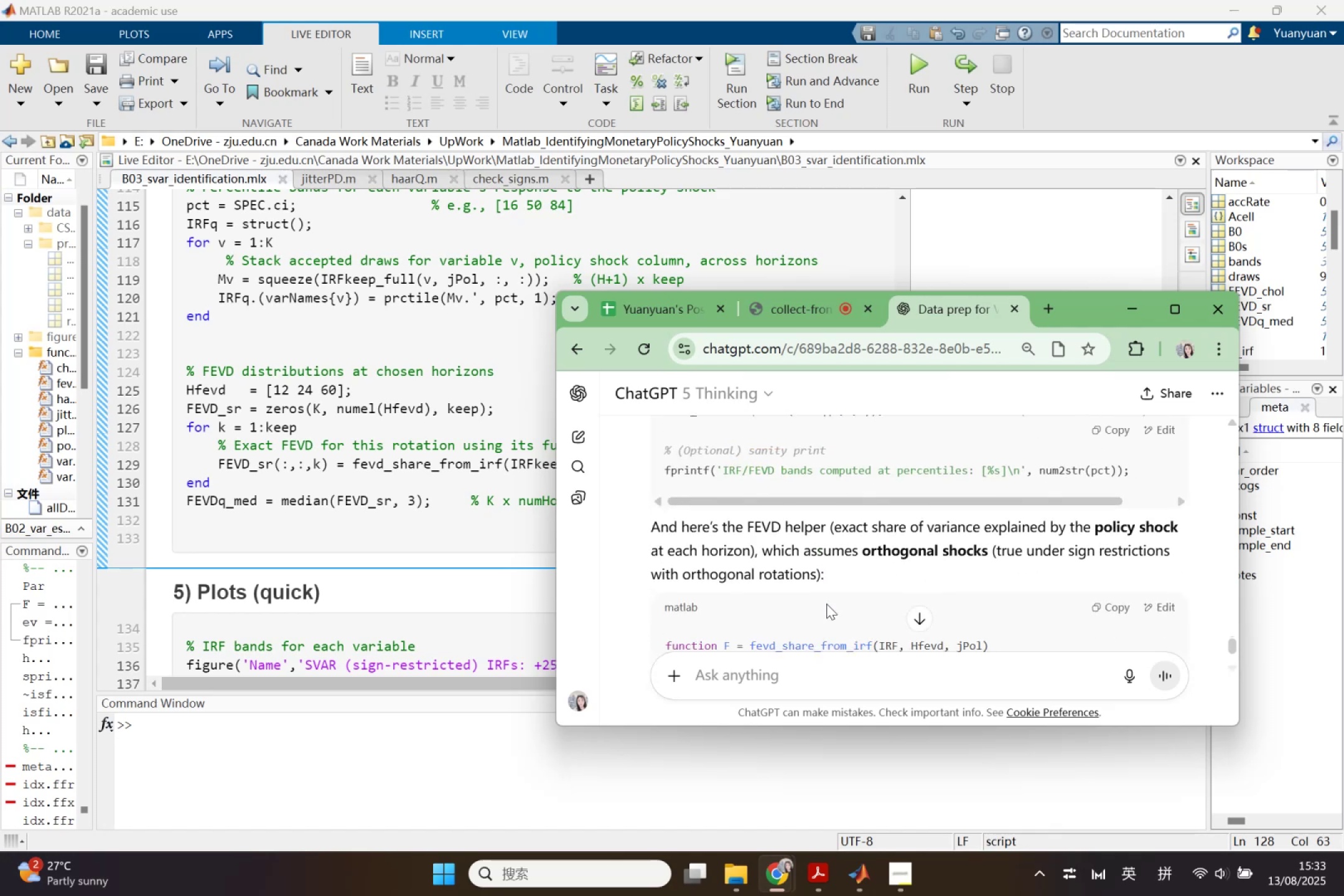 
scroll: coordinate [826, 604], scroll_direction: up, amount: 1.0
 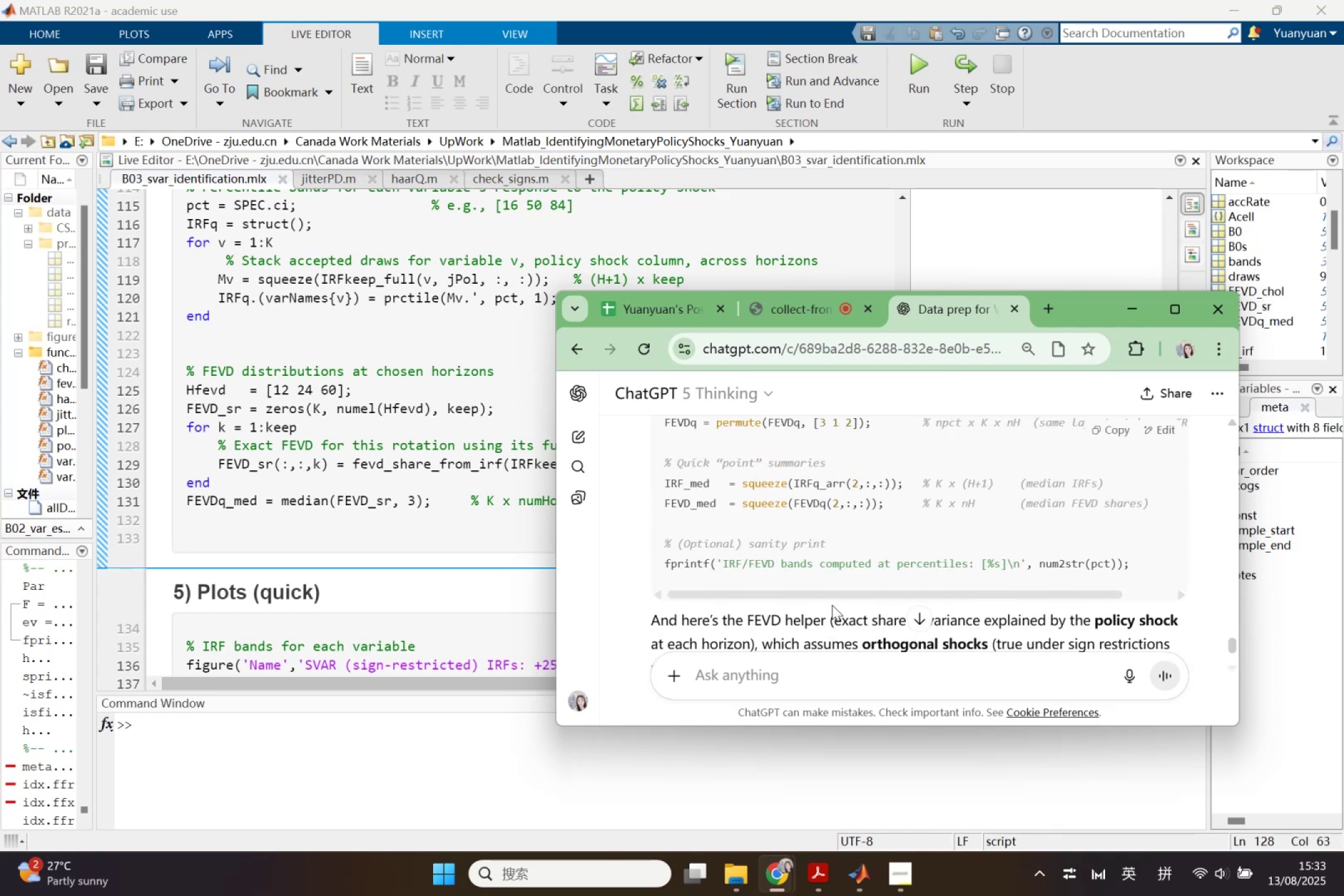 
wait(7.2)
 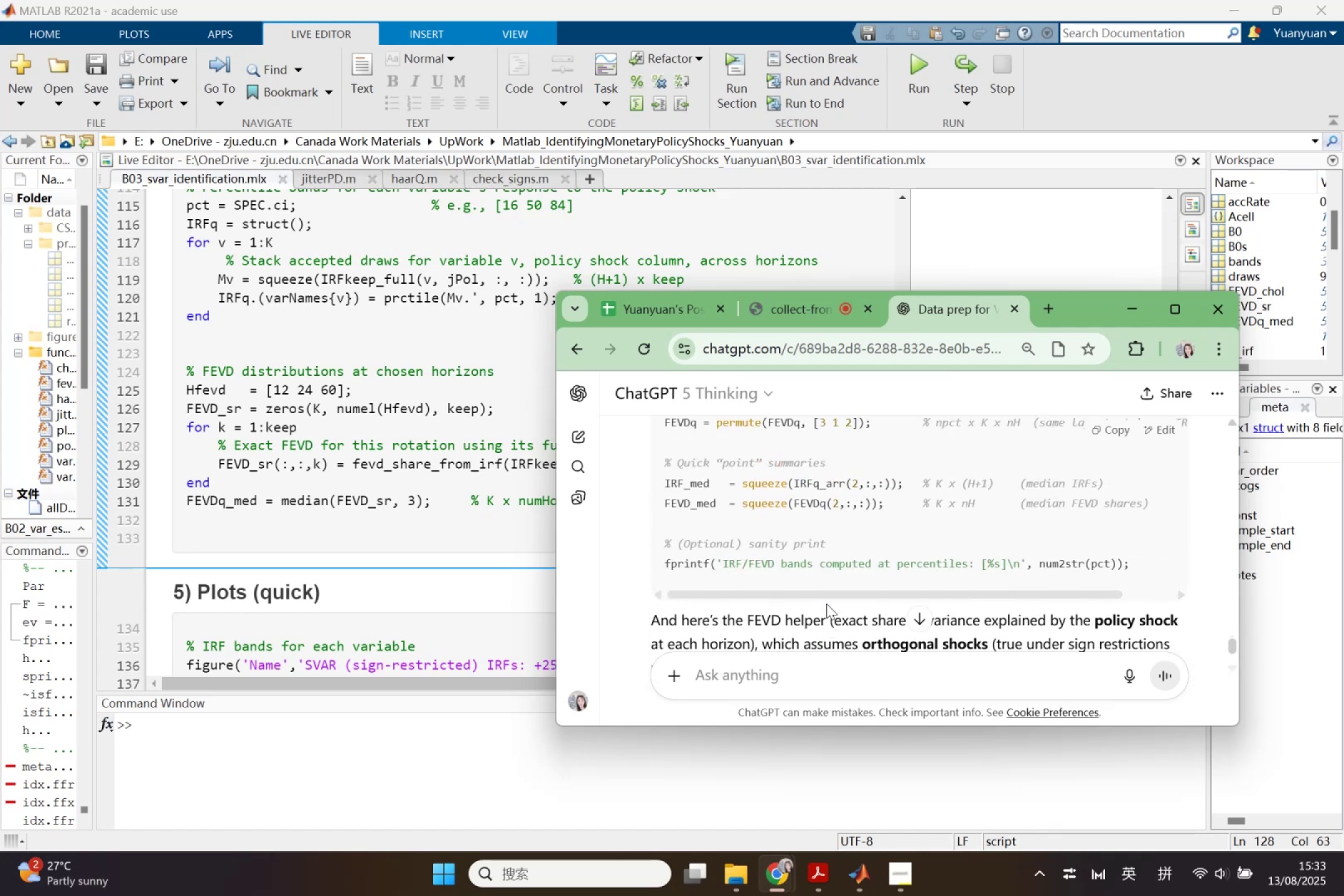 
scroll: coordinate [295, 503], scroll_direction: up, amount: 2.0
 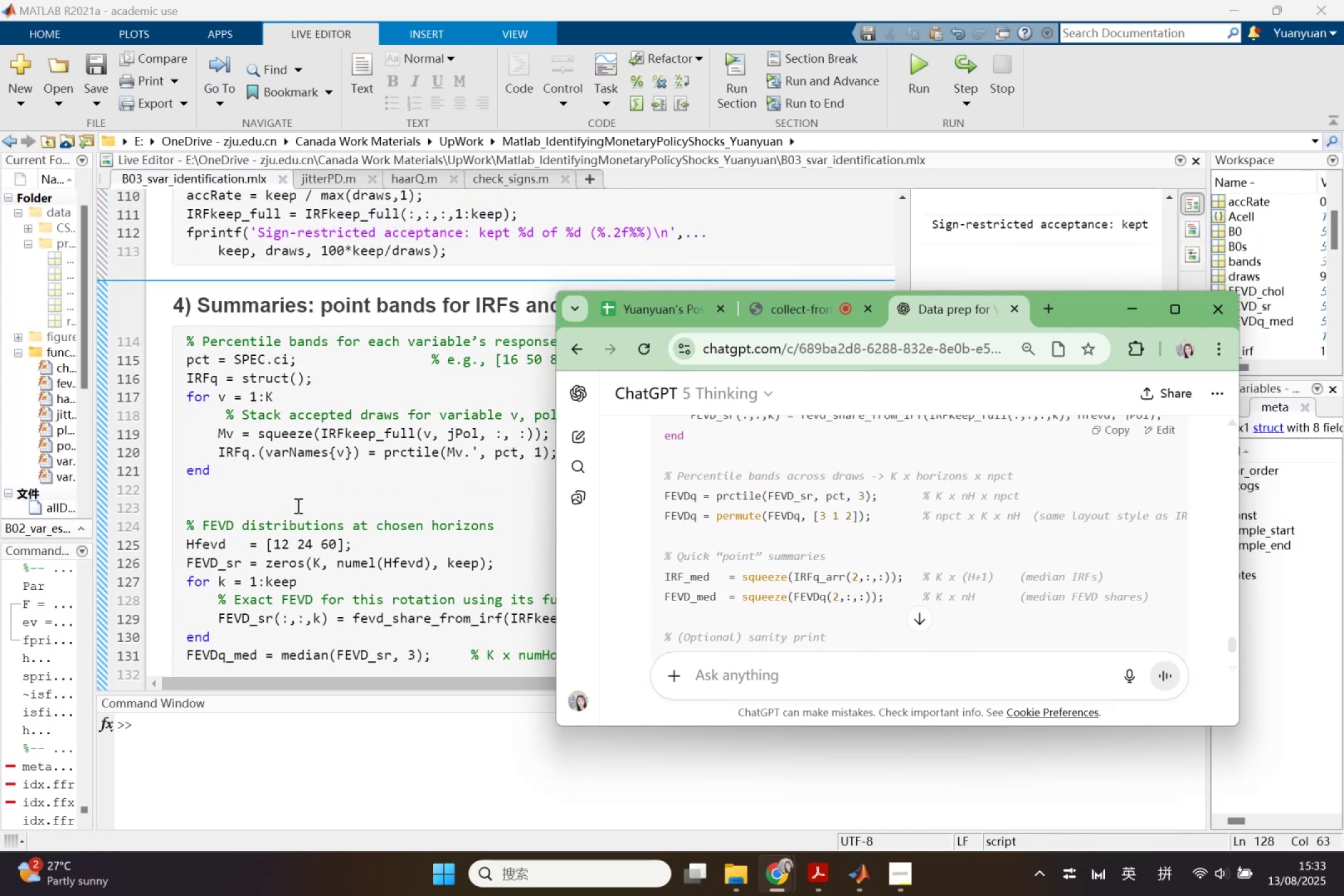 
scroll: coordinate [297, 505], scroll_direction: down, amount: 1.0
 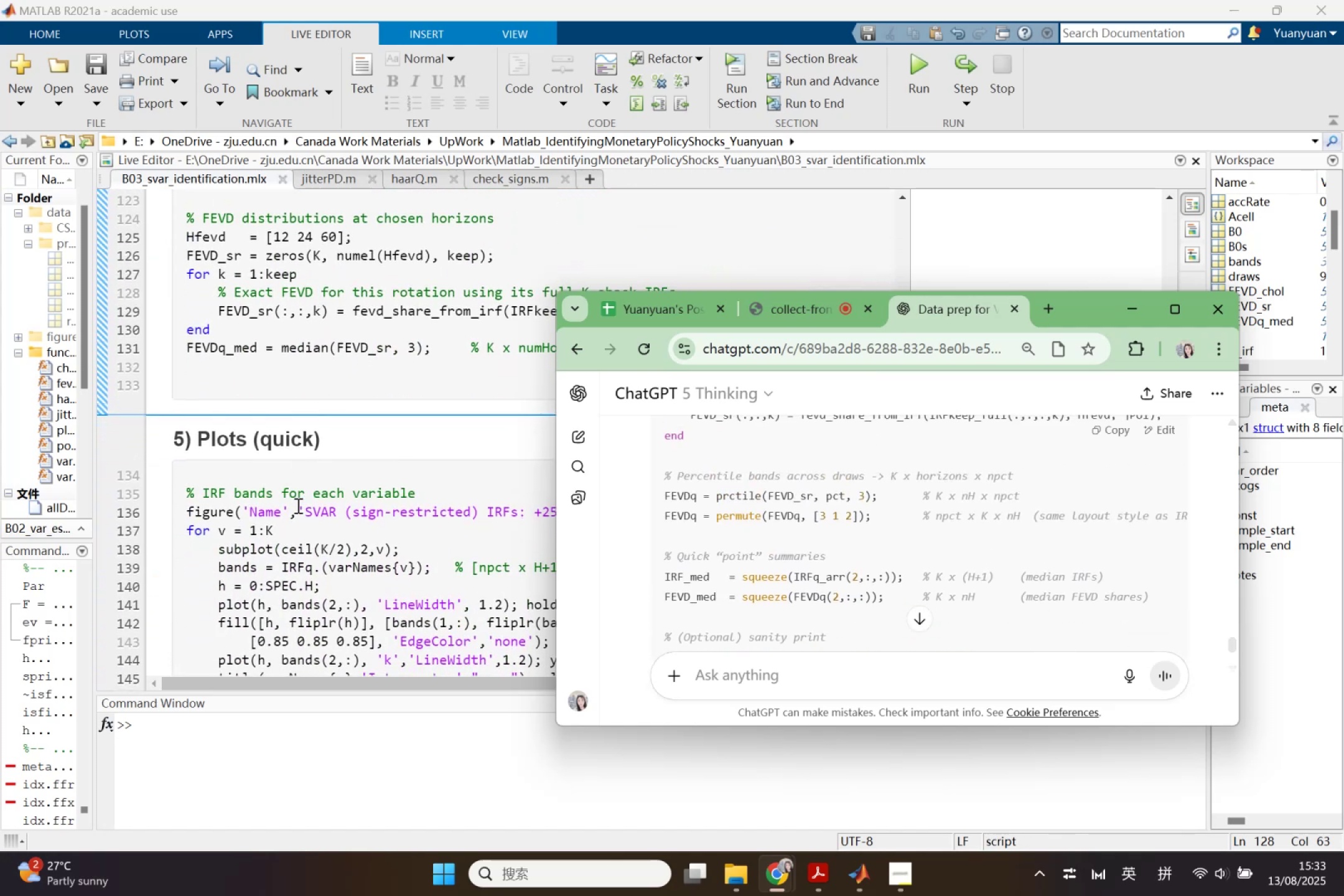 
scroll: coordinate [297, 505], scroll_direction: up, amount: 1.0
 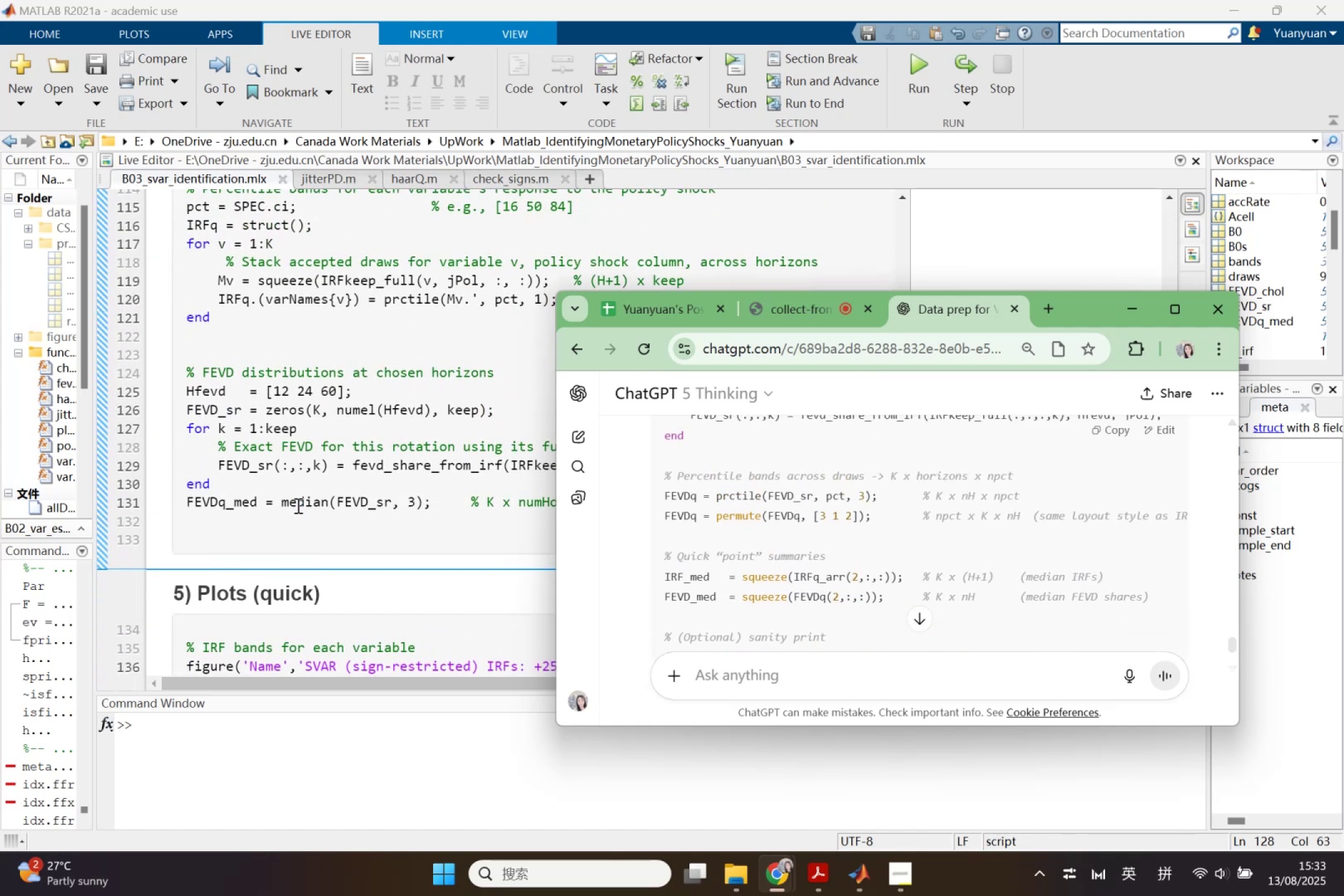 
scroll: coordinate [740, 566], scroll_direction: down, amount: 5.0
 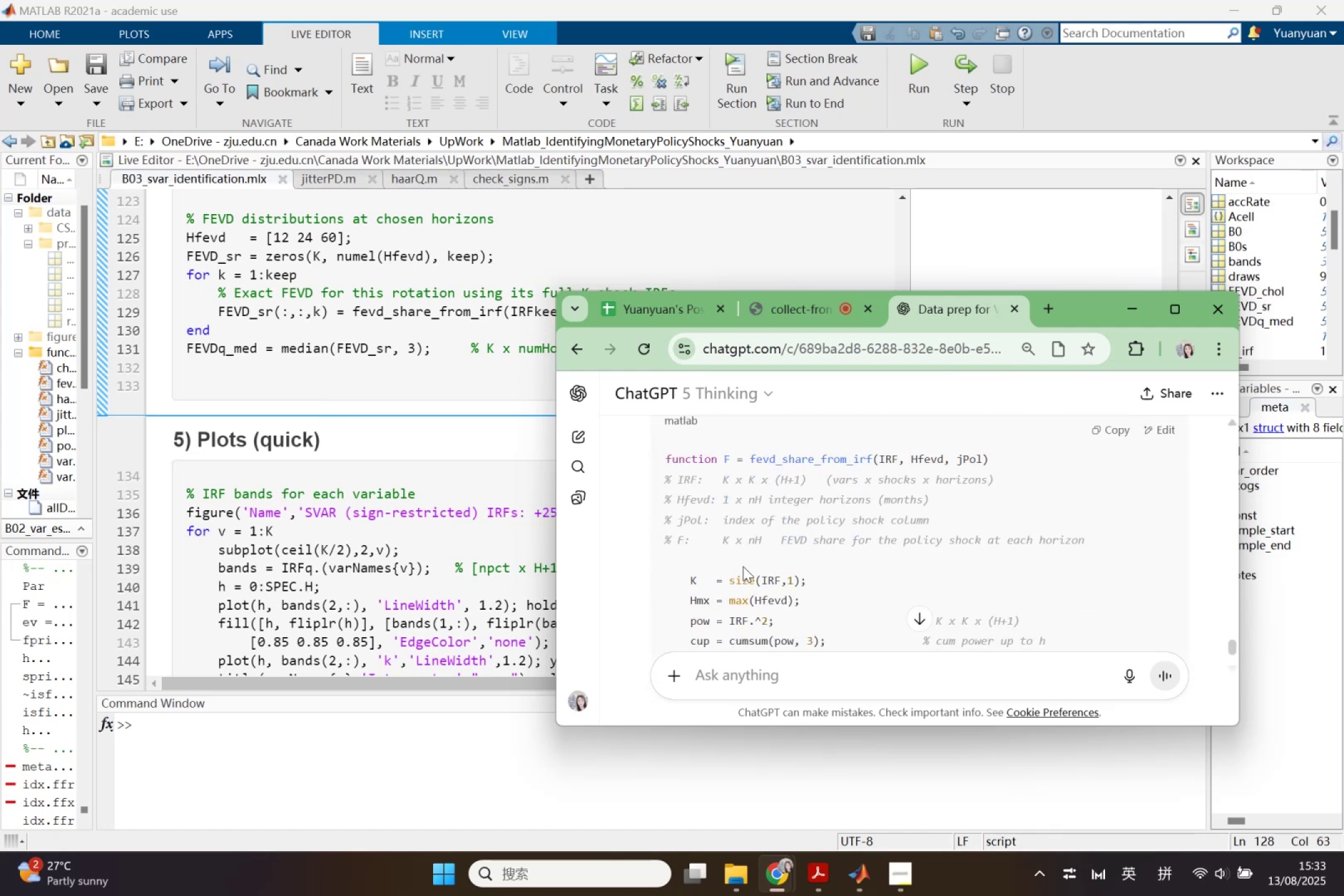 
left_click_drag(start_coordinate=[655, 473], to_coordinate=[1110, 542])
 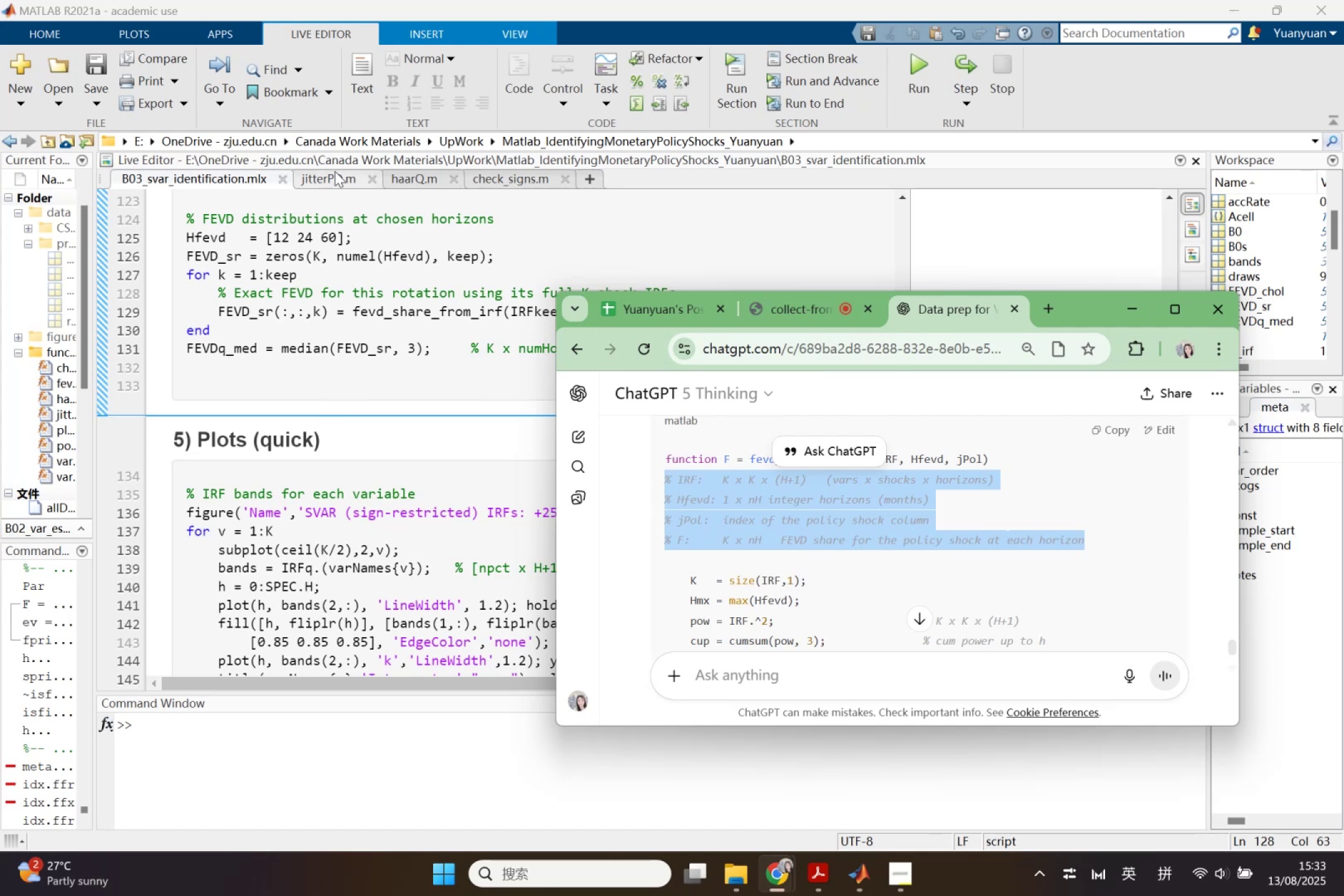 
left_click([335, 171])
 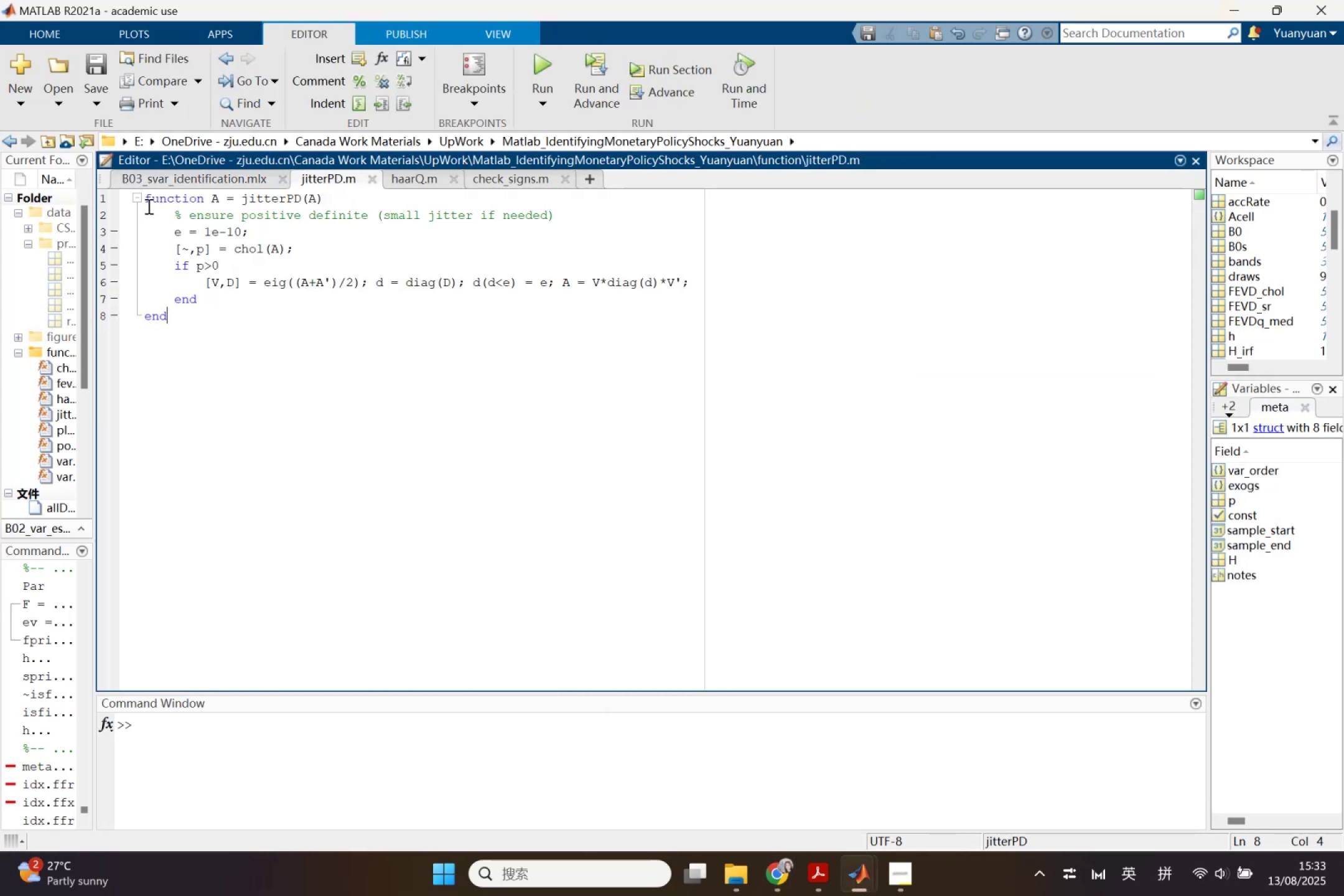 
left_click_drag(start_coordinate=[145, 199], to_coordinate=[202, 309])
 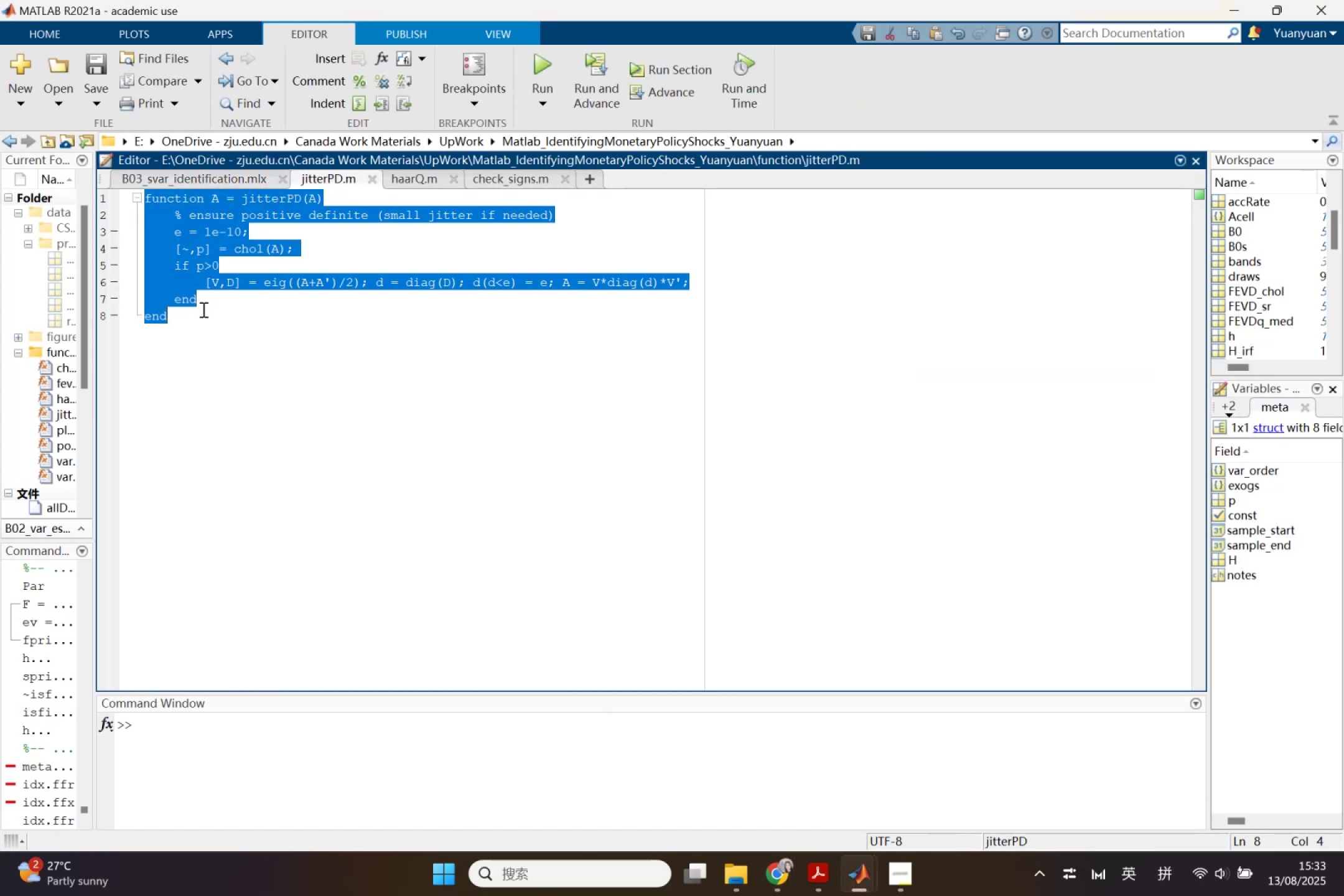 
key(Control+C)
 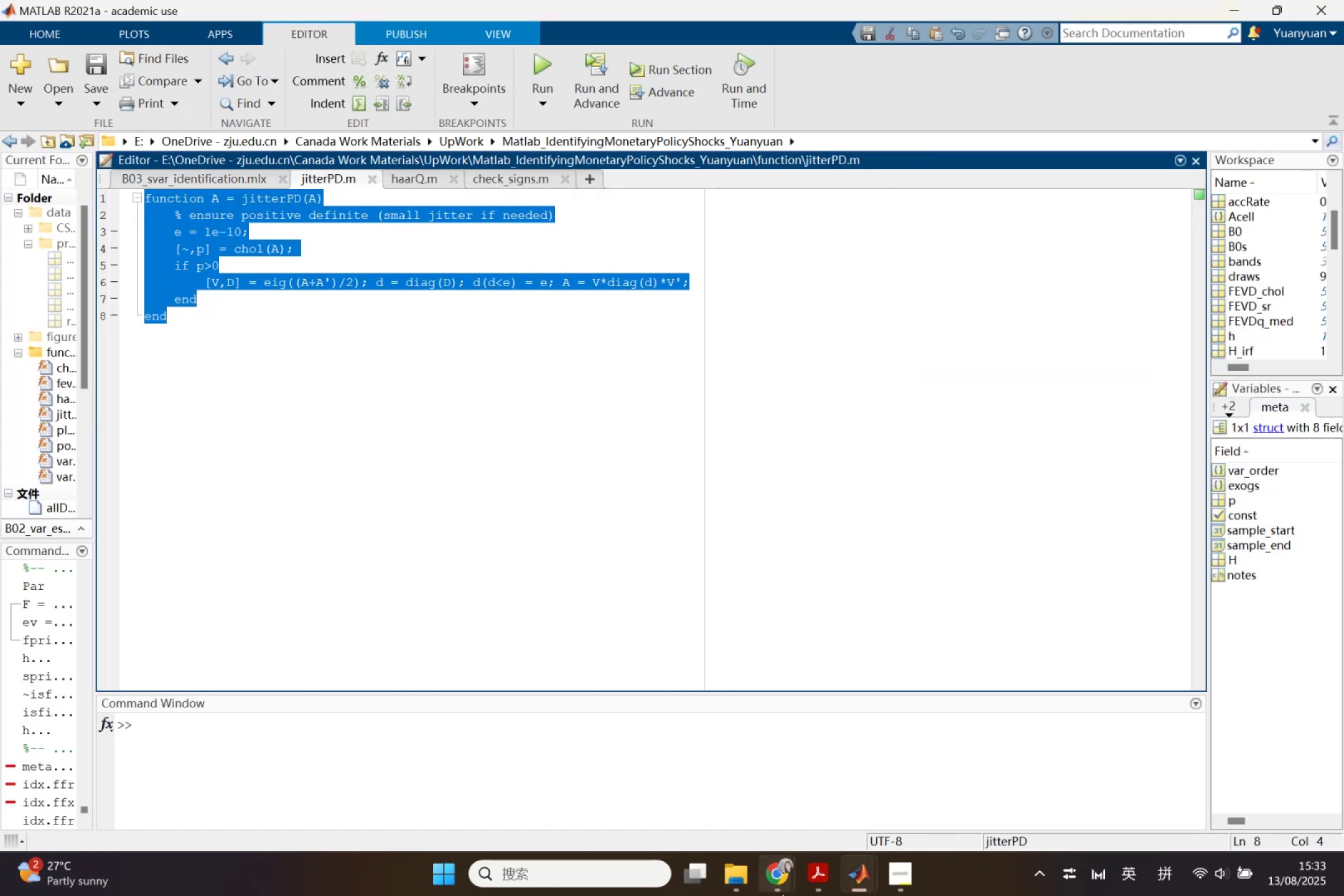 
left_click([785, 886])
 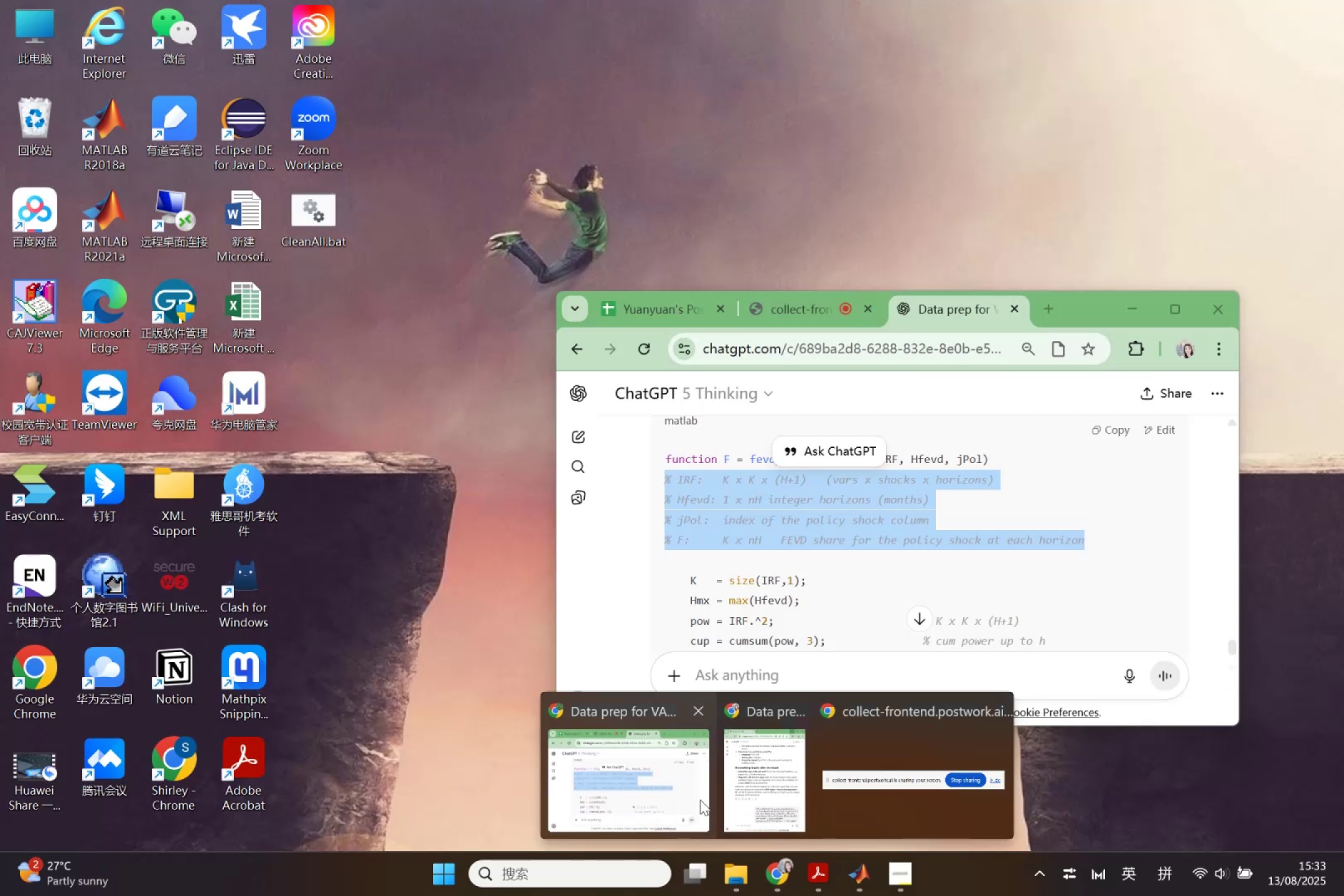 
left_click([700, 800])
 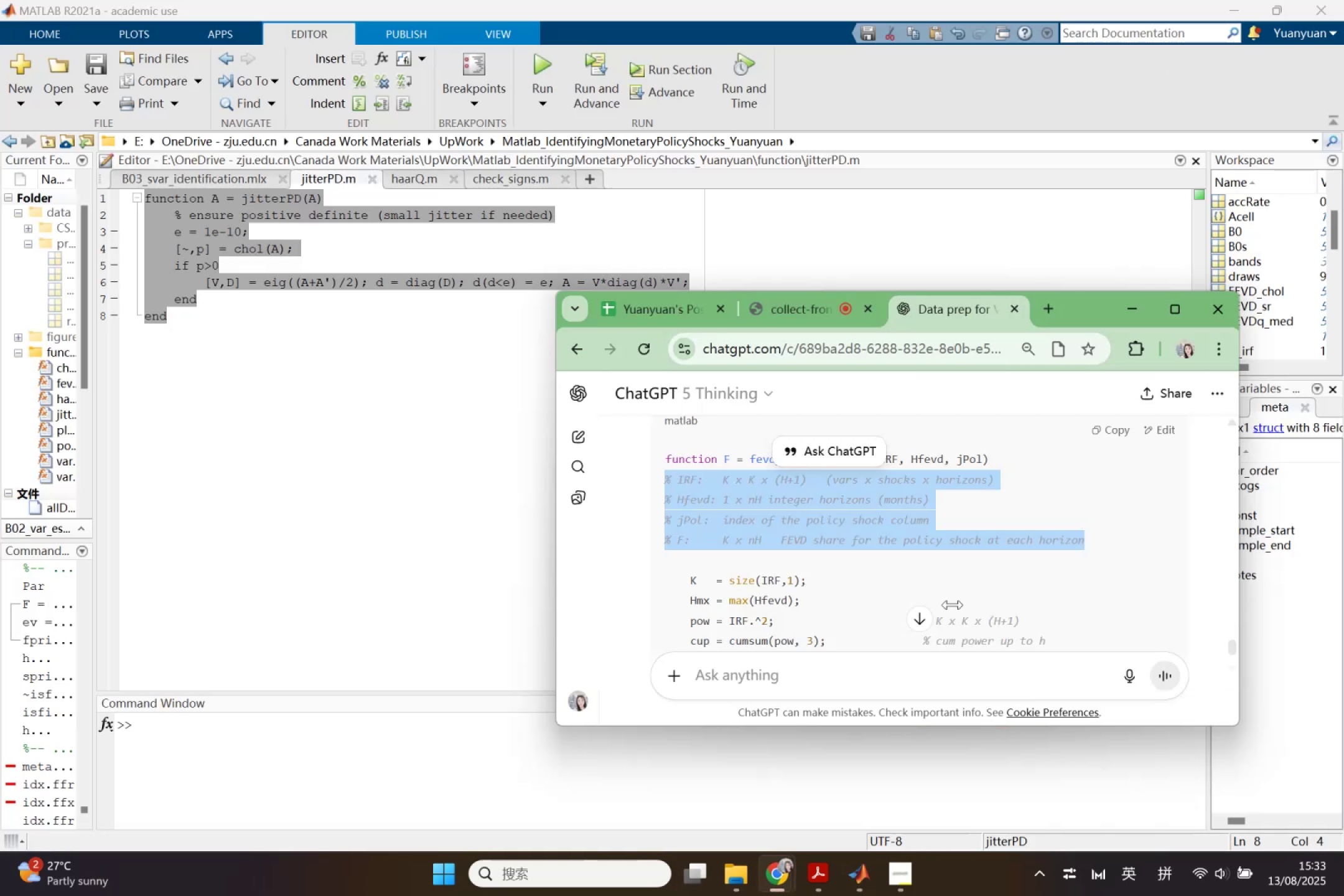 
scroll: coordinate [967, 628], scroll_direction: up, amount: 19.0
 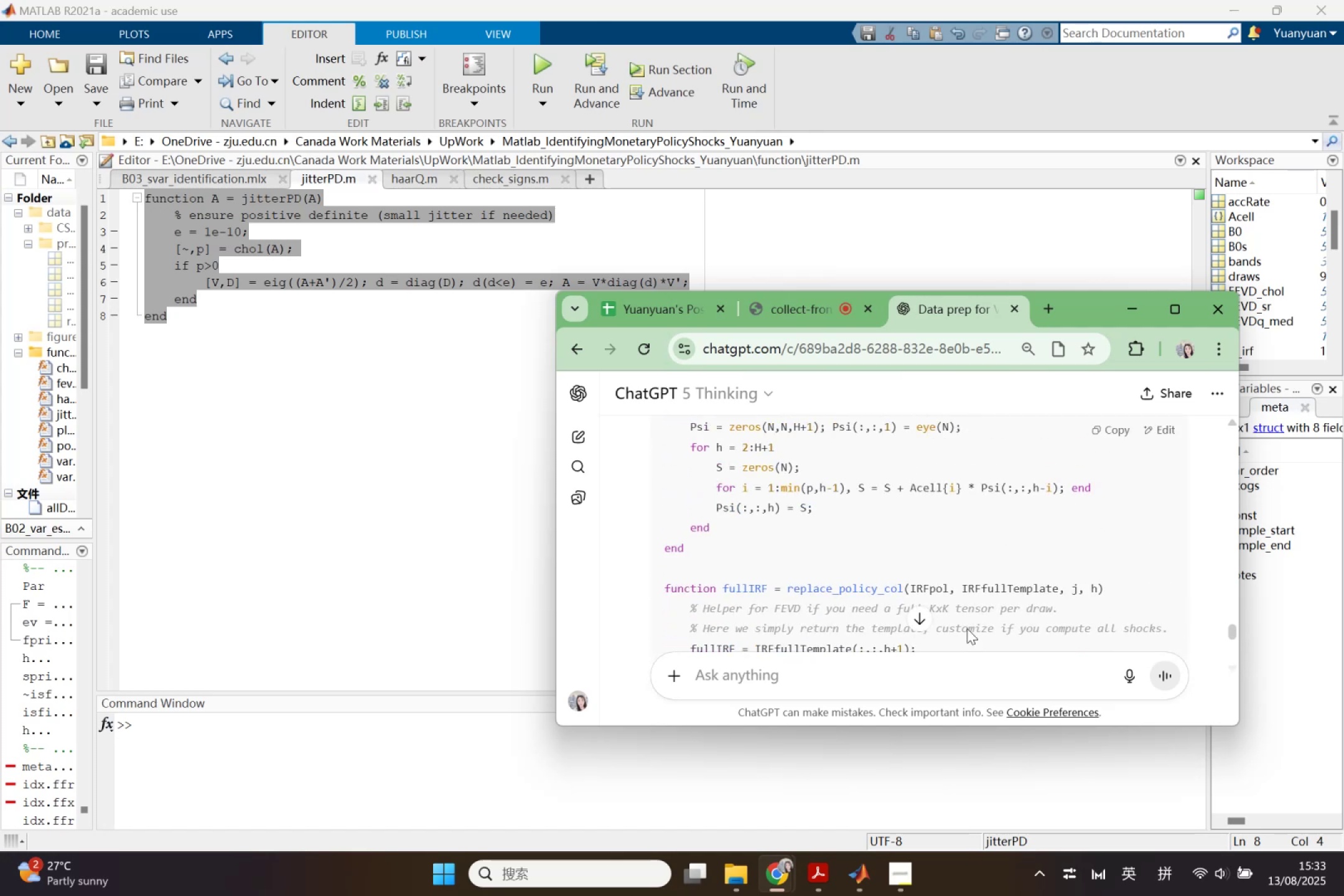 
scroll: coordinate [982, 628], scroll_direction: down, amount: 13.0
 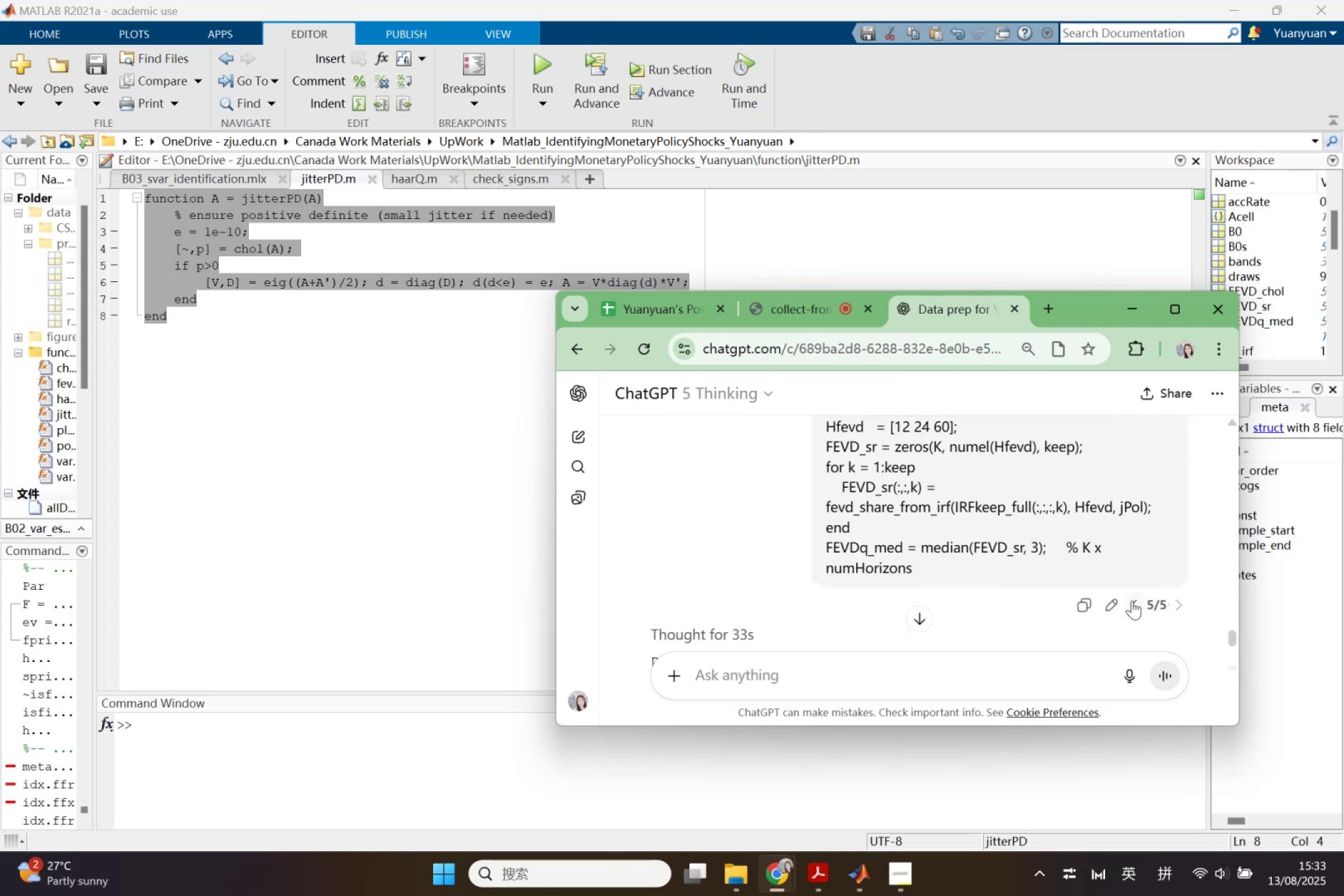 
left_click([1111, 607])
 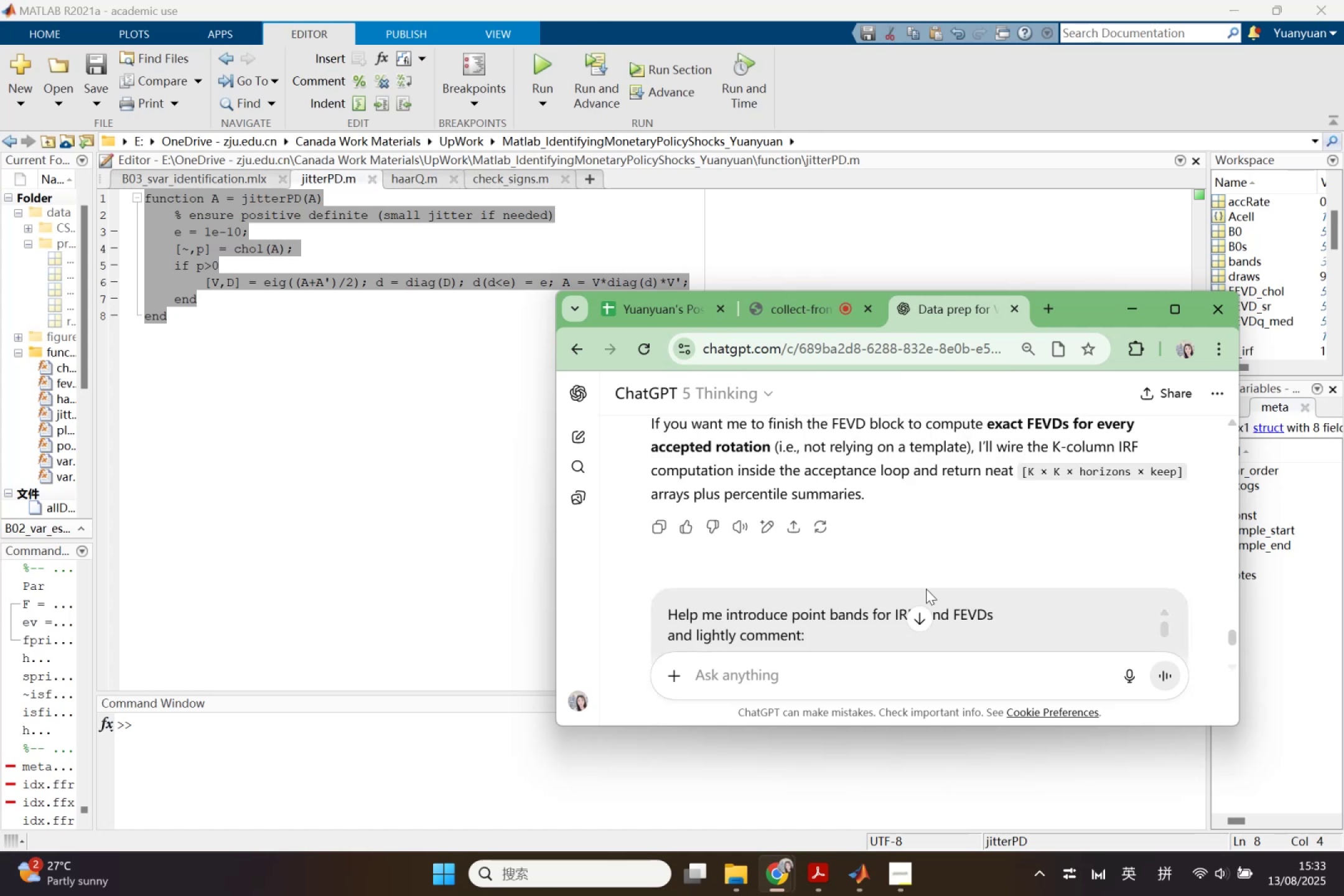 
scroll: coordinate [905, 591], scroll_direction: down, amount: 2.0
 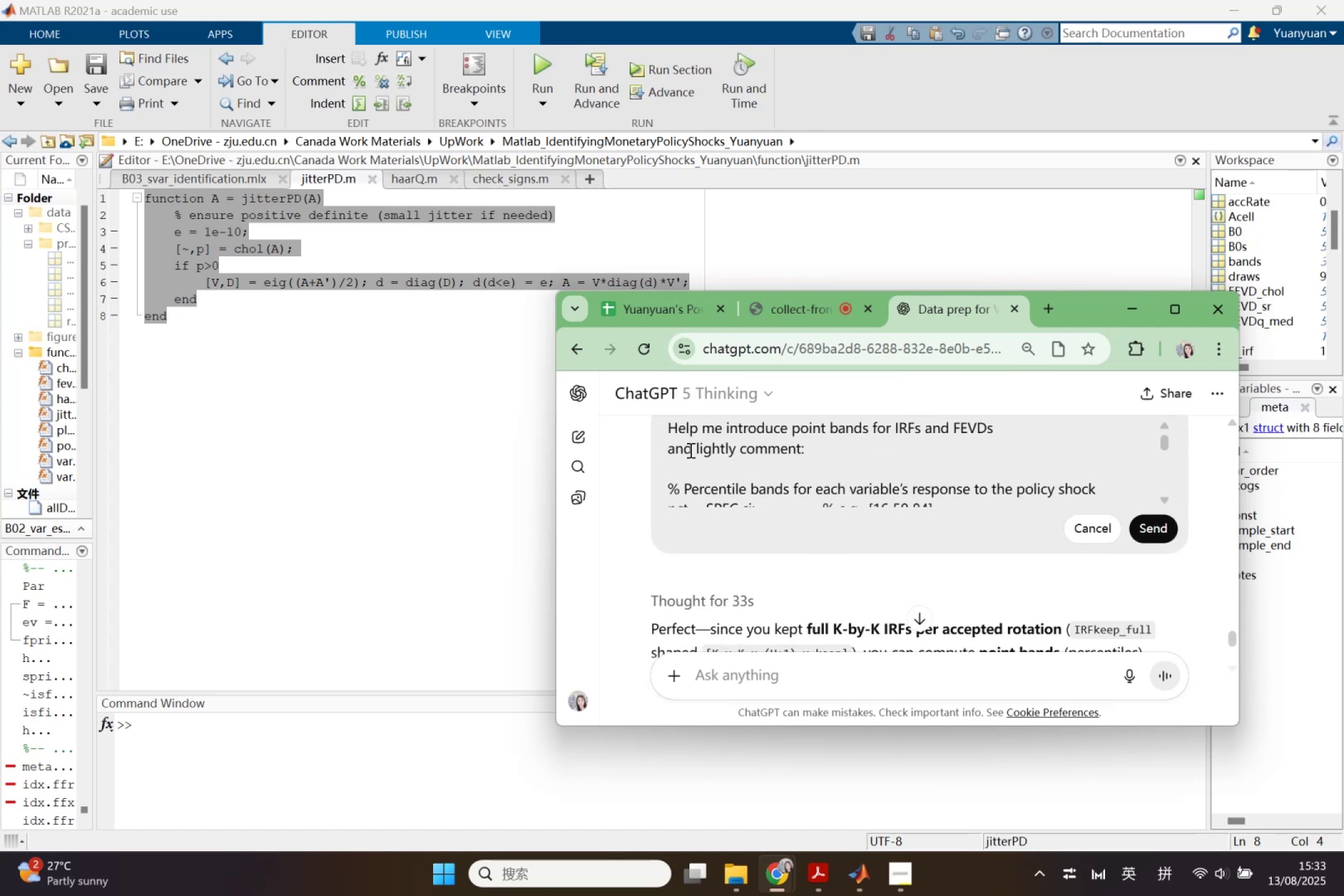 
left_click_drag(start_coordinate=[693, 450], to_coordinate=[638, 434])
 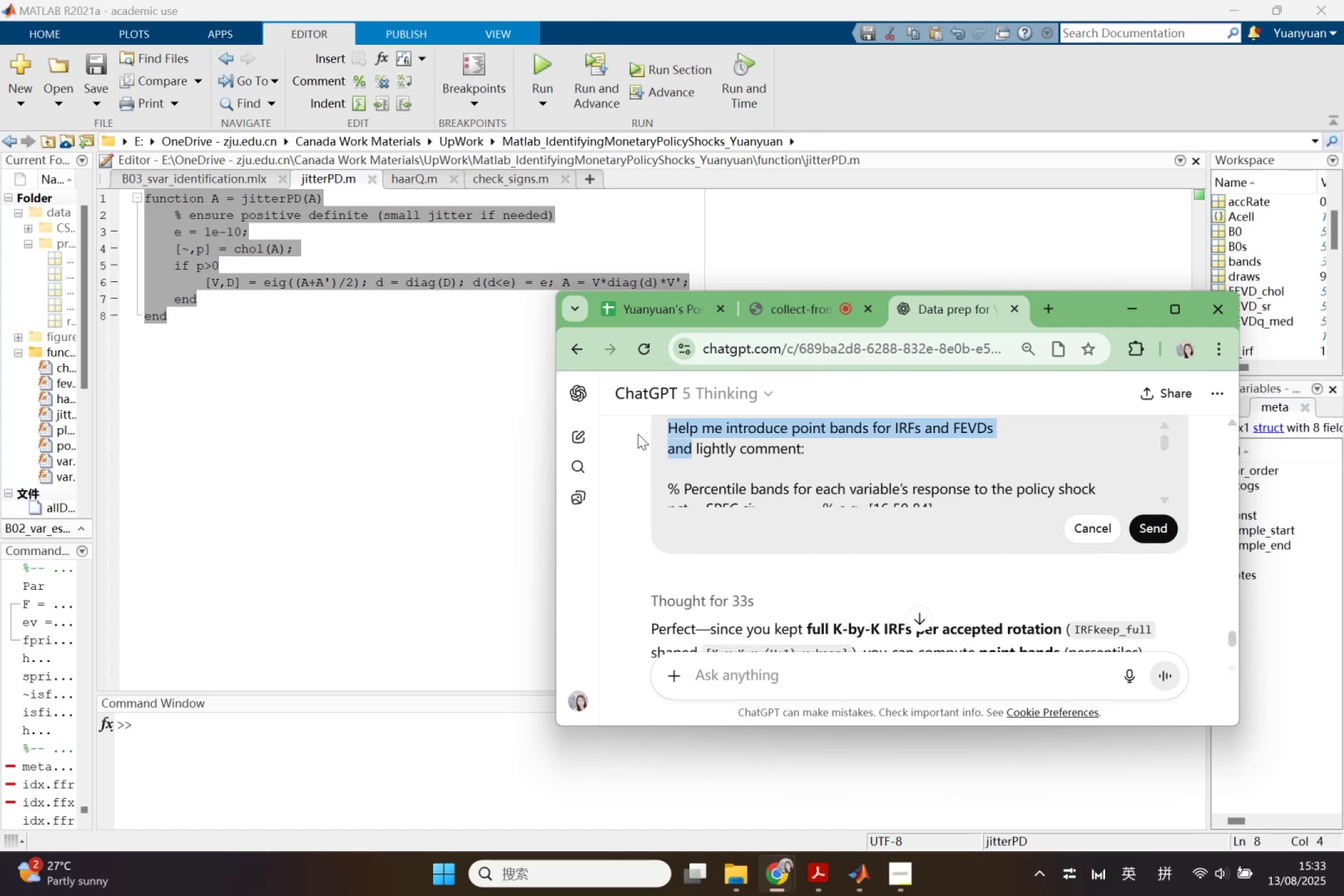 
key(Backspace)
 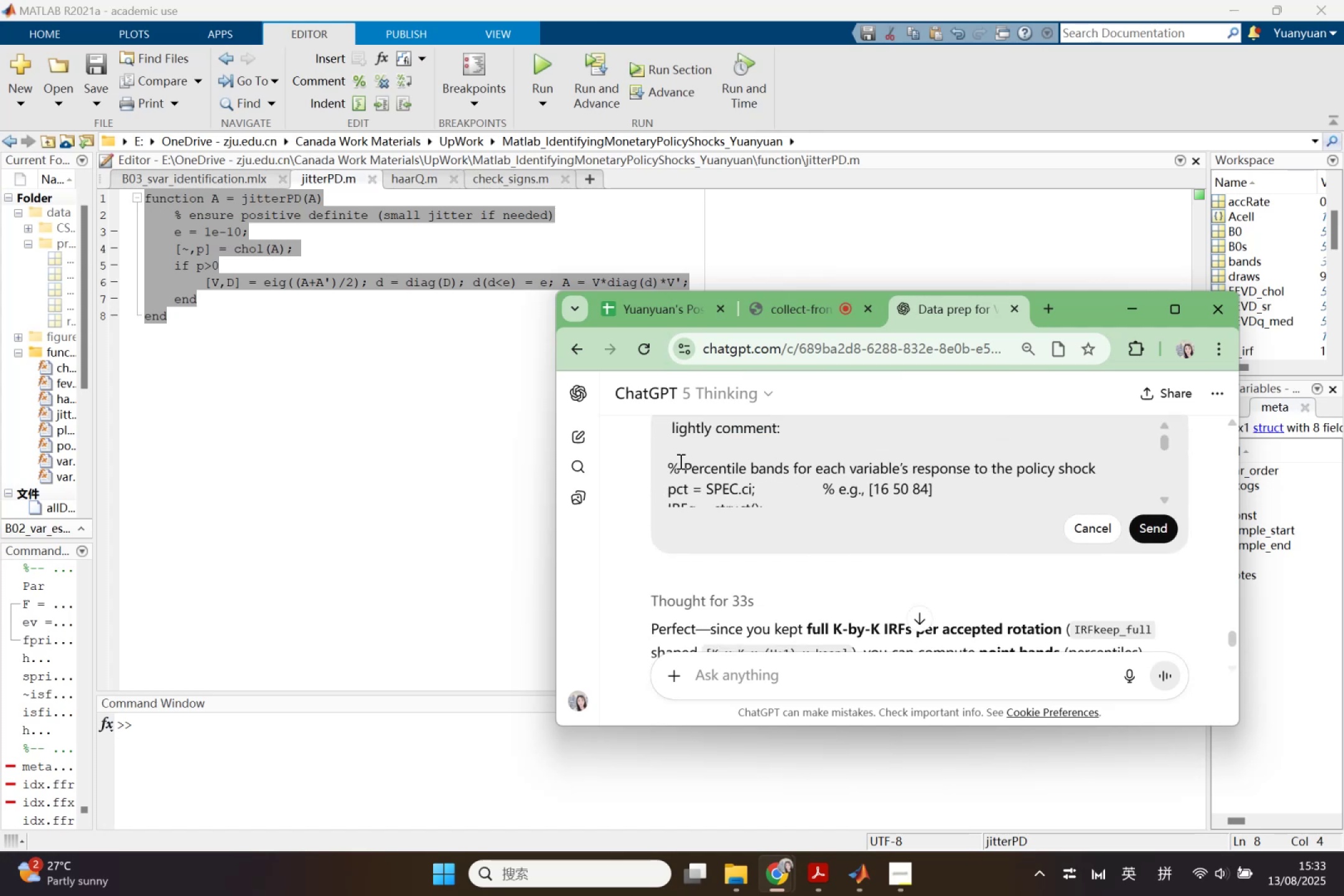 
left_click_drag(start_coordinate=[663, 466], to_coordinate=[867, 537])
 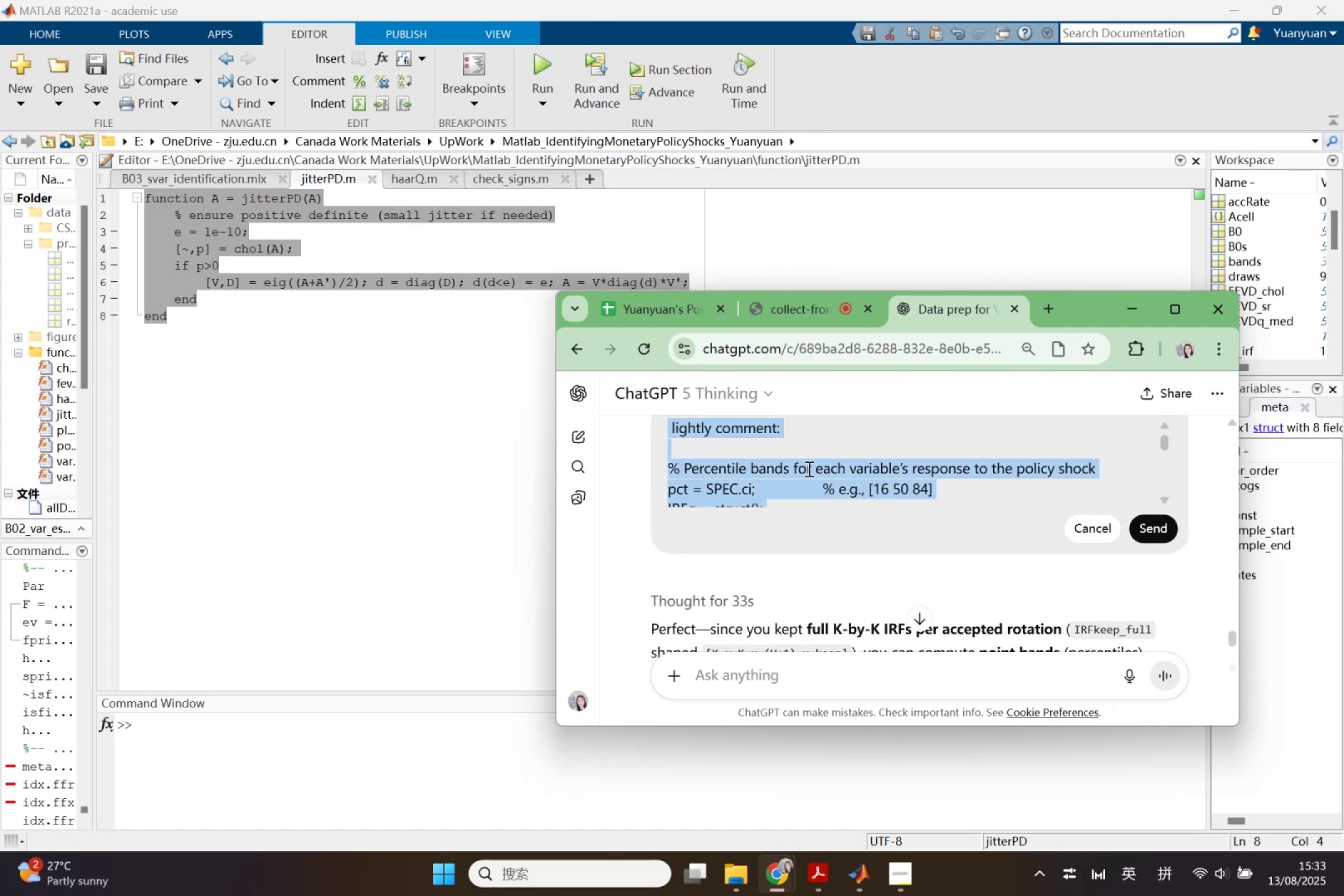 
left_click([808, 469])
 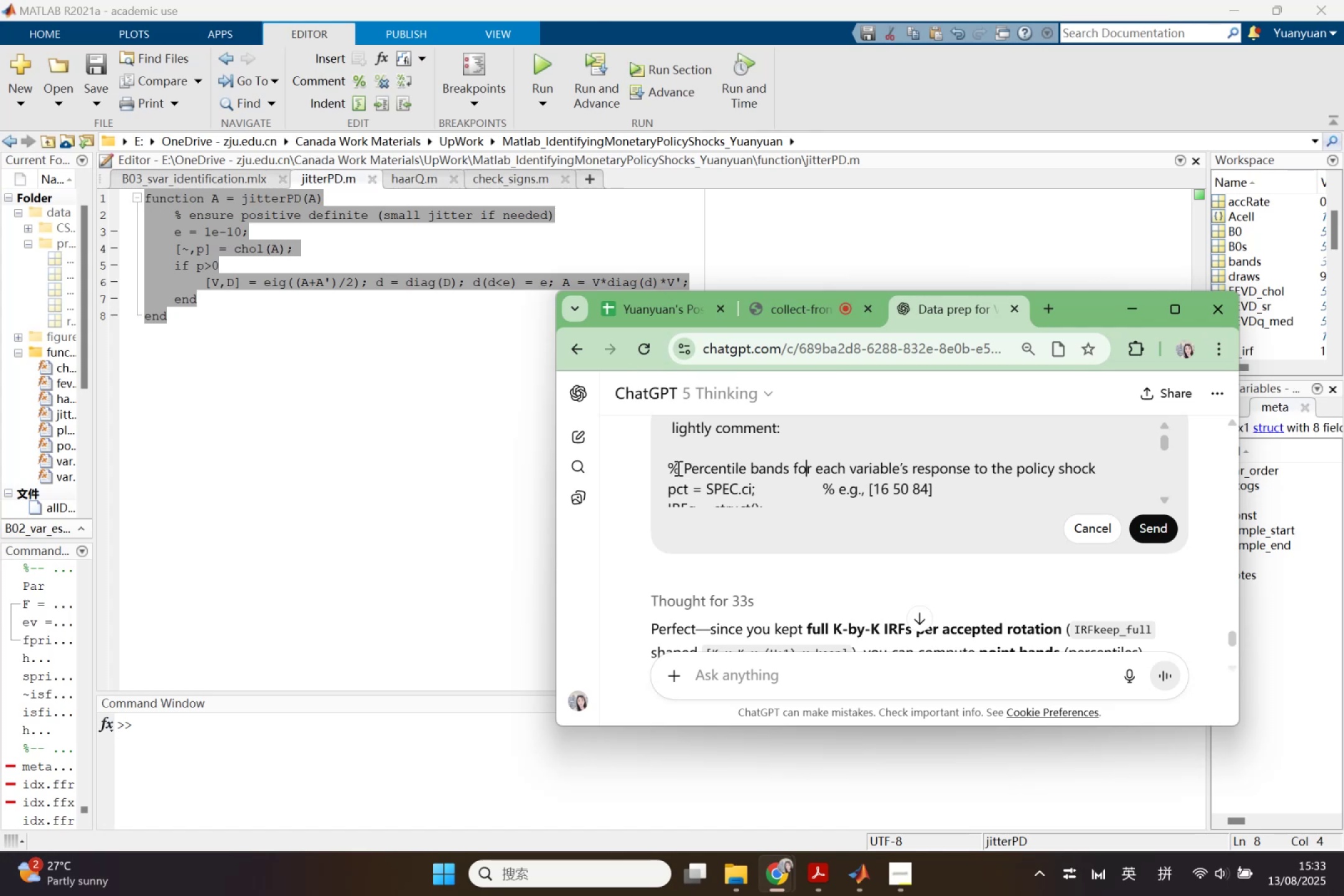 
left_click_drag(start_coordinate=[674, 468], to_coordinate=[883, 530])
 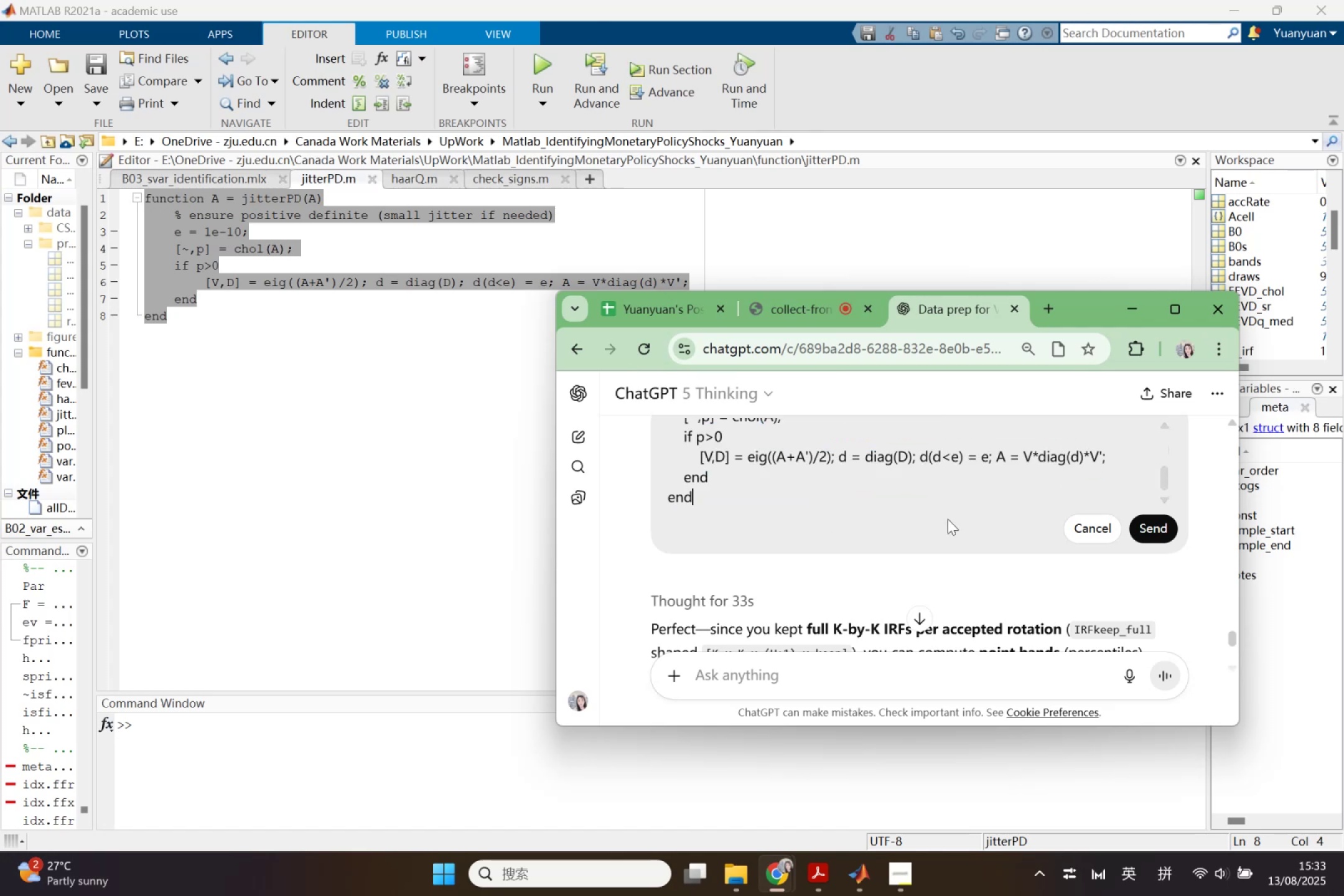 
key(Control+V)
 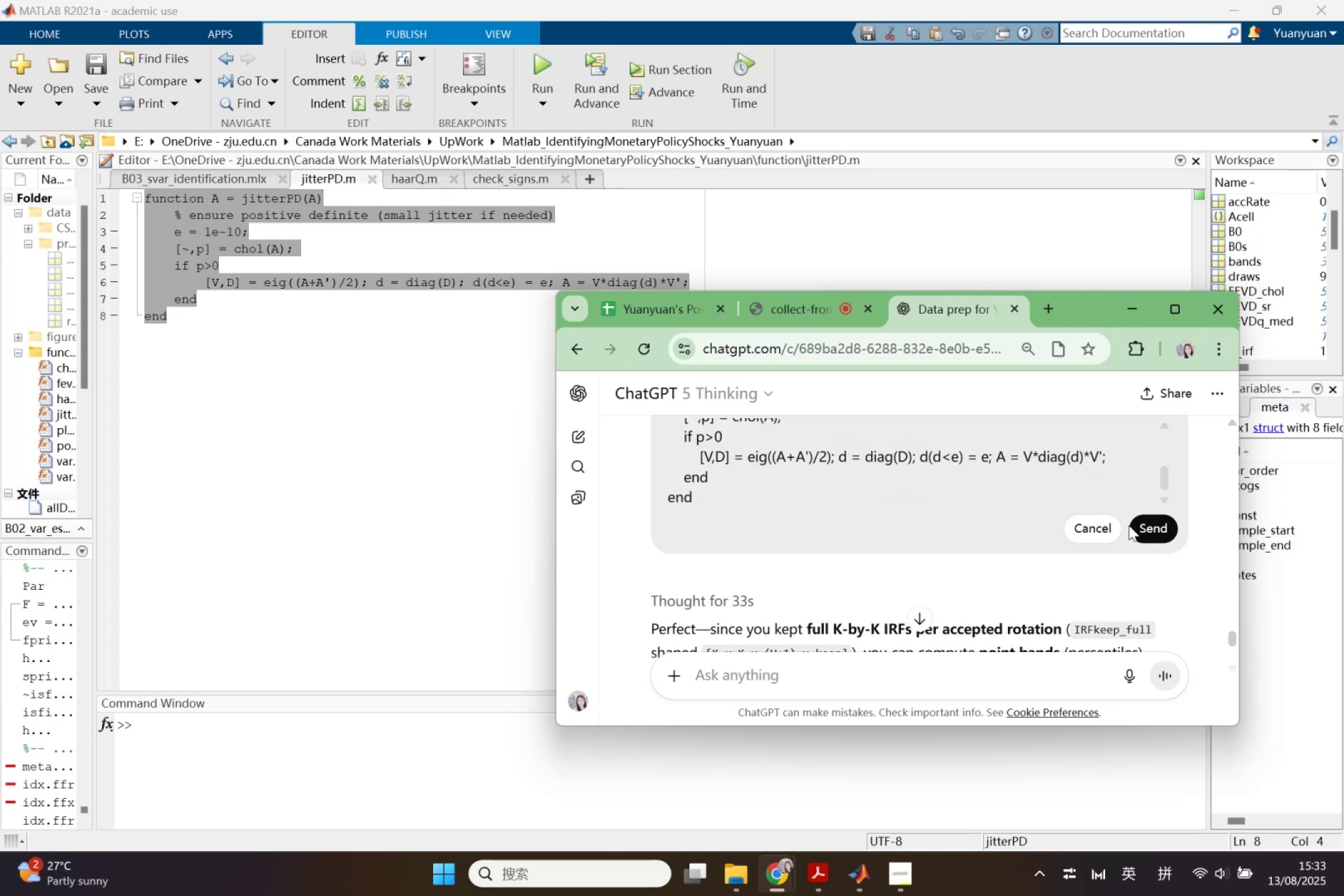 
left_click([1161, 530])
 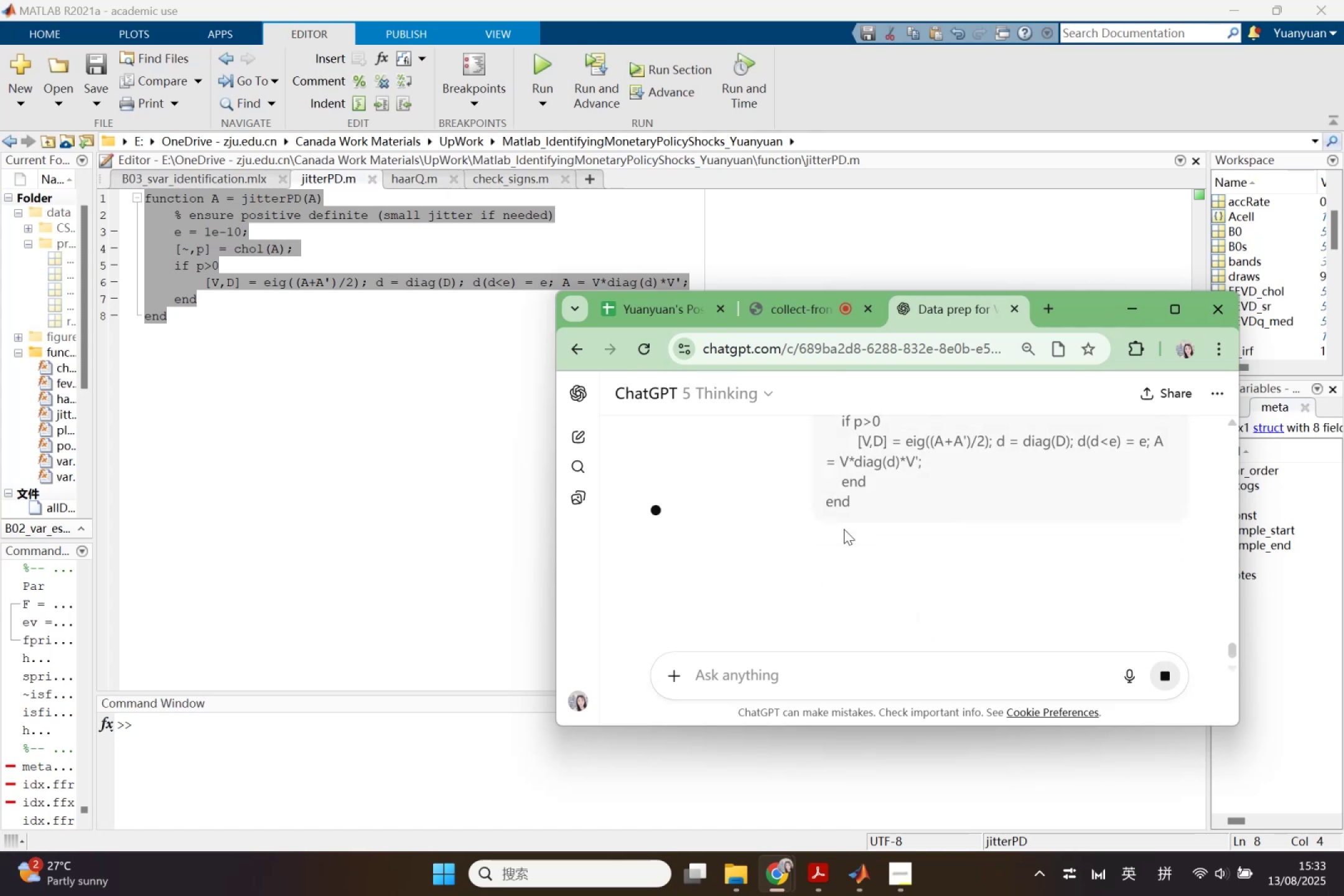 
scroll: coordinate [843, 561], scroll_direction: up, amount: 3.0
 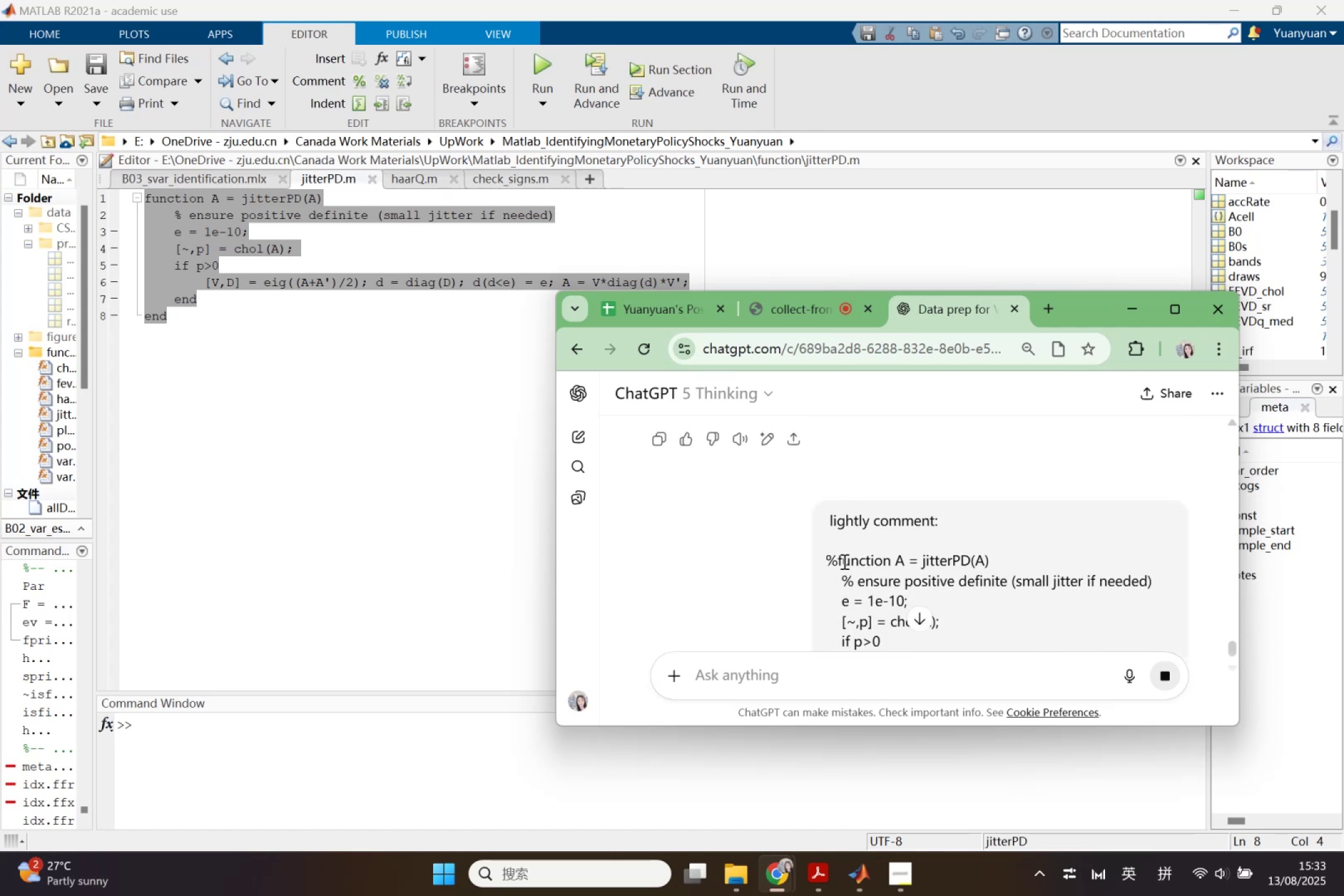 
left_click_drag(start_coordinate=[839, 558], to_coordinate=[817, 561])
 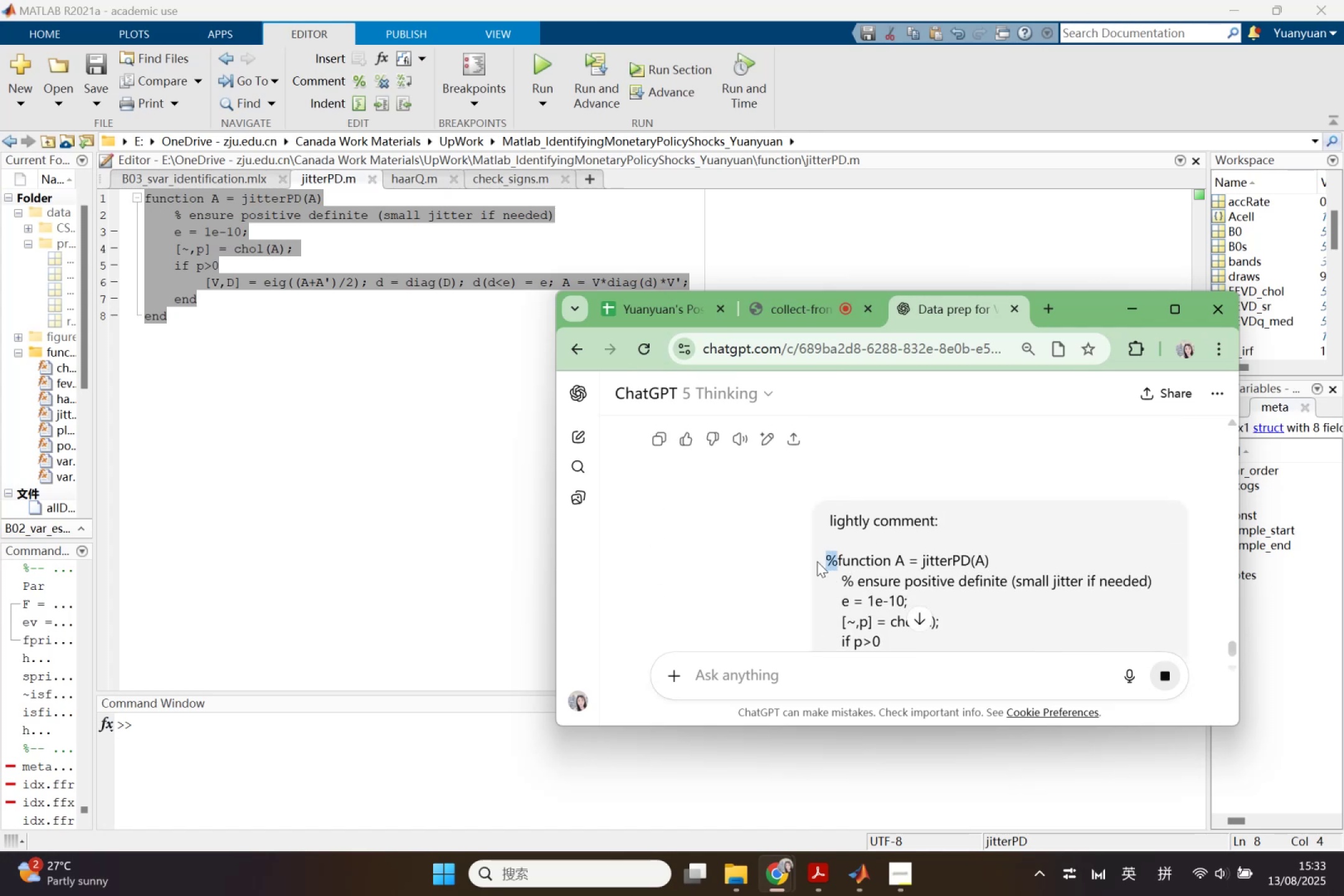 
key(Backspace)
 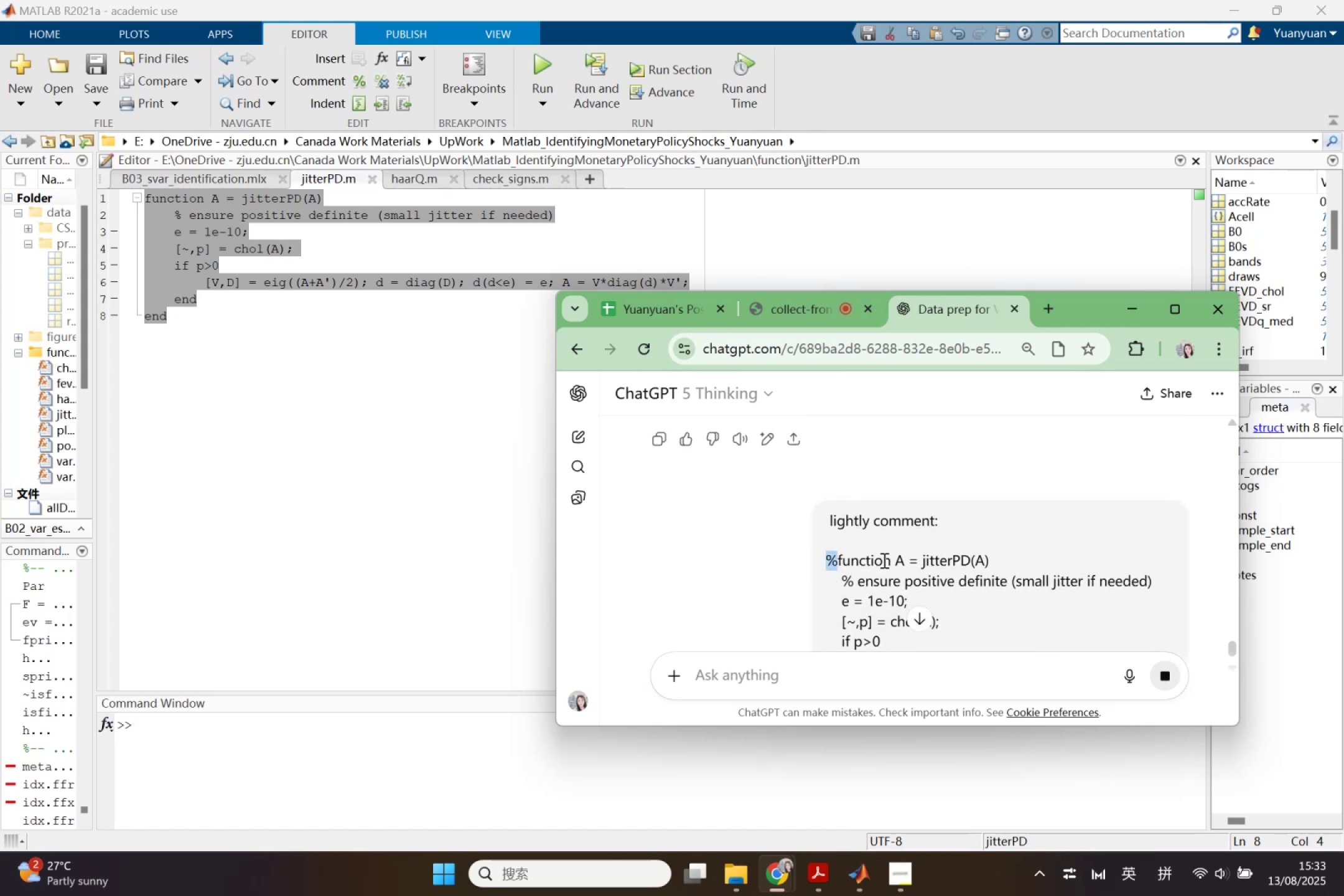 
scroll: coordinate [914, 606], scroll_direction: down, amount: 8.0
 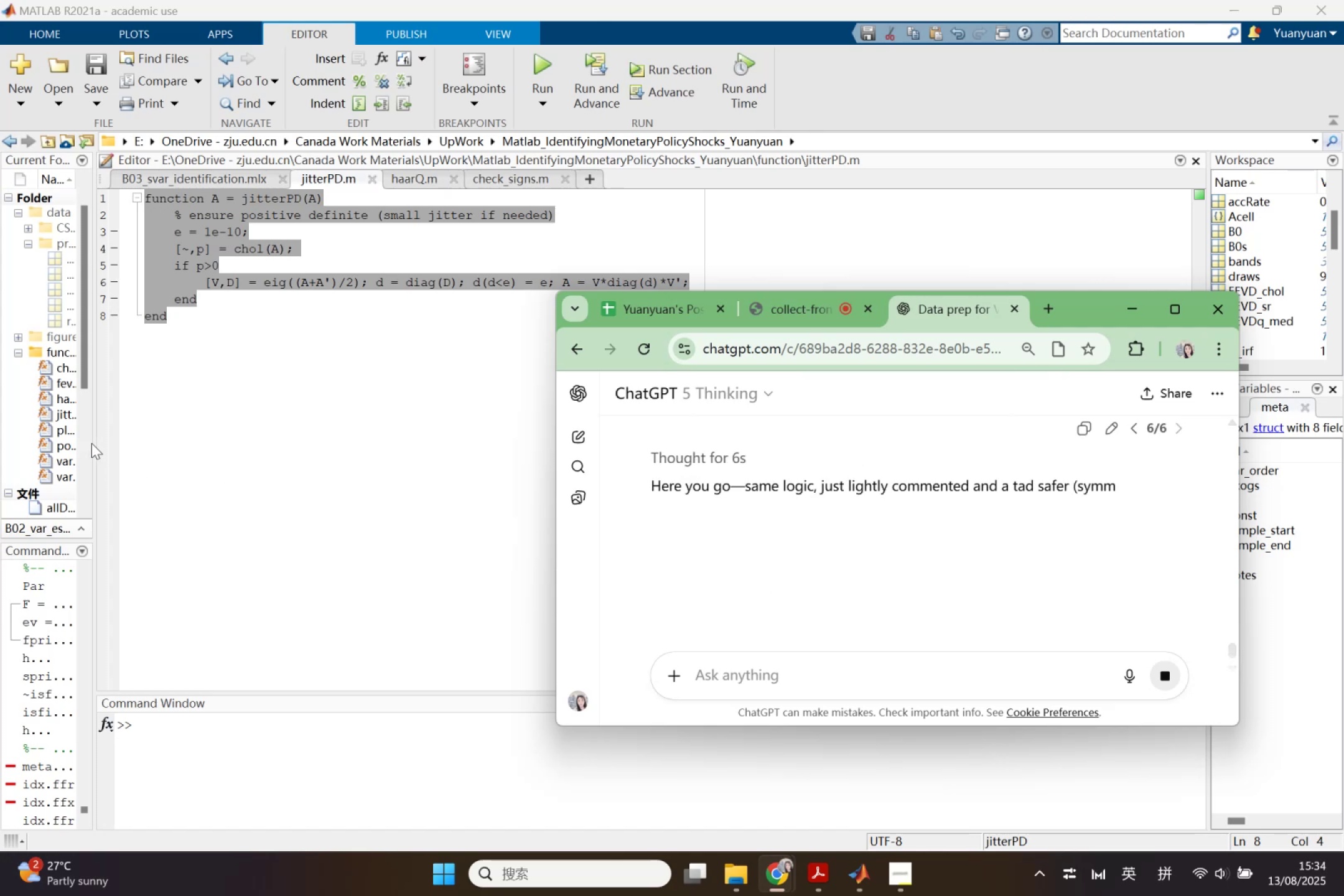 
wait(6.64)
 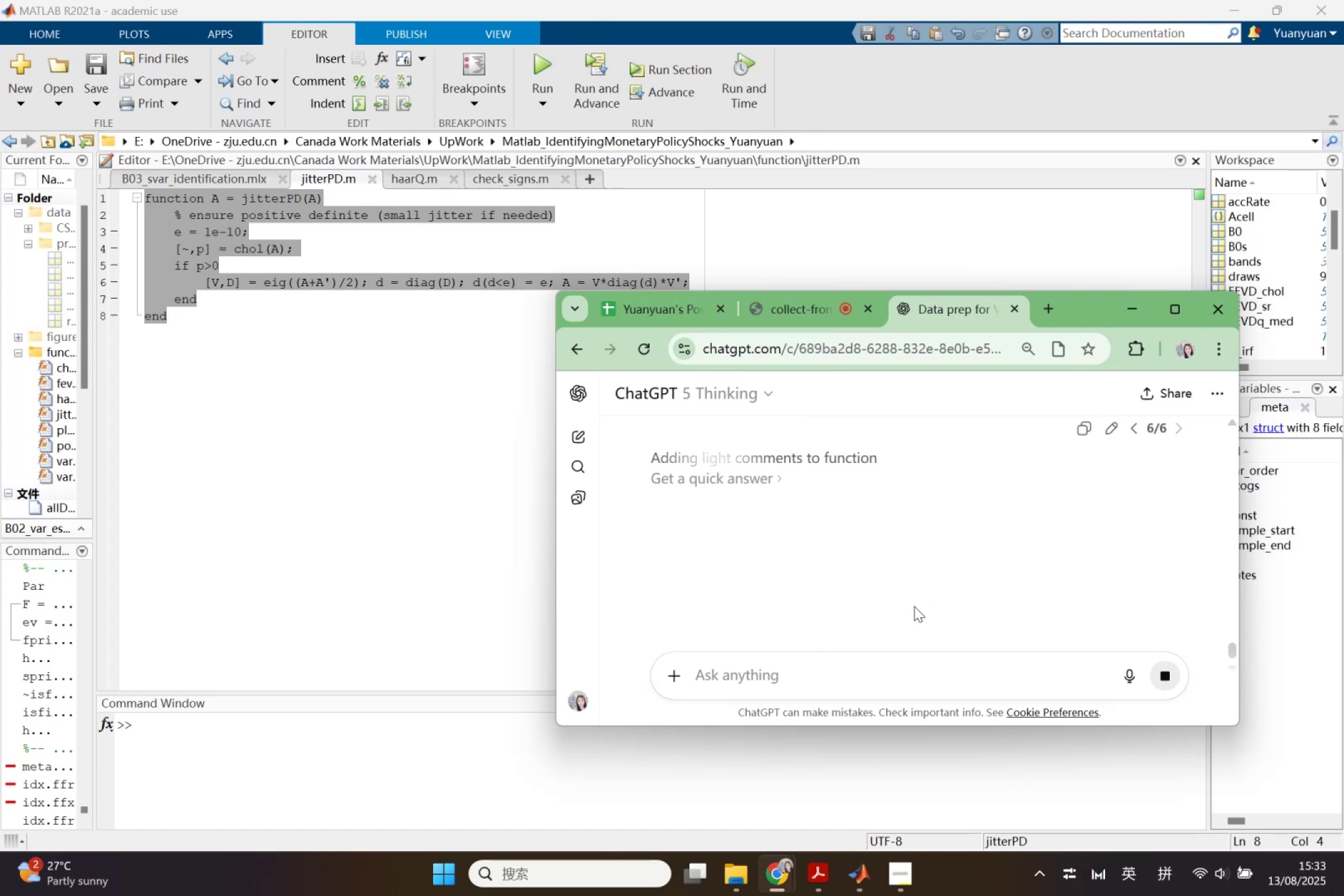 
scroll: coordinate [955, 595], scroll_direction: down, amount: 2.0
 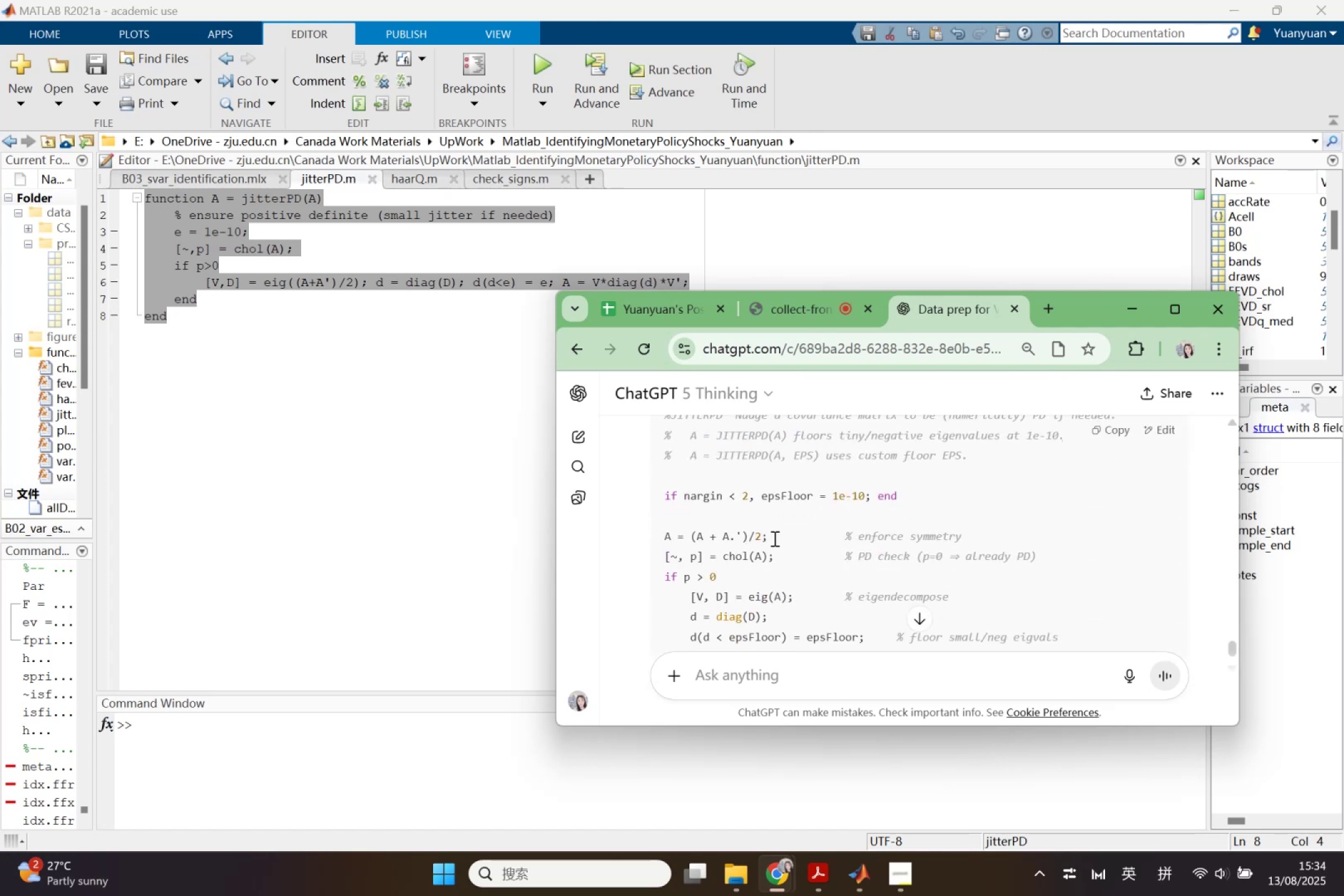 
scroll: coordinate [747, 524], scroll_direction: up, amount: 1.0
 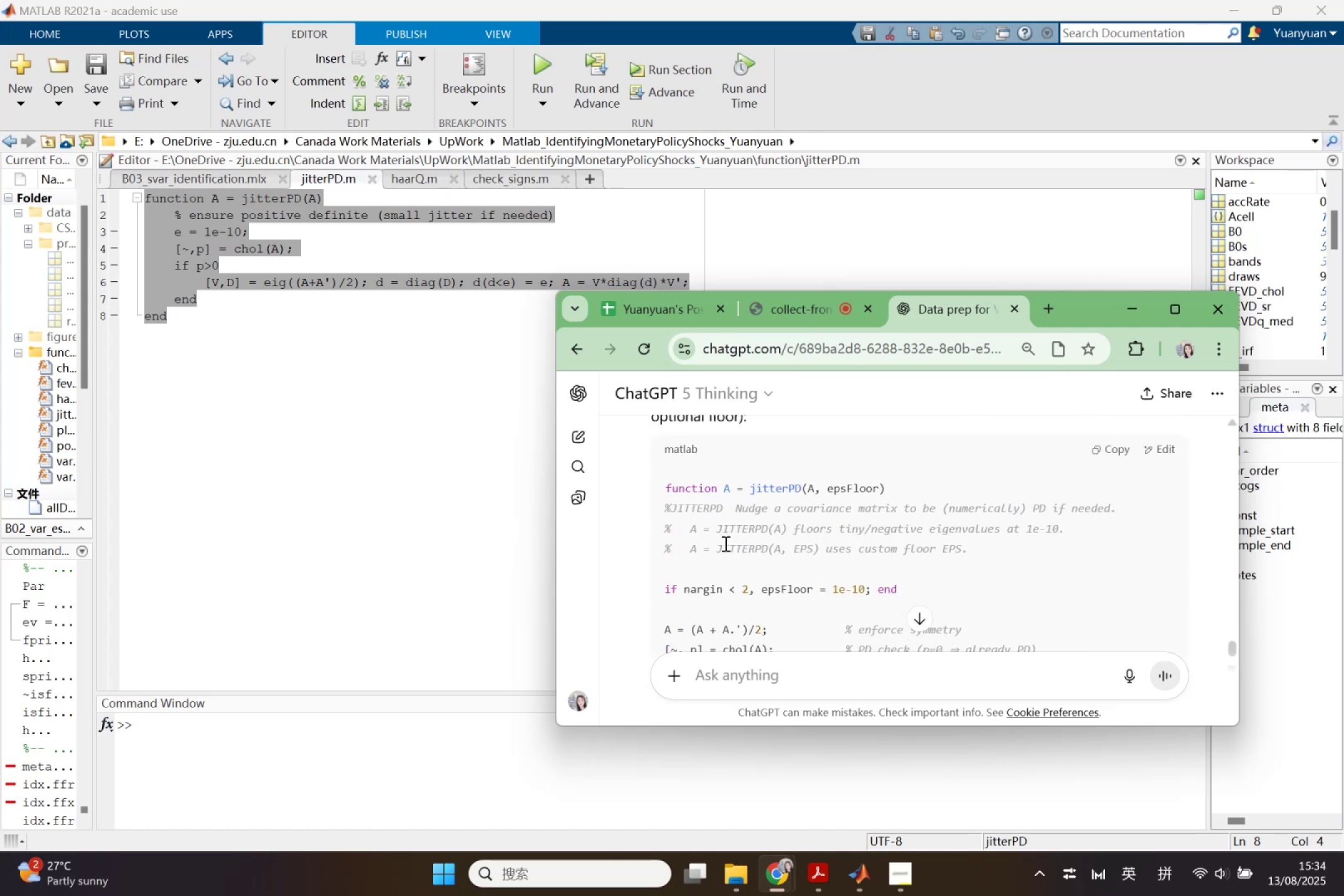 
wait(9.08)
 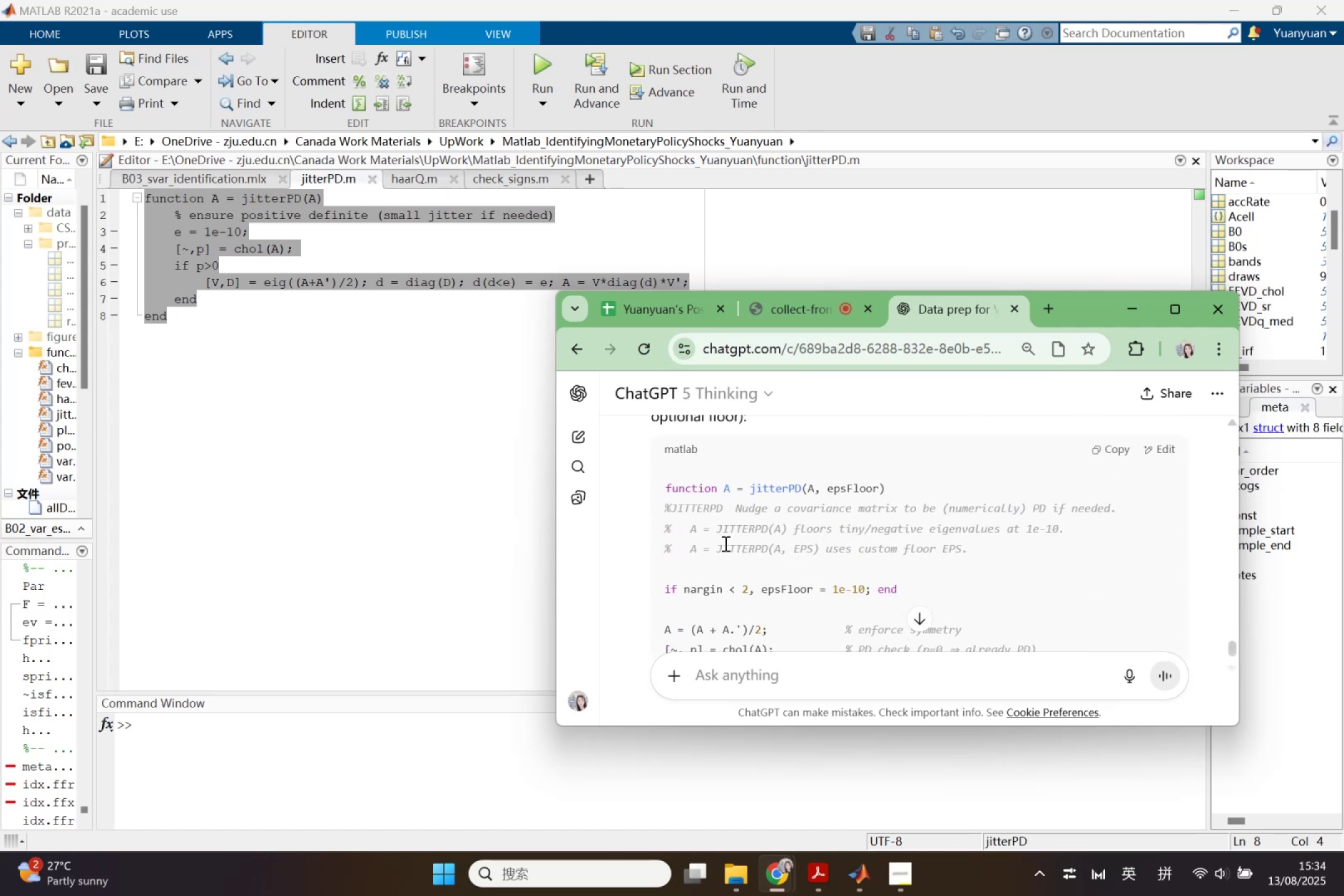 
left_click_drag(start_coordinate=[668, 507], to_coordinate=[1111, 520])
 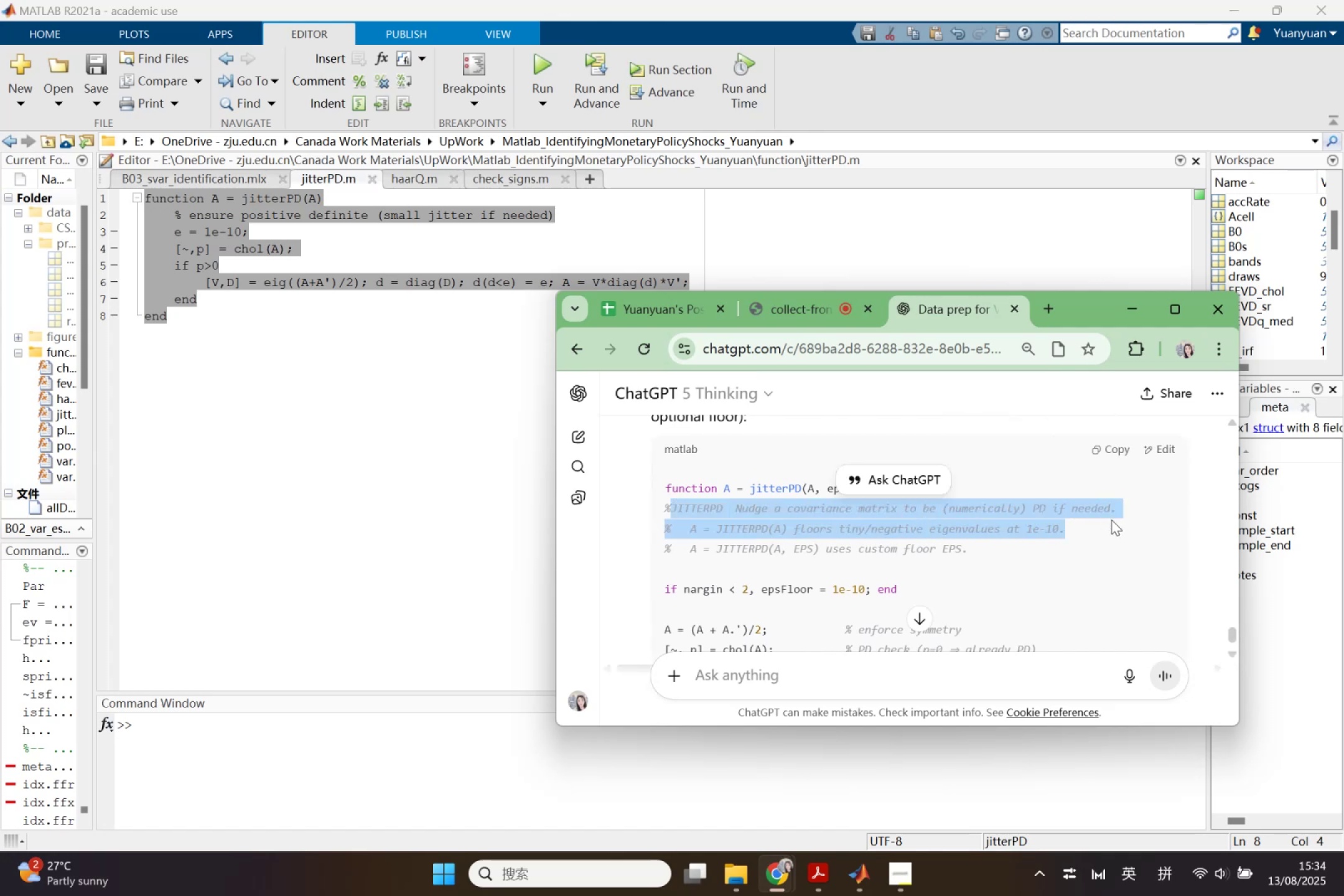 
left_click([1071, 520])
 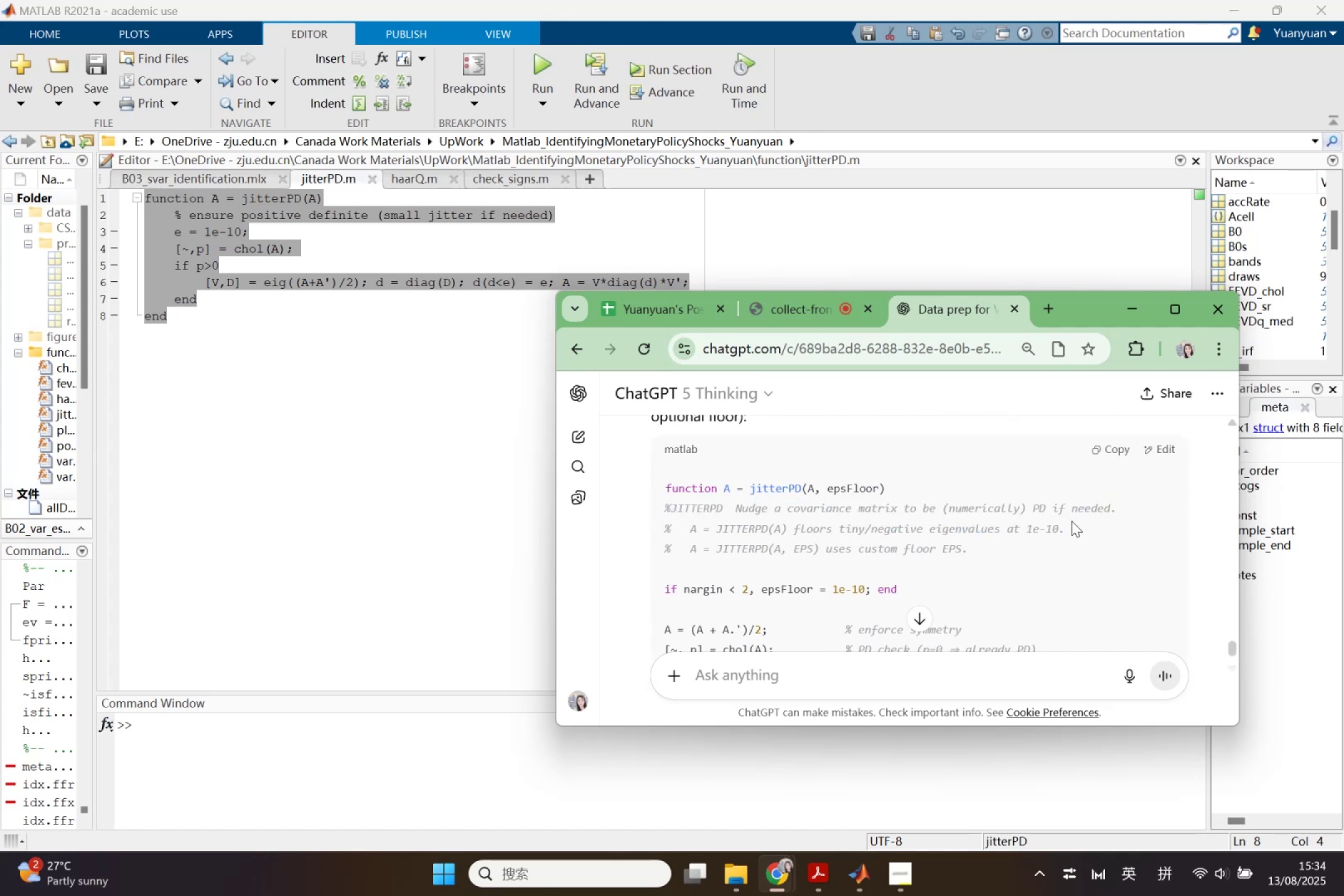 
left_click_drag(start_coordinate=[1071, 521], to_coordinate=[647, 512])
 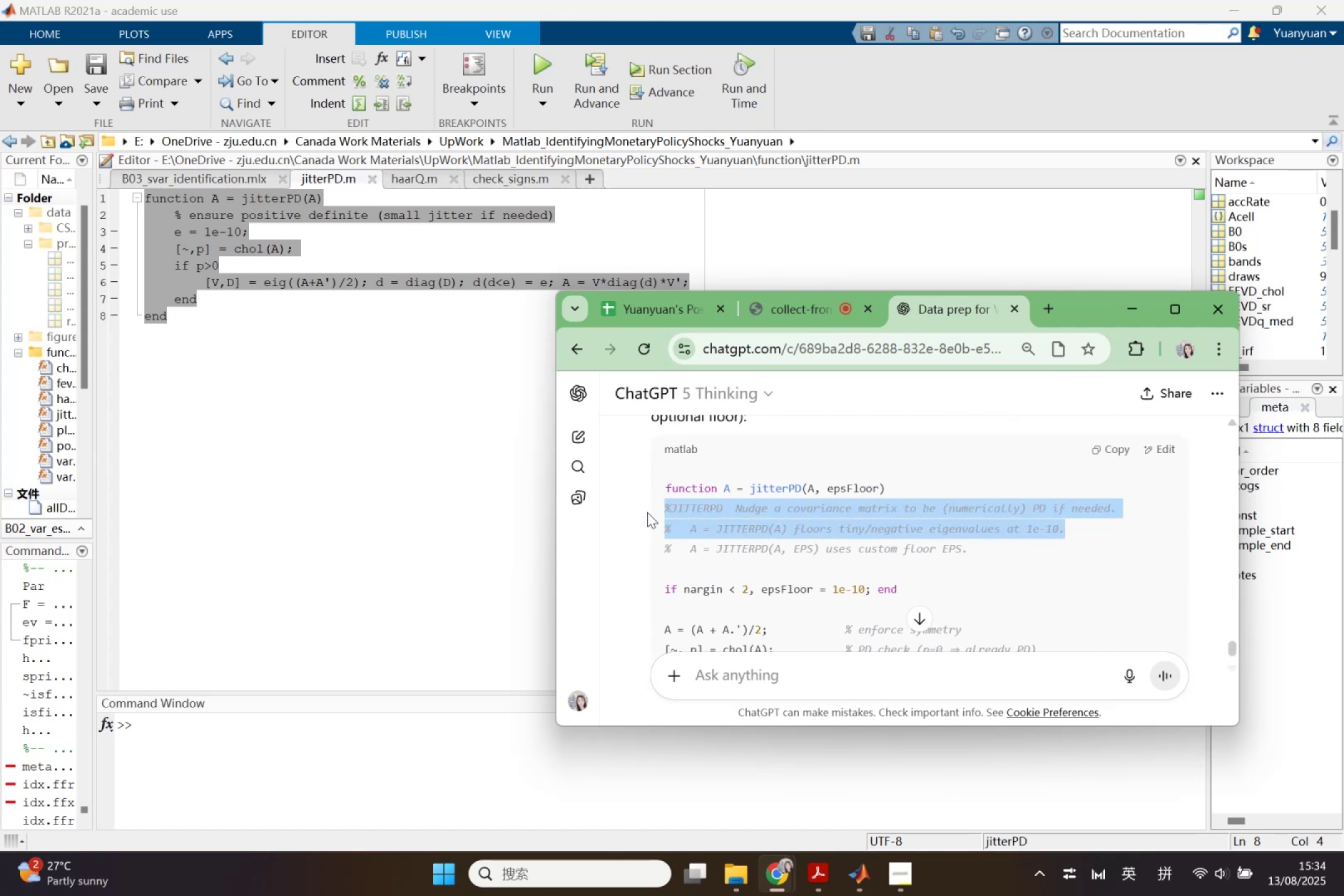 
key(Control+C)
 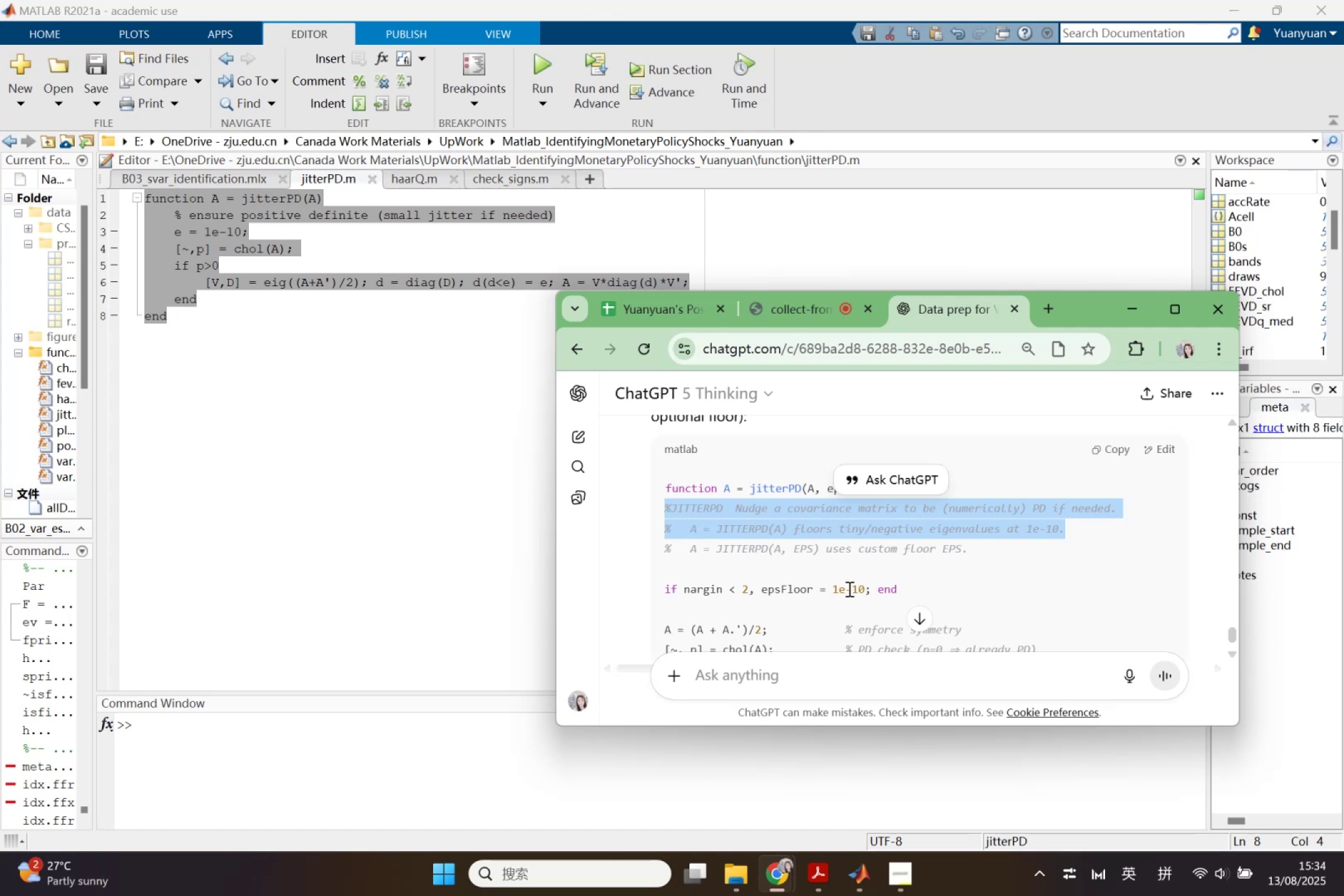 
left_click([849, 586])
 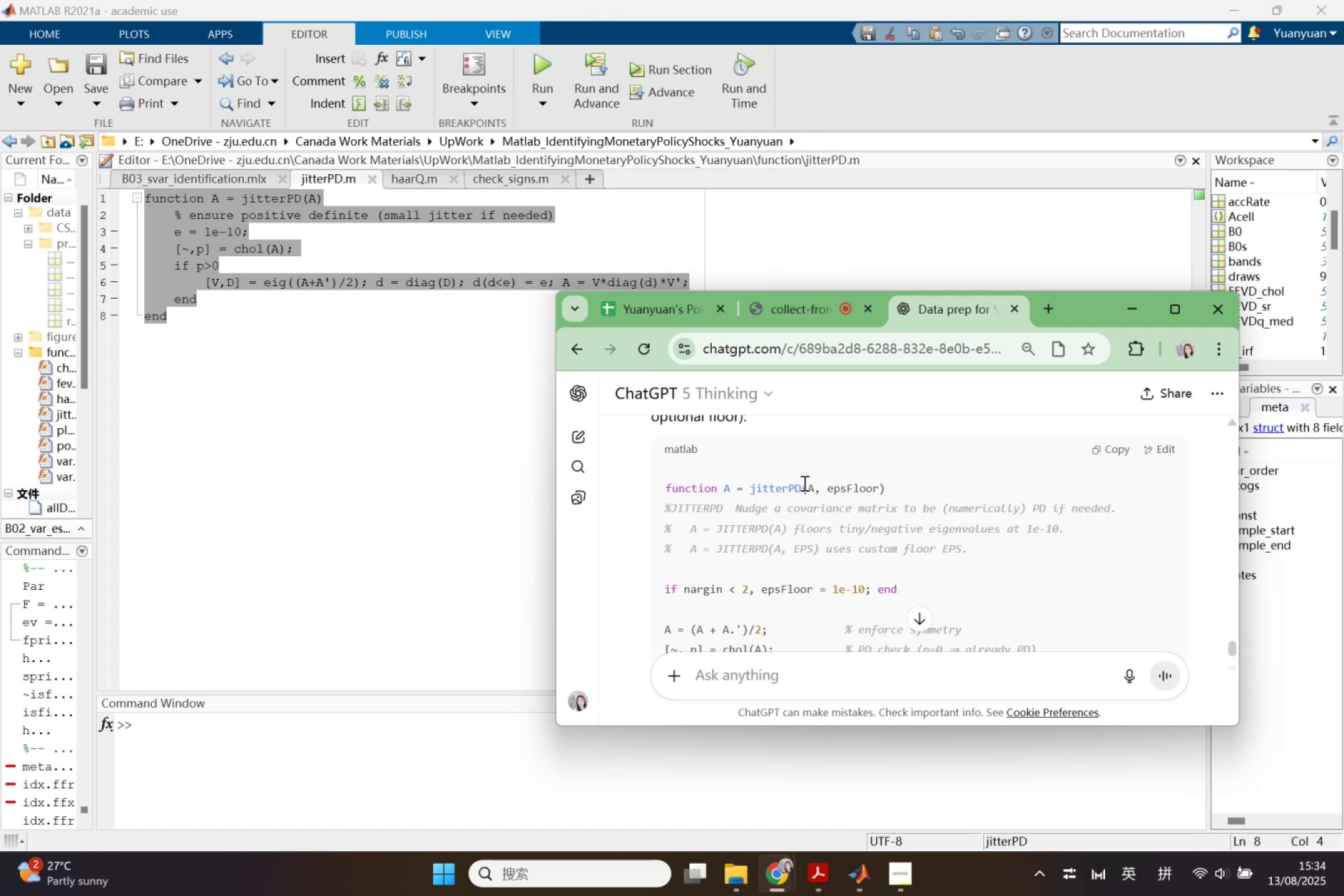 
left_click_drag(start_coordinate=[807, 487], to_coordinate=[880, 495])
 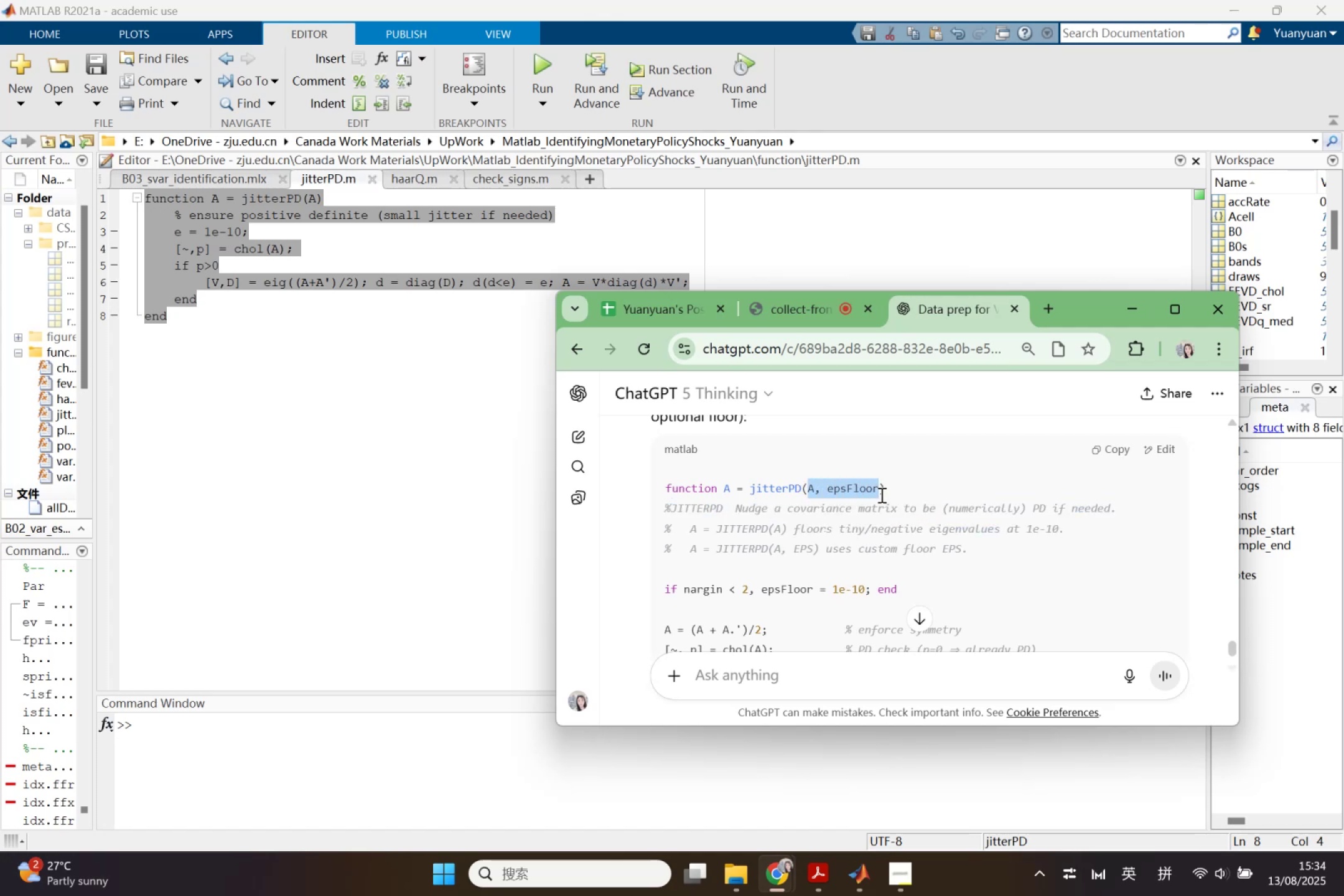 
key(Control+C)
 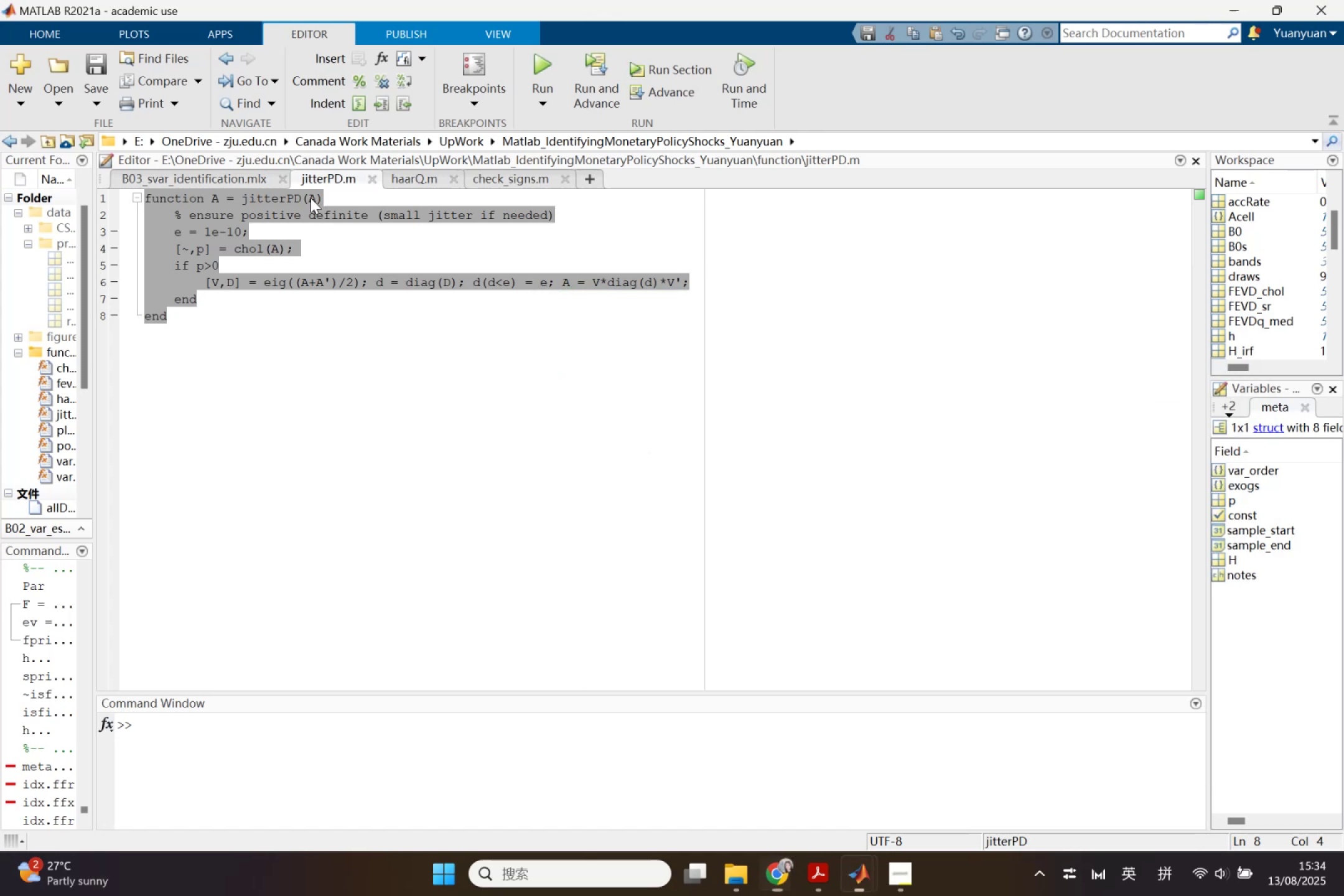 
left_click_drag(start_coordinate=[310, 199], to_coordinate=[317, 202])
 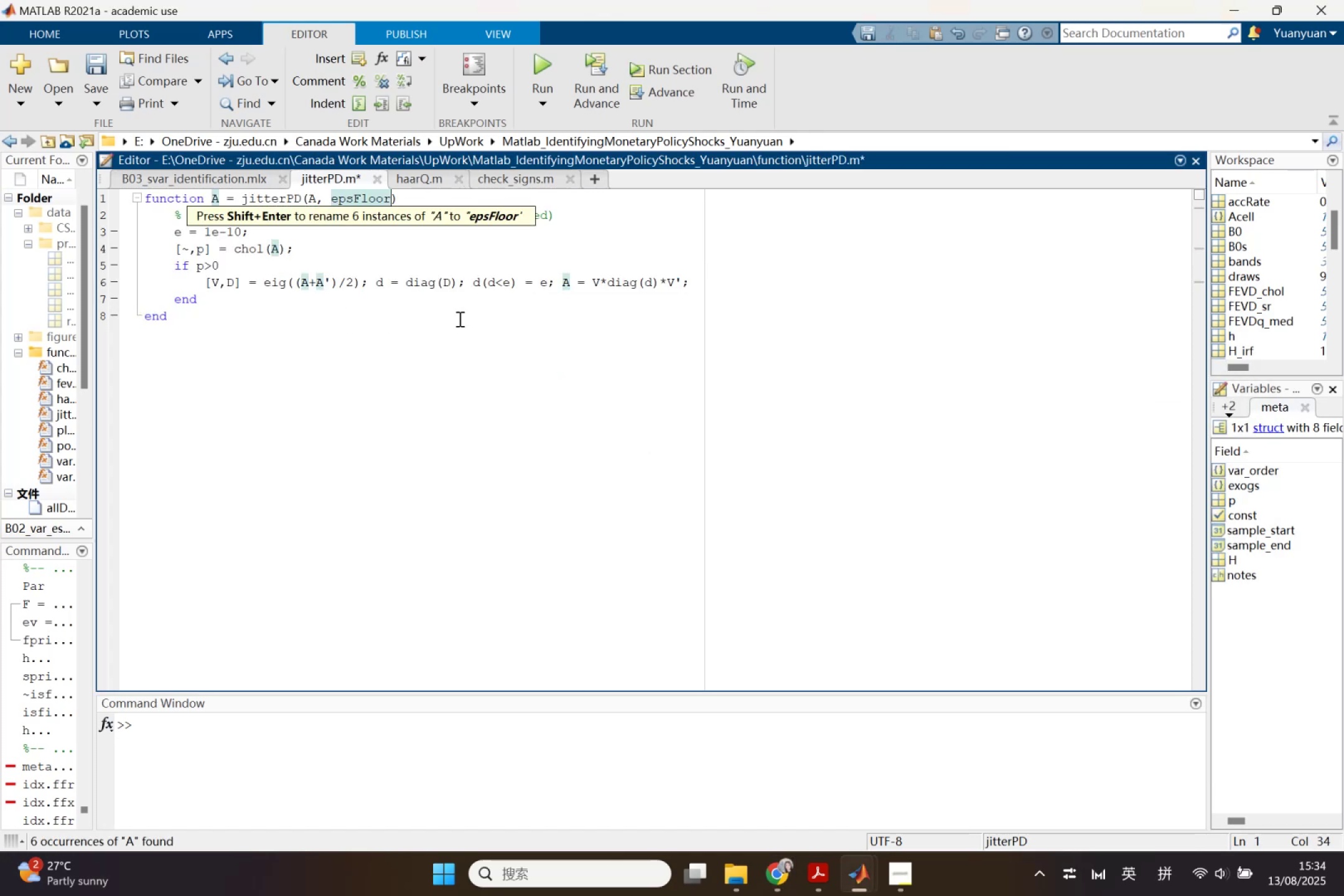 
key(Control+ControlLeft)
 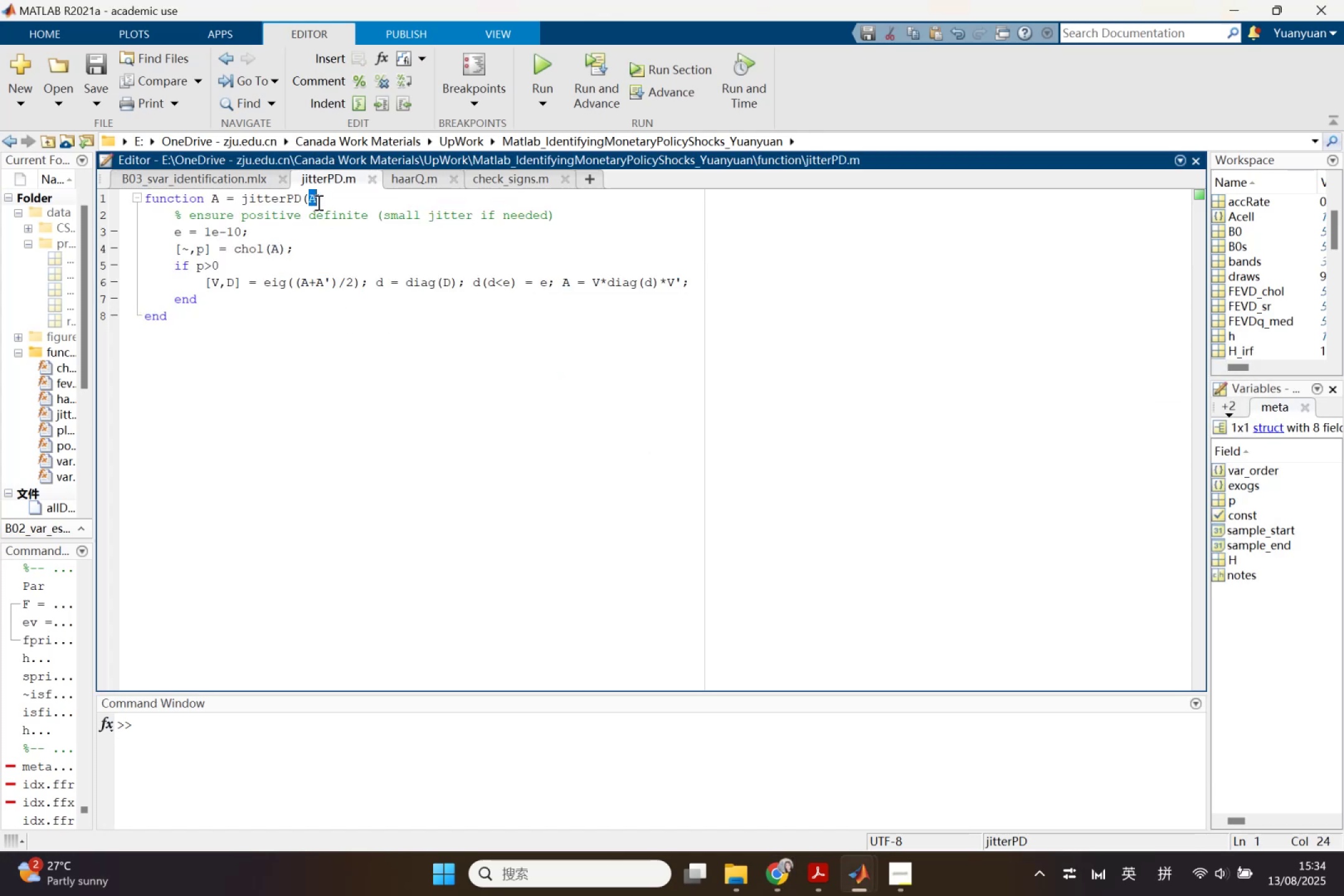 
key(Control+V)
 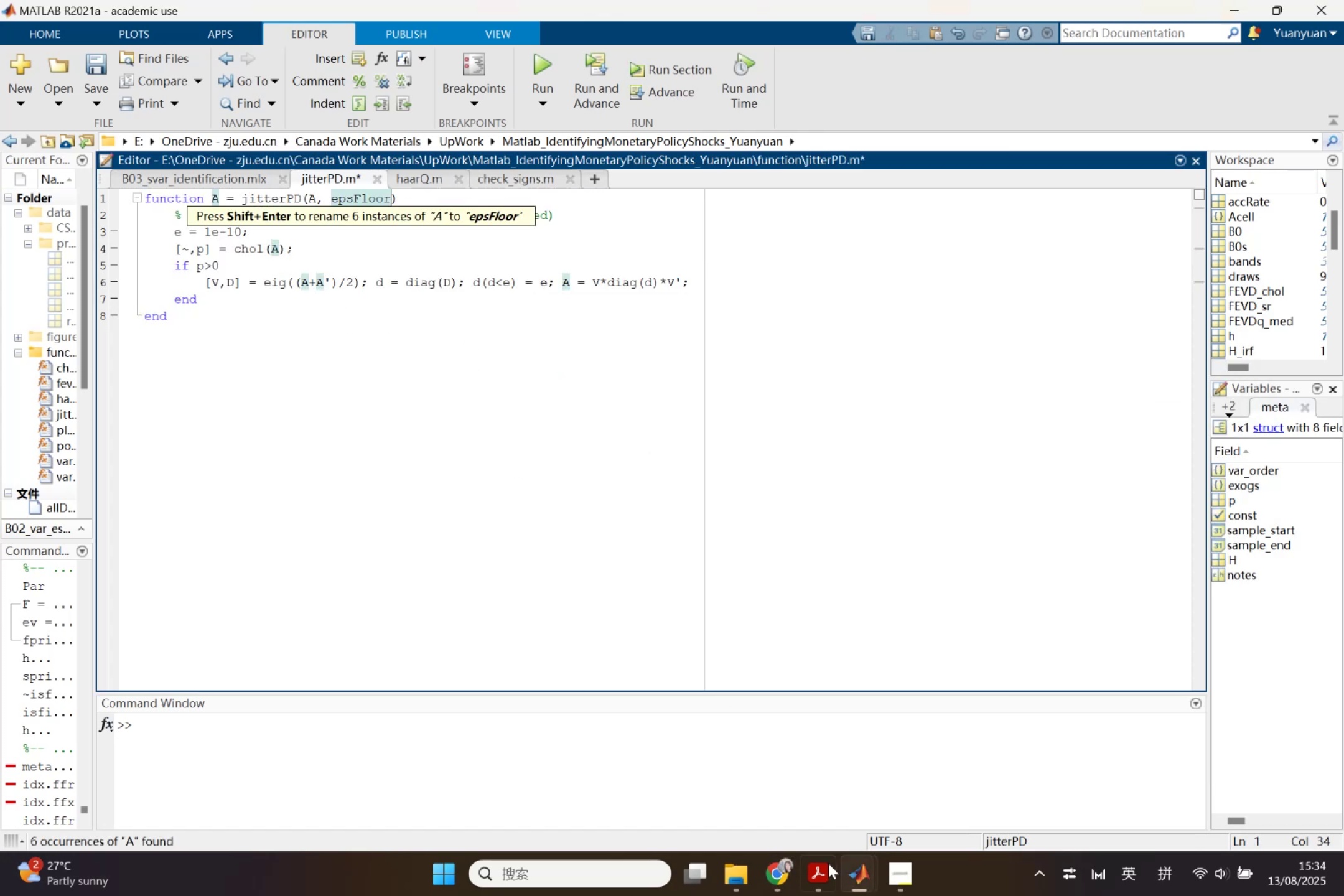 
left_click([901, 882])
 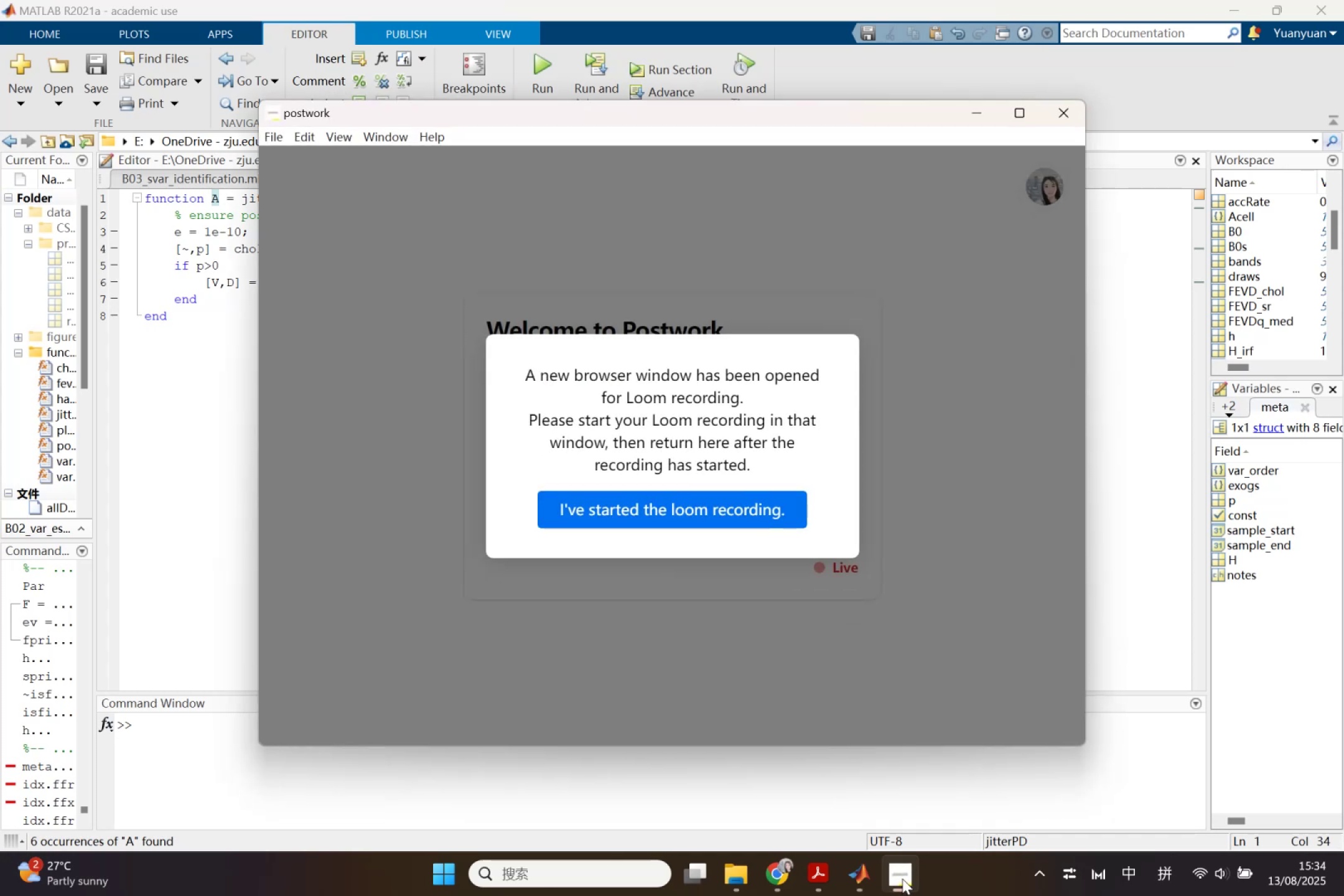 
left_click([902, 879])
 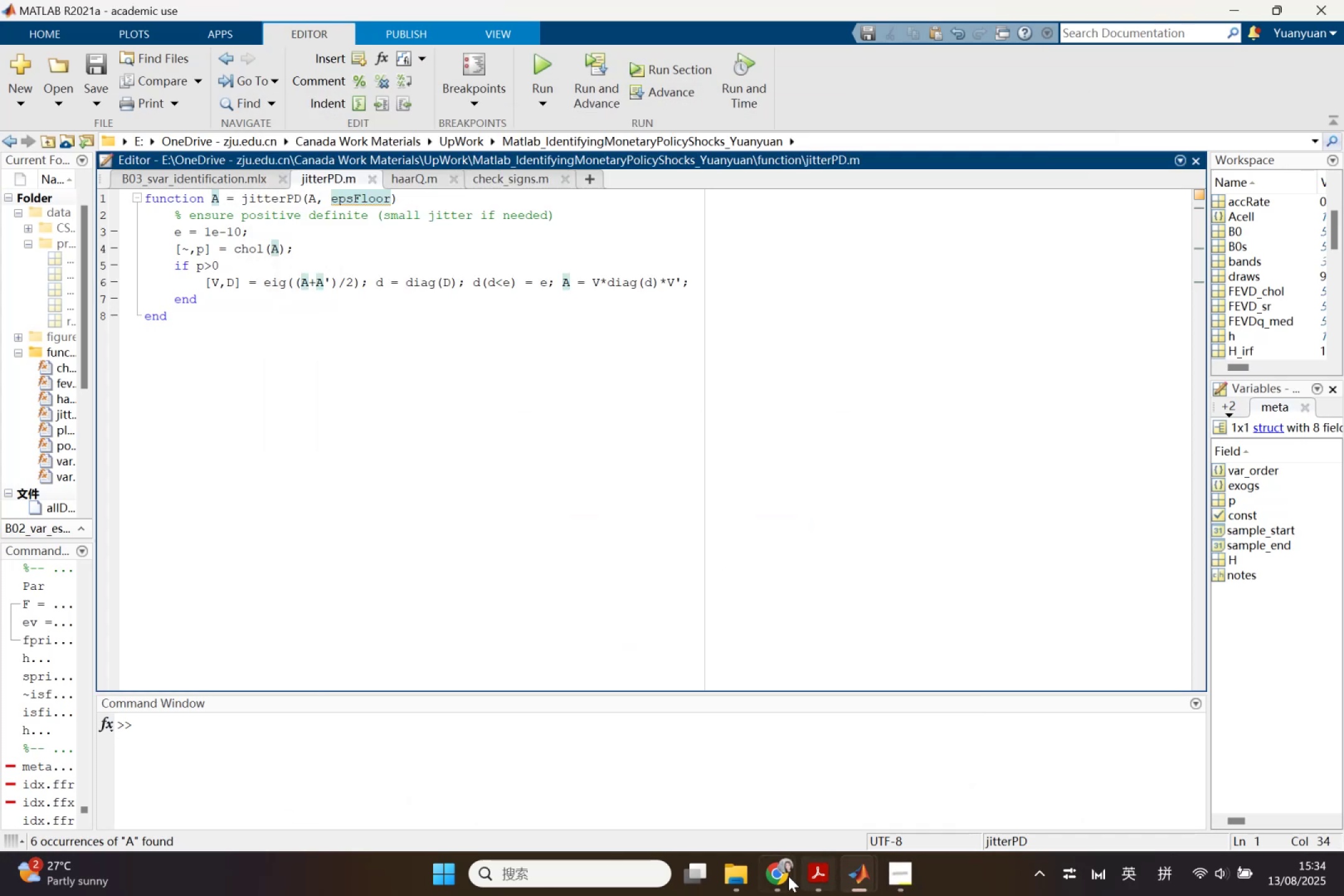 
left_click([786, 875])
 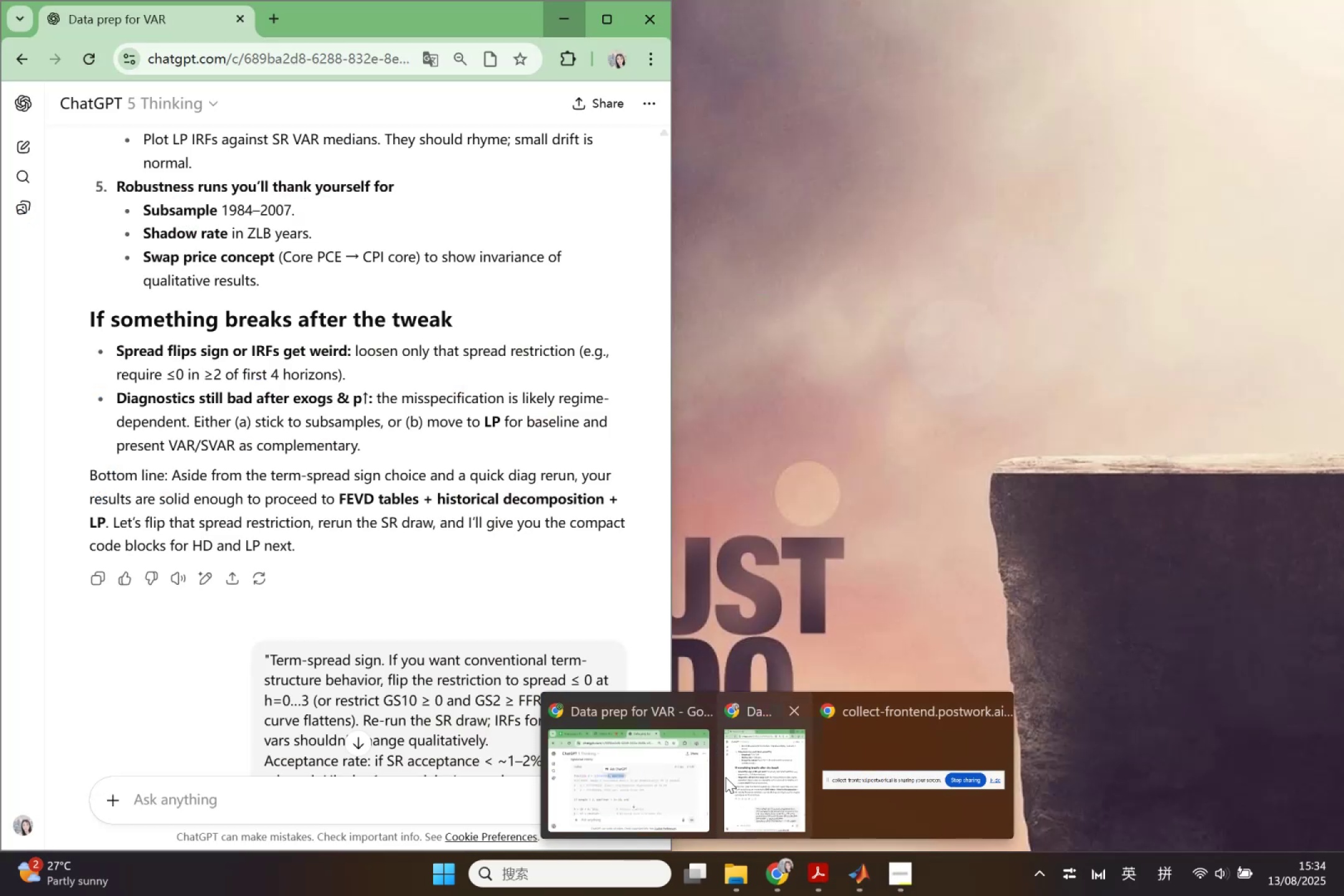 
left_click([646, 777])
 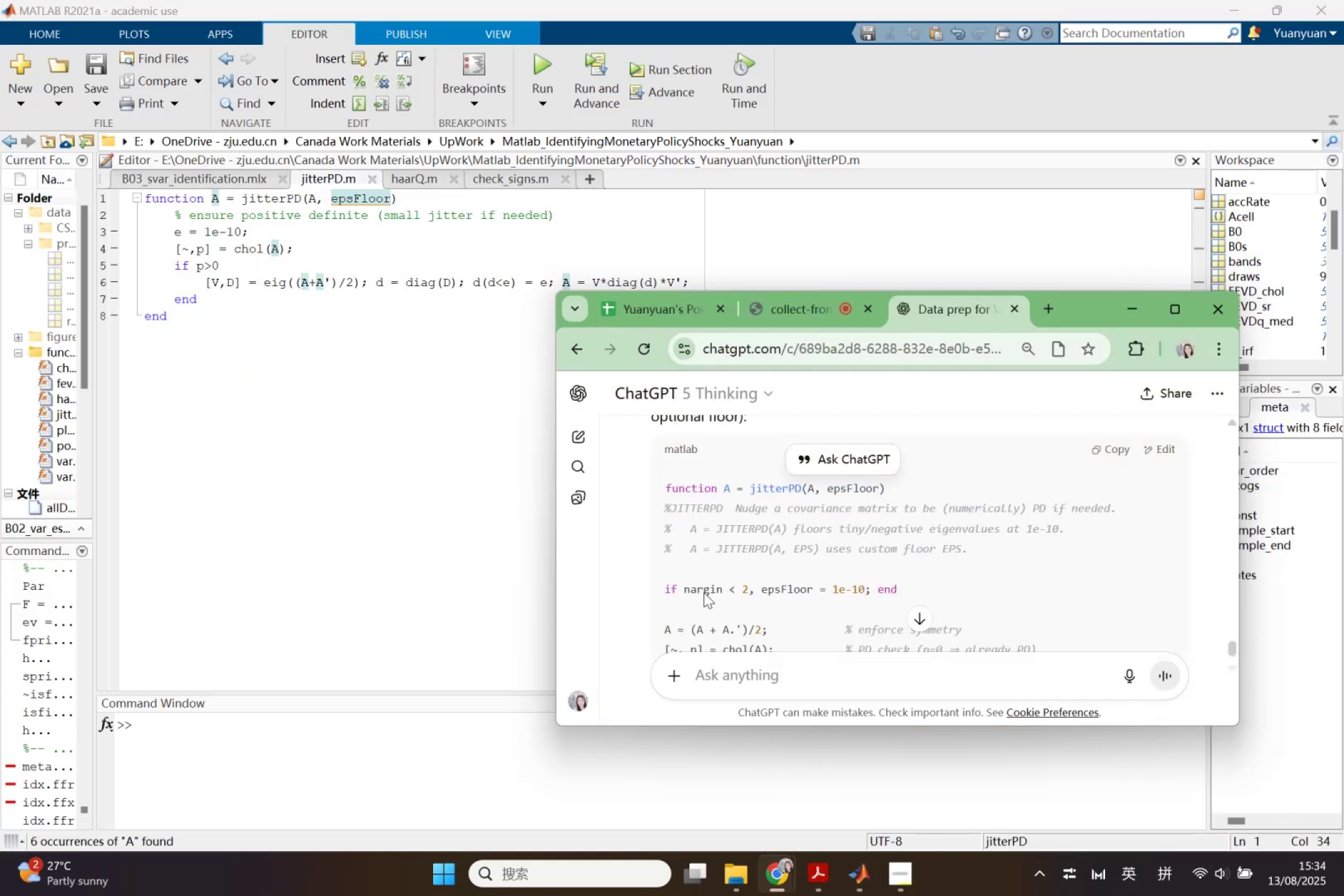 
scroll: coordinate [690, 556], scroll_direction: down, amount: 1.0
 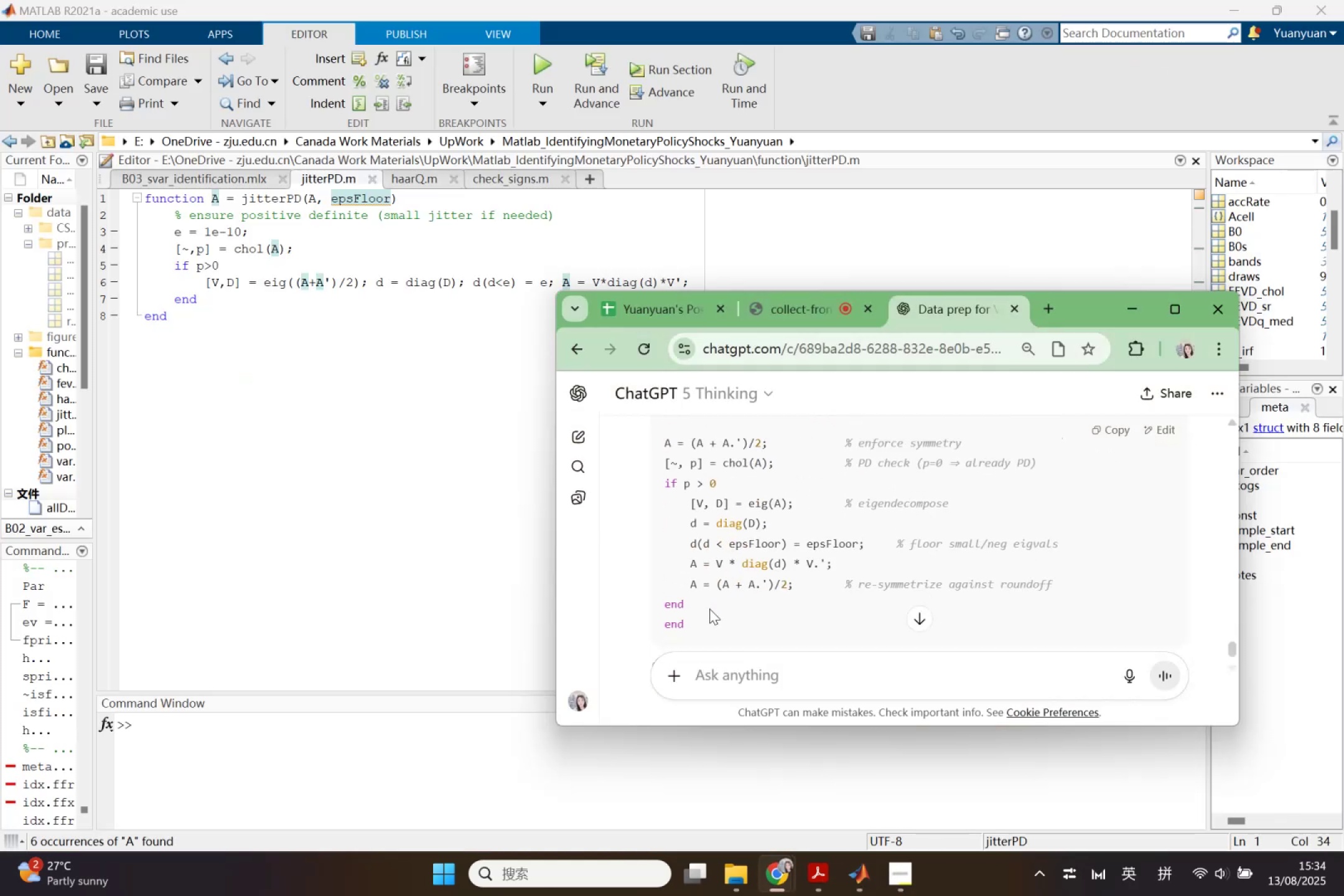 
left_click_drag(start_coordinate=[694, 635], to_coordinate=[681, 622])
 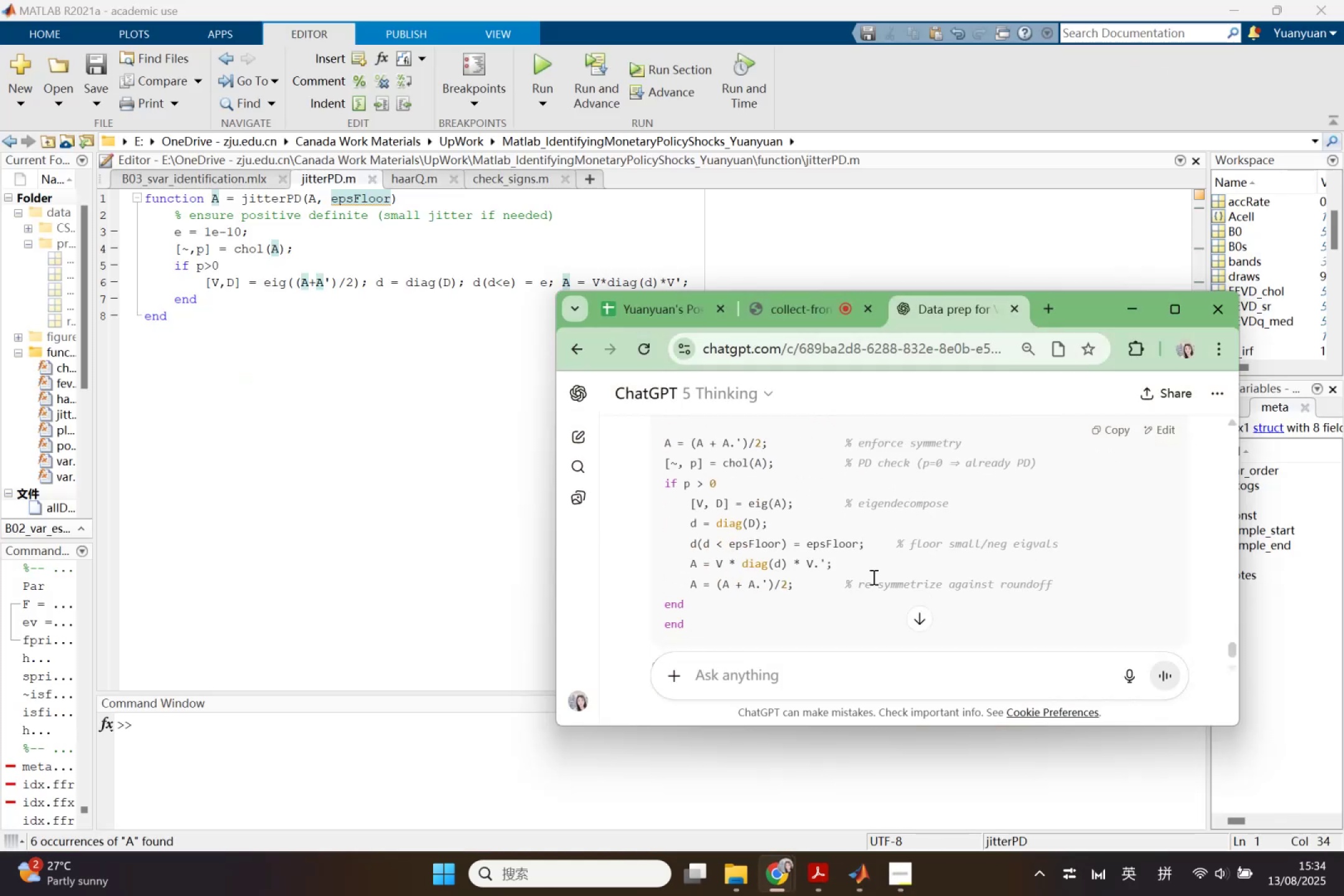 
scroll: coordinate [1025, 538], scroll_direction: up, amount: 3.0
 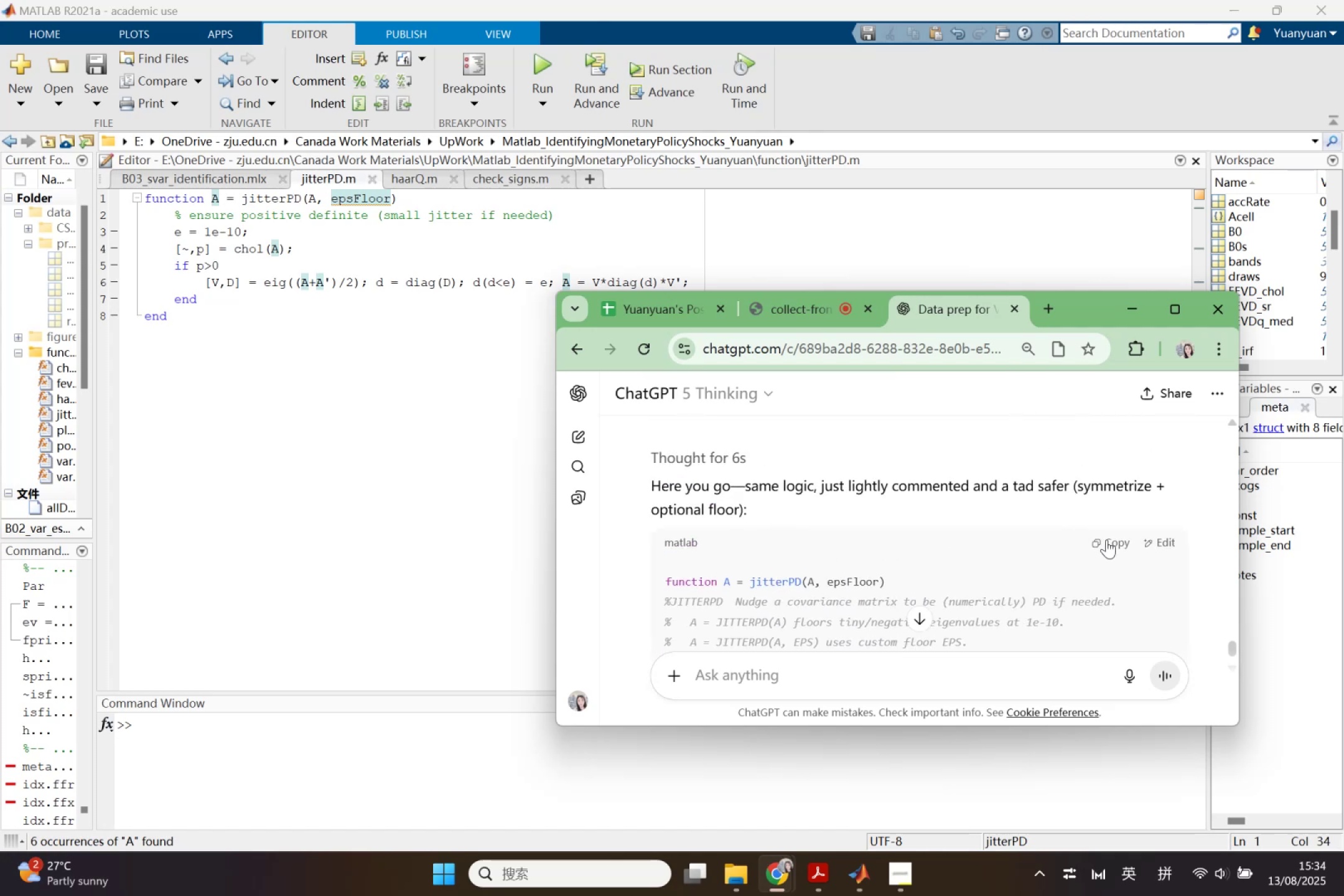 
left_click([1109, 543])
 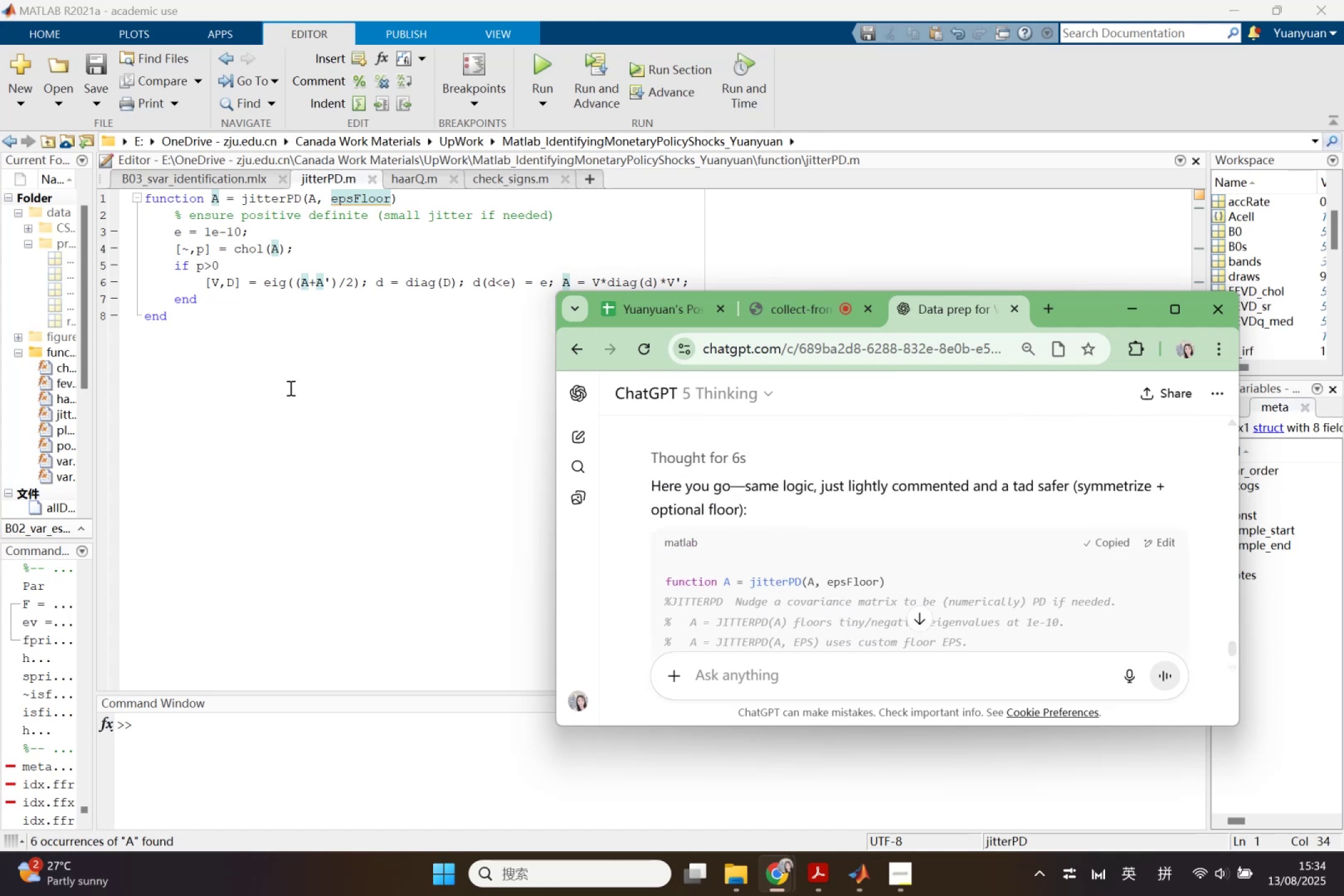 
left_click_drag(start_coordinate=[317, 394], to_coordinate=[126, 200])
 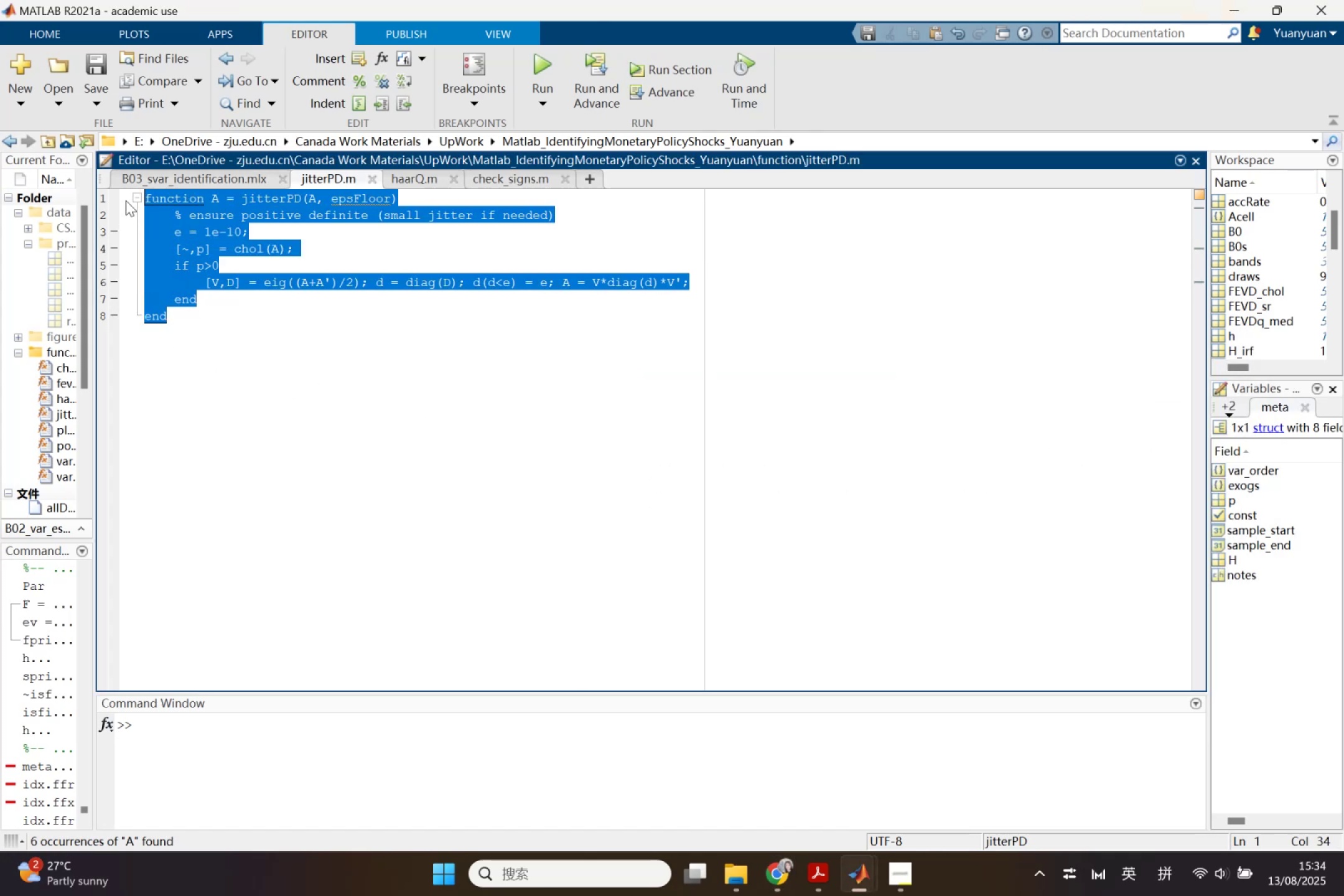 
key(Control+V)
 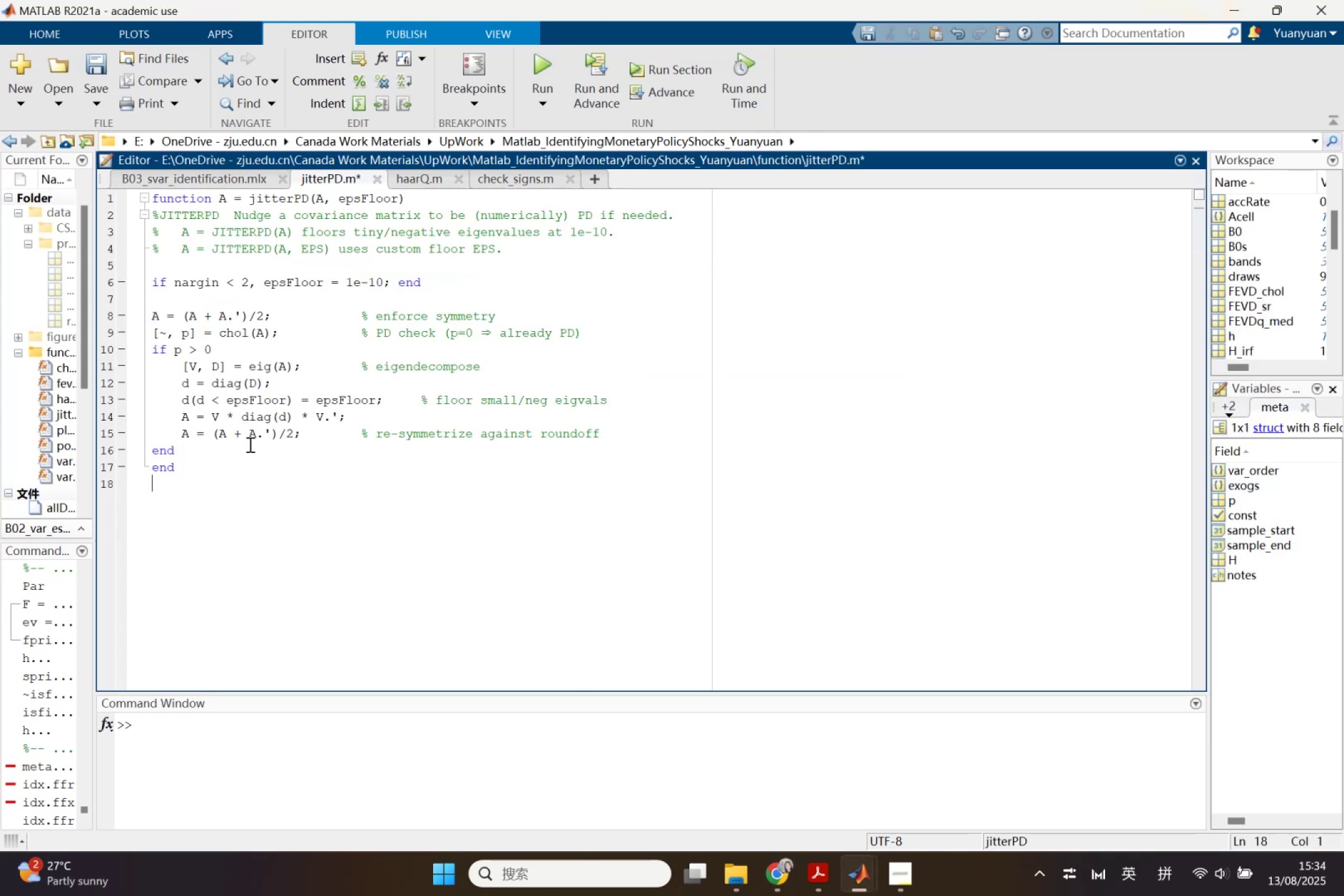 
key(Control+S)
 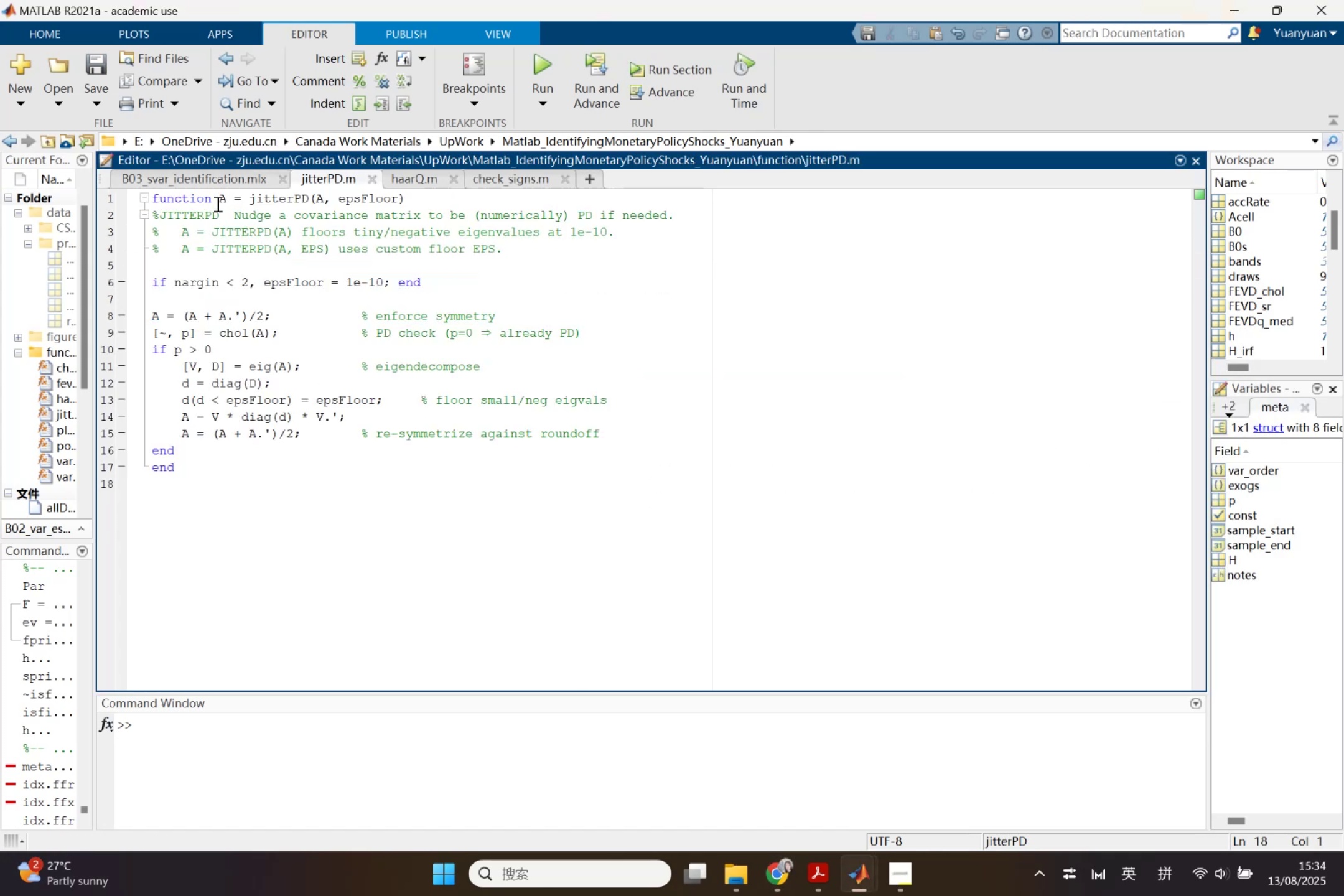 
left_click([218, 179])
 